 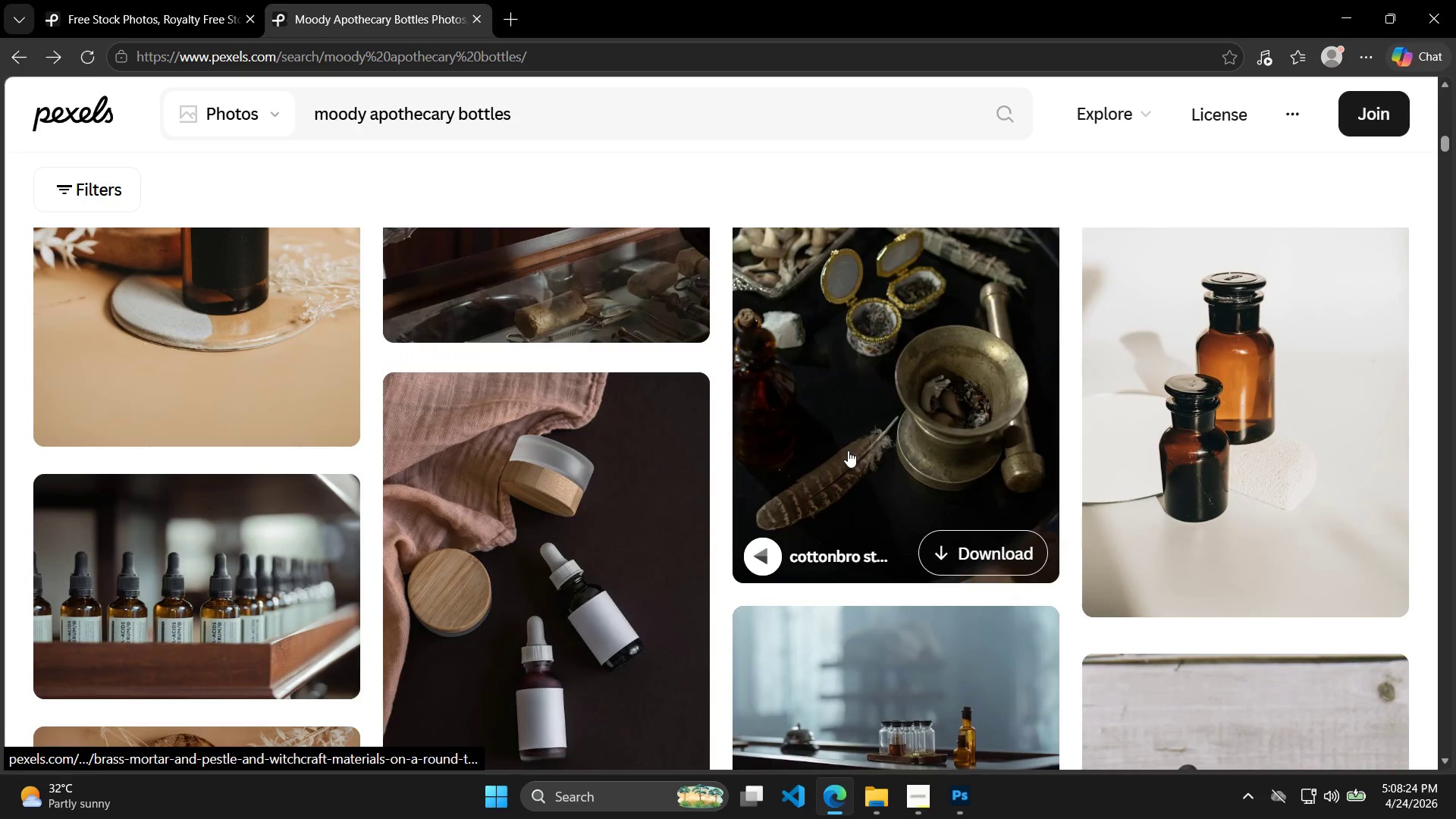 
scroll: coordinate [882, 438], scroll_direction: down, amount: 33.0
 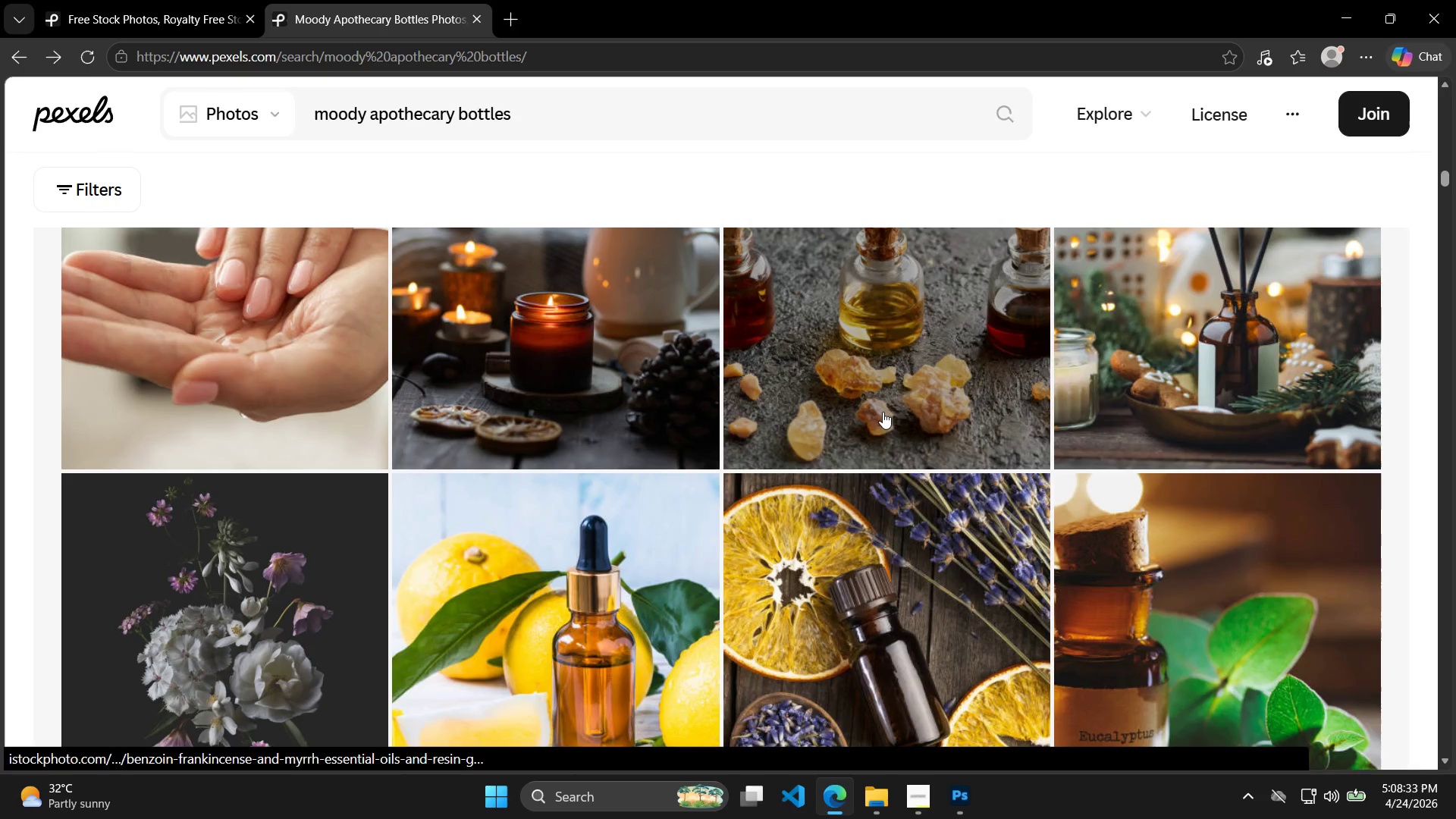 
scroll: coordinate [746, 457], scroll_direction: down, amount: 33.0
 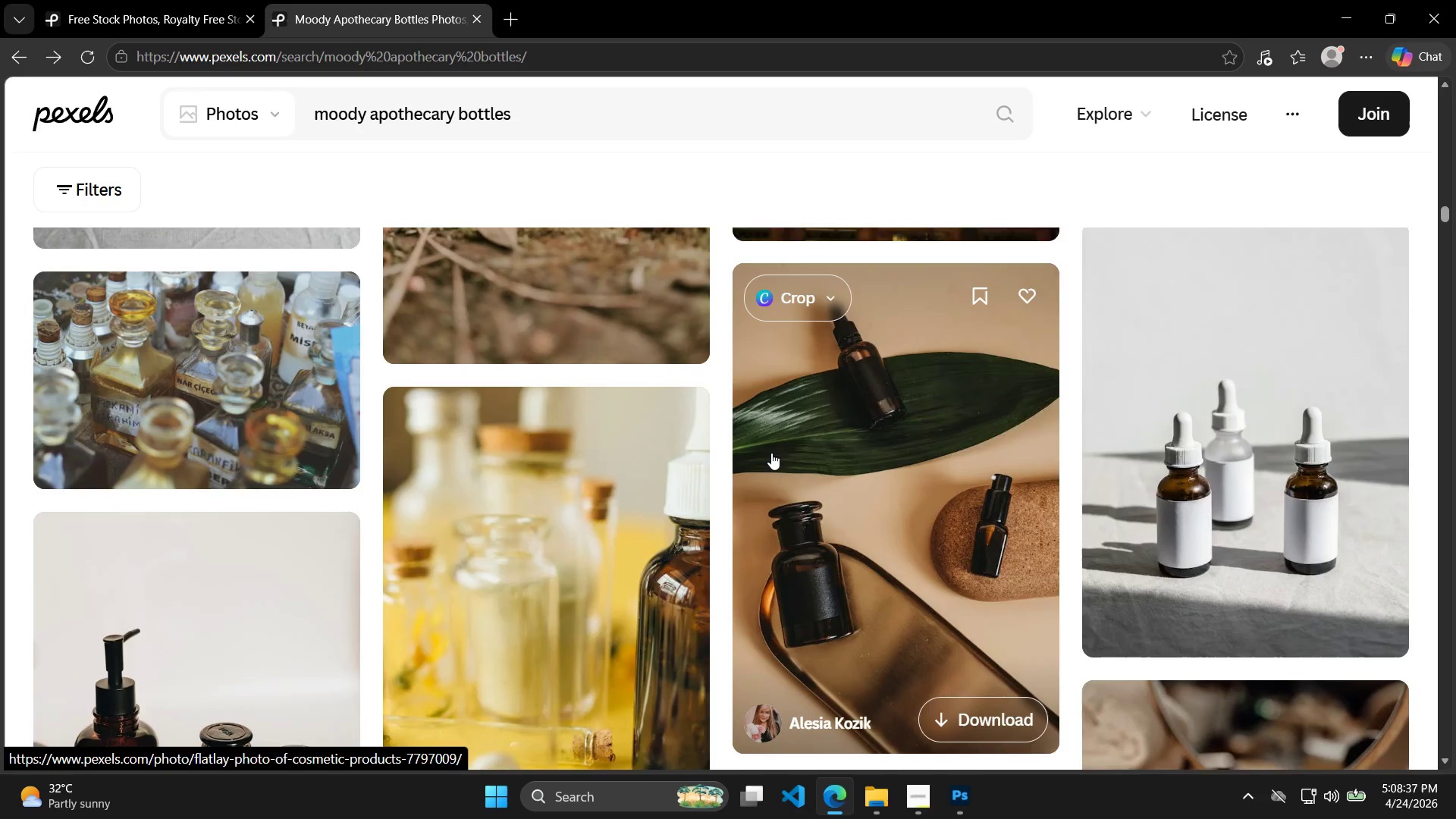 
scroll: coordinate [758, 353], scroll_direction: down, amount: 36.0
 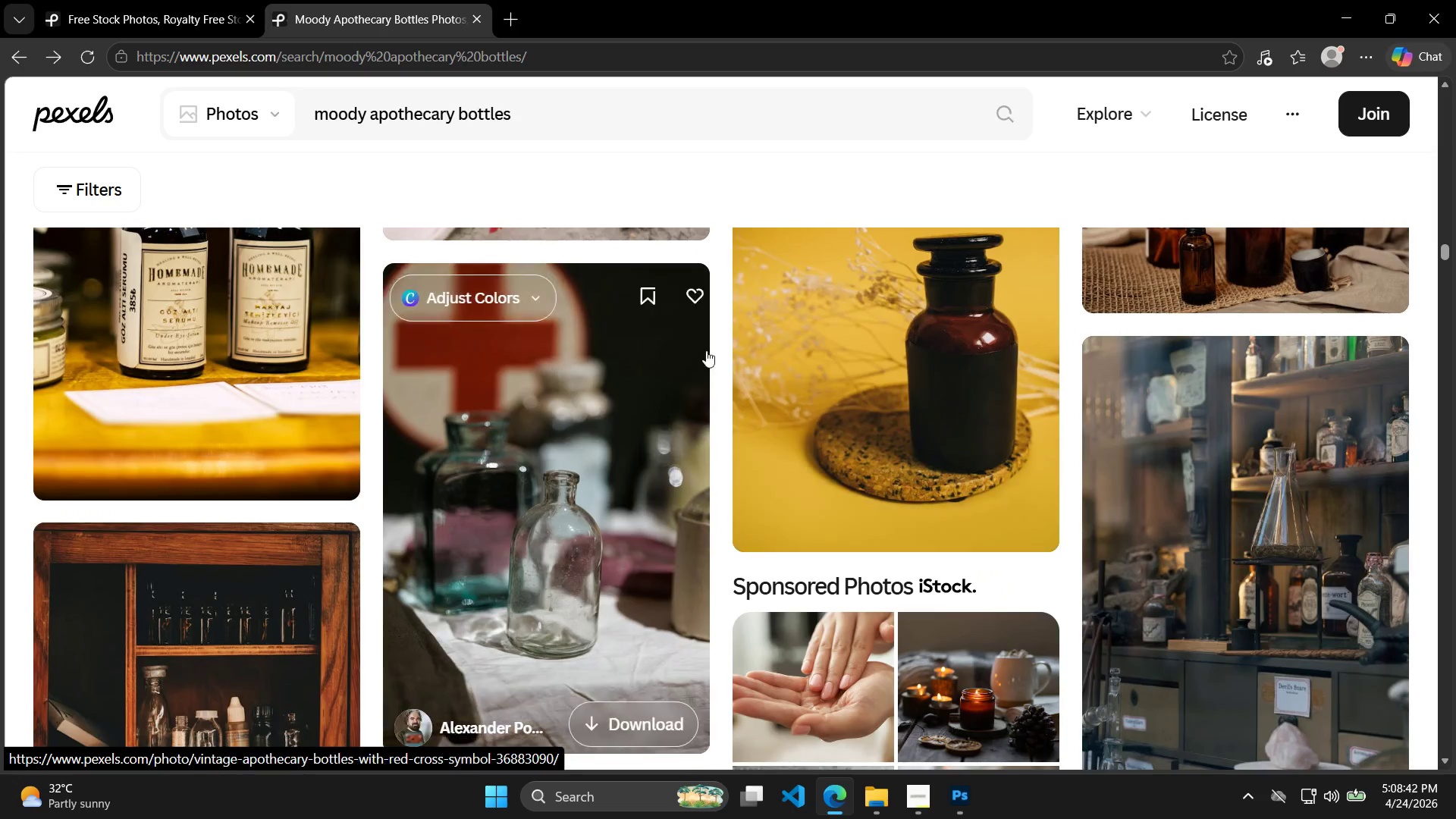 
scroll: coordinate [766, 340], scroll_direction: down, amount: 33.0
 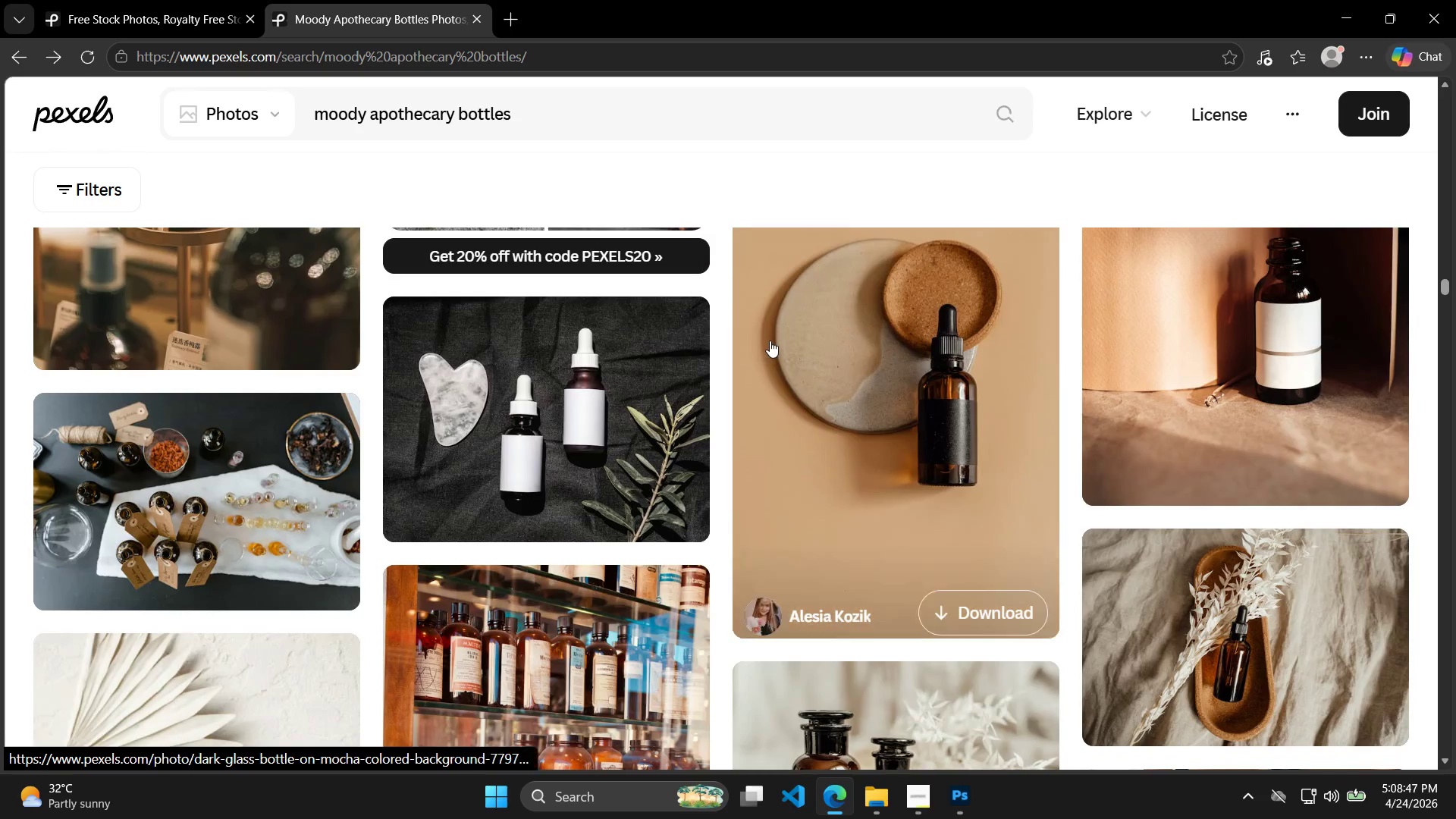 
scroll: coordinate [777, 336], scroll_direction: down, amount: 25.0
 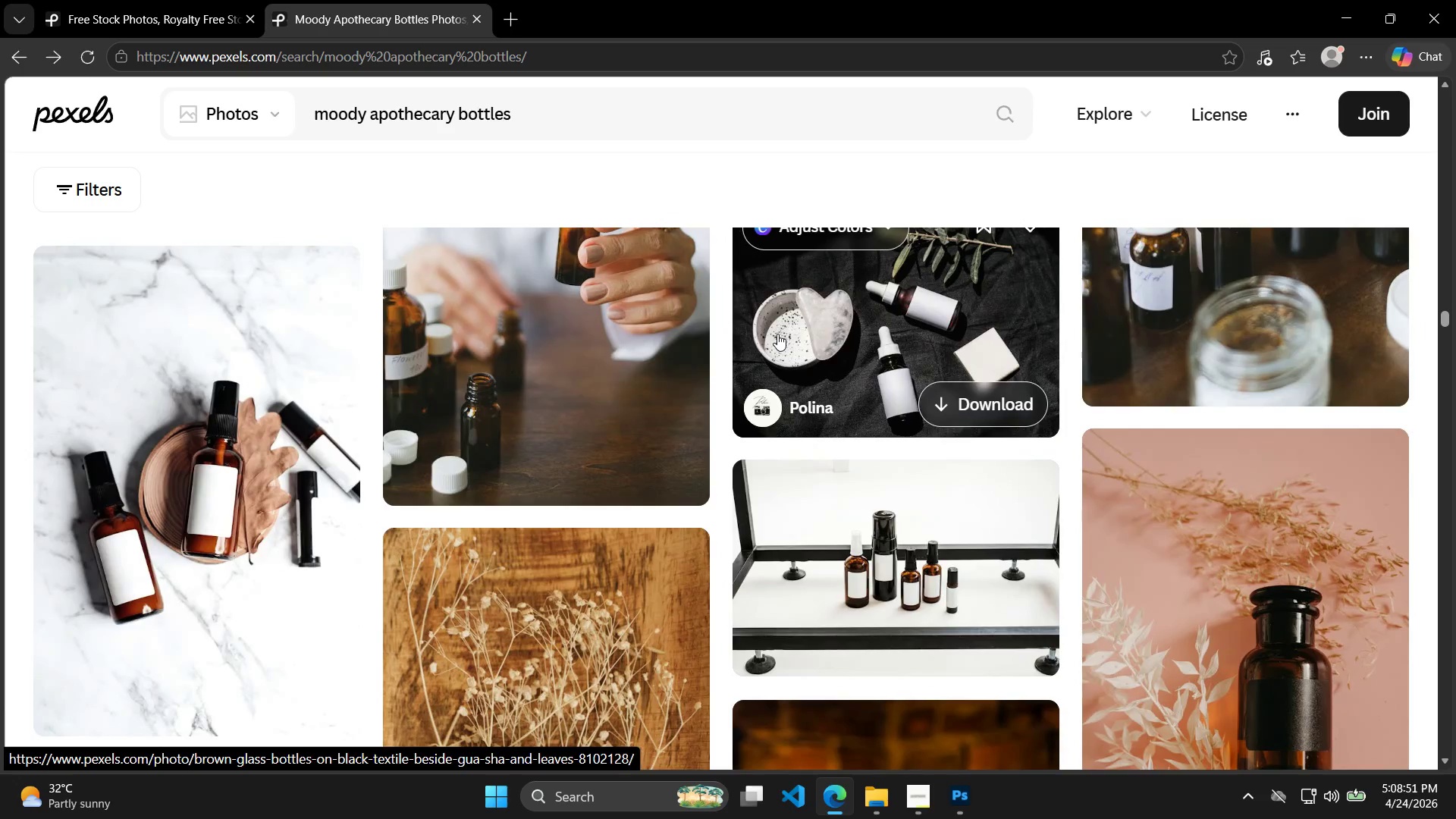 
scroll: coordinate [780, 334], scroll_direction: down, amount: 11.0
 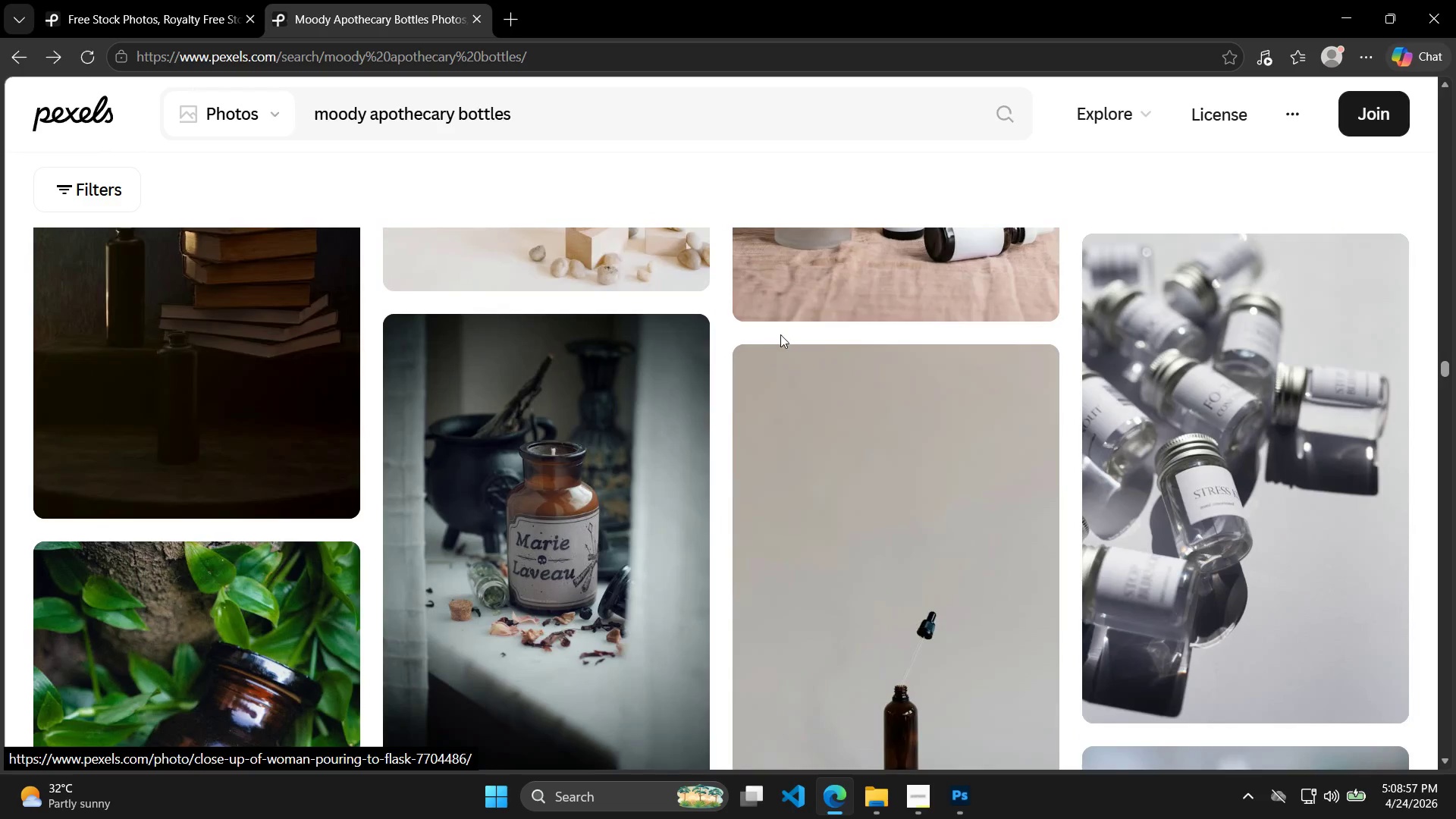 
scroll: coordinate [781, 333], scroll_direction: up, amount: 4.0
 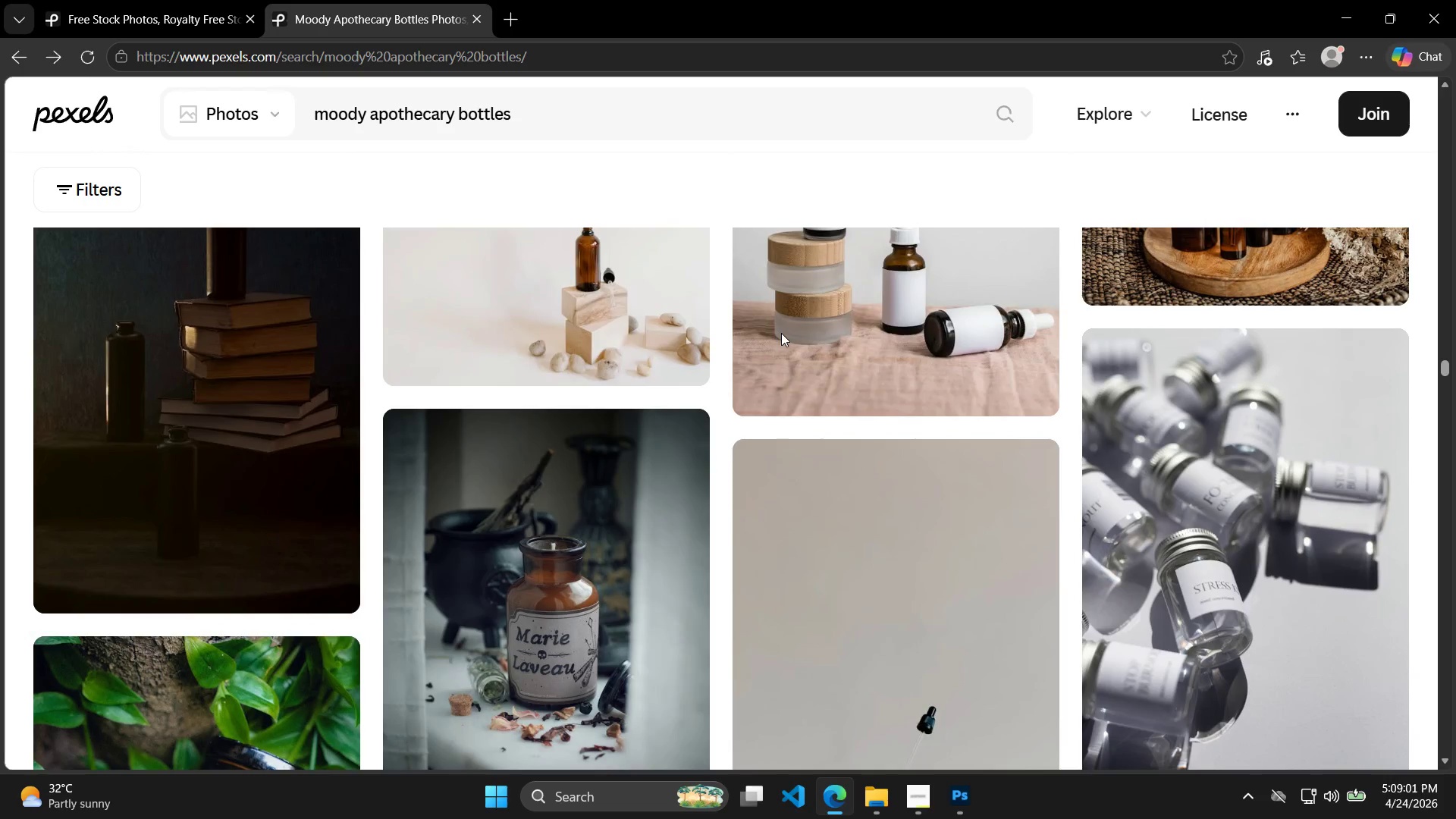 
scroll: coordinate [781, 333], scroll_direction: down, amount: 5.0
 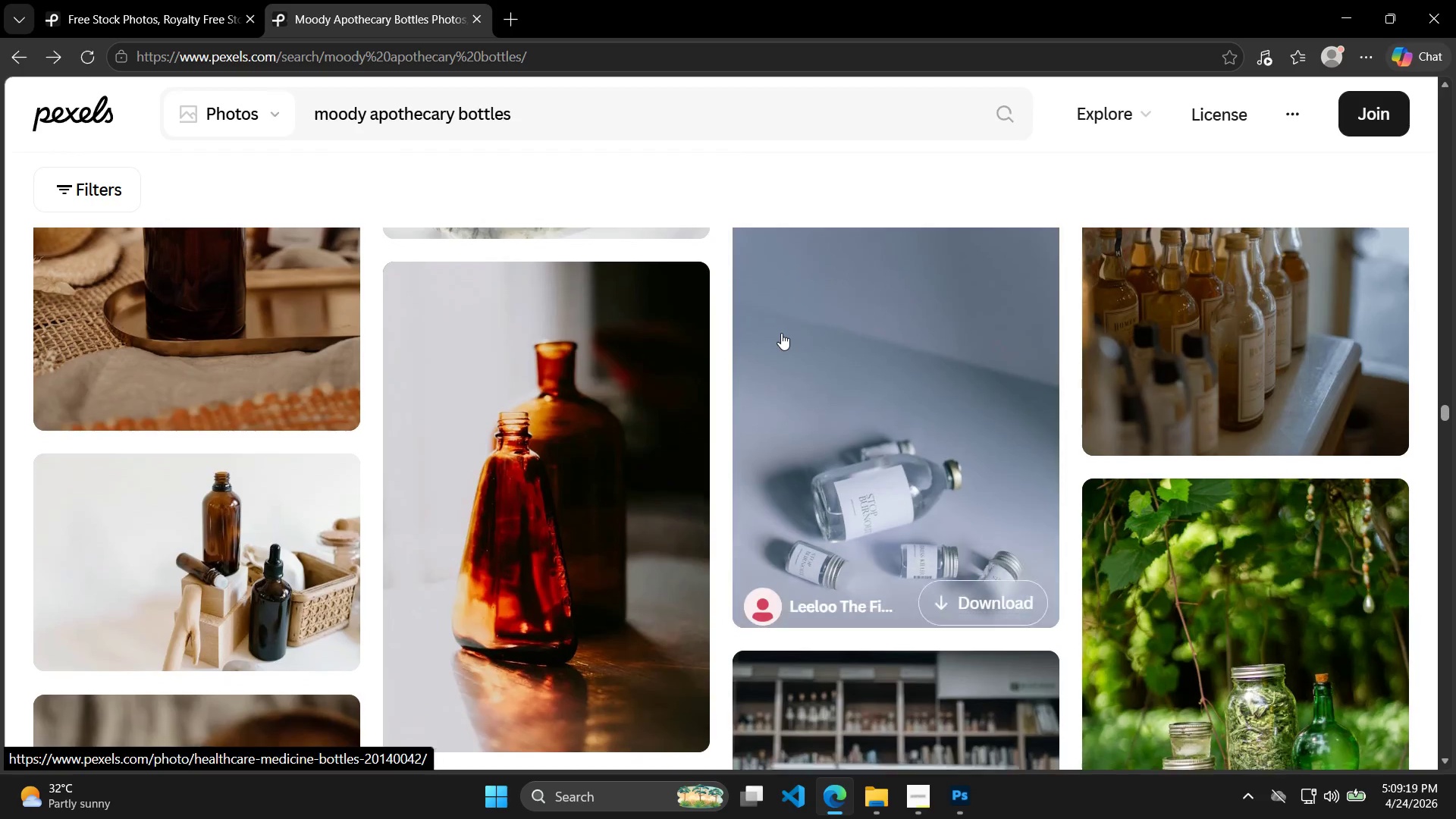 
scroll: coordinate [942, 571], scroll_direction: down, amount: 55.0
 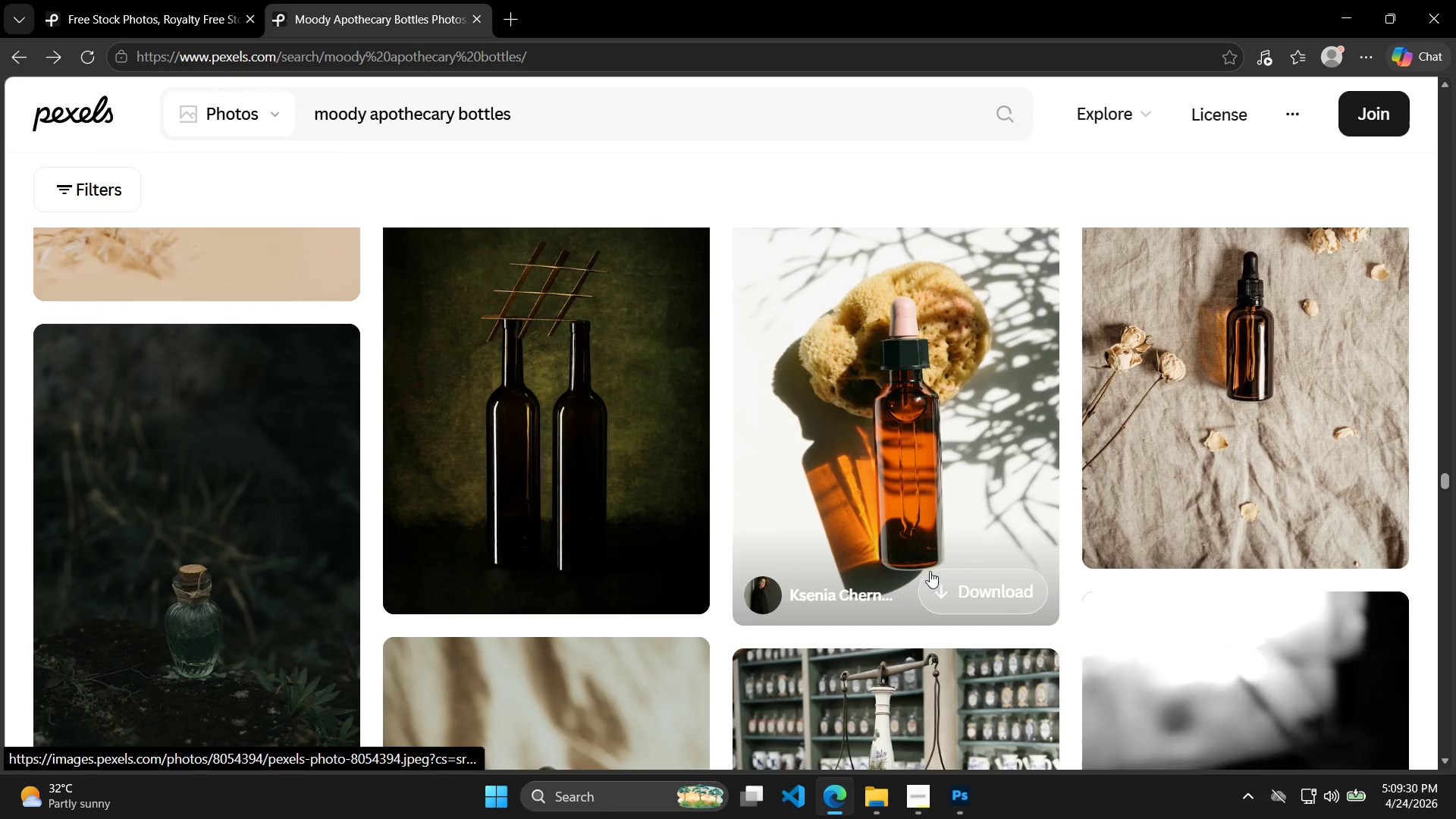 
left_click([637, 512])
 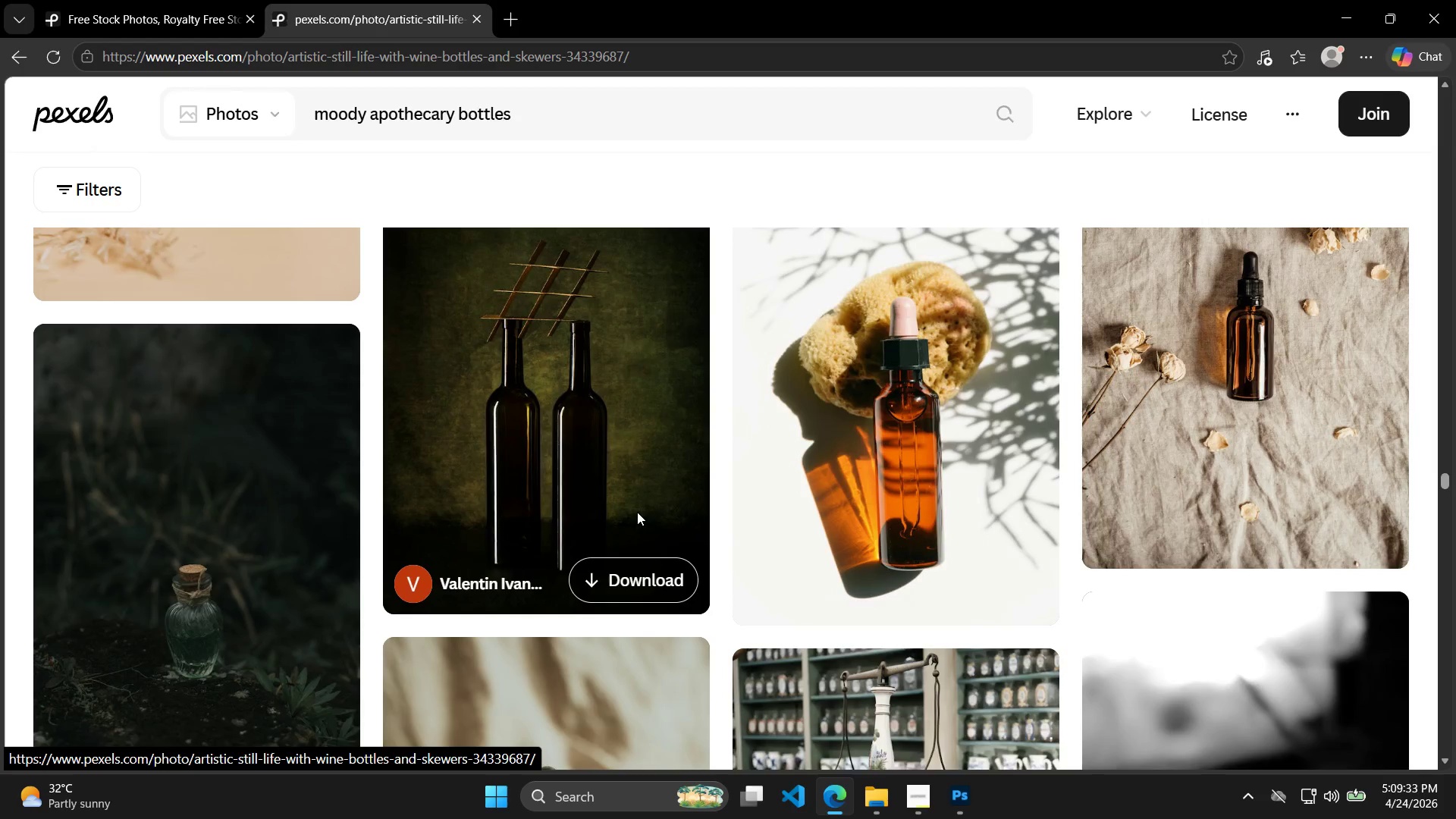 
scroll: coordinate [829, 537], scroll_direction: down, amount: 45.0
 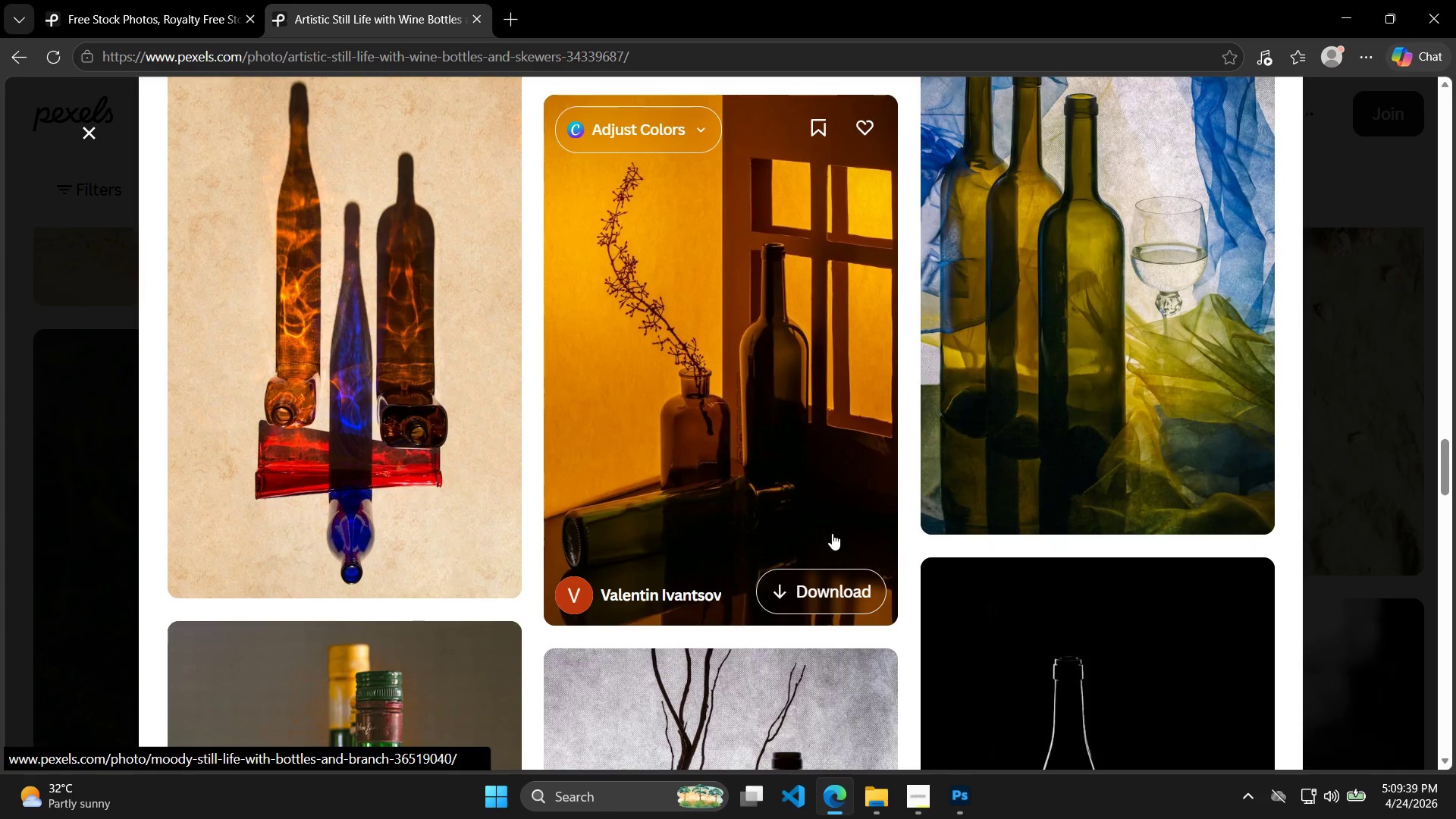 
scroll: coordinate [843, 538], scroll_direction: down, amount: 29.0
 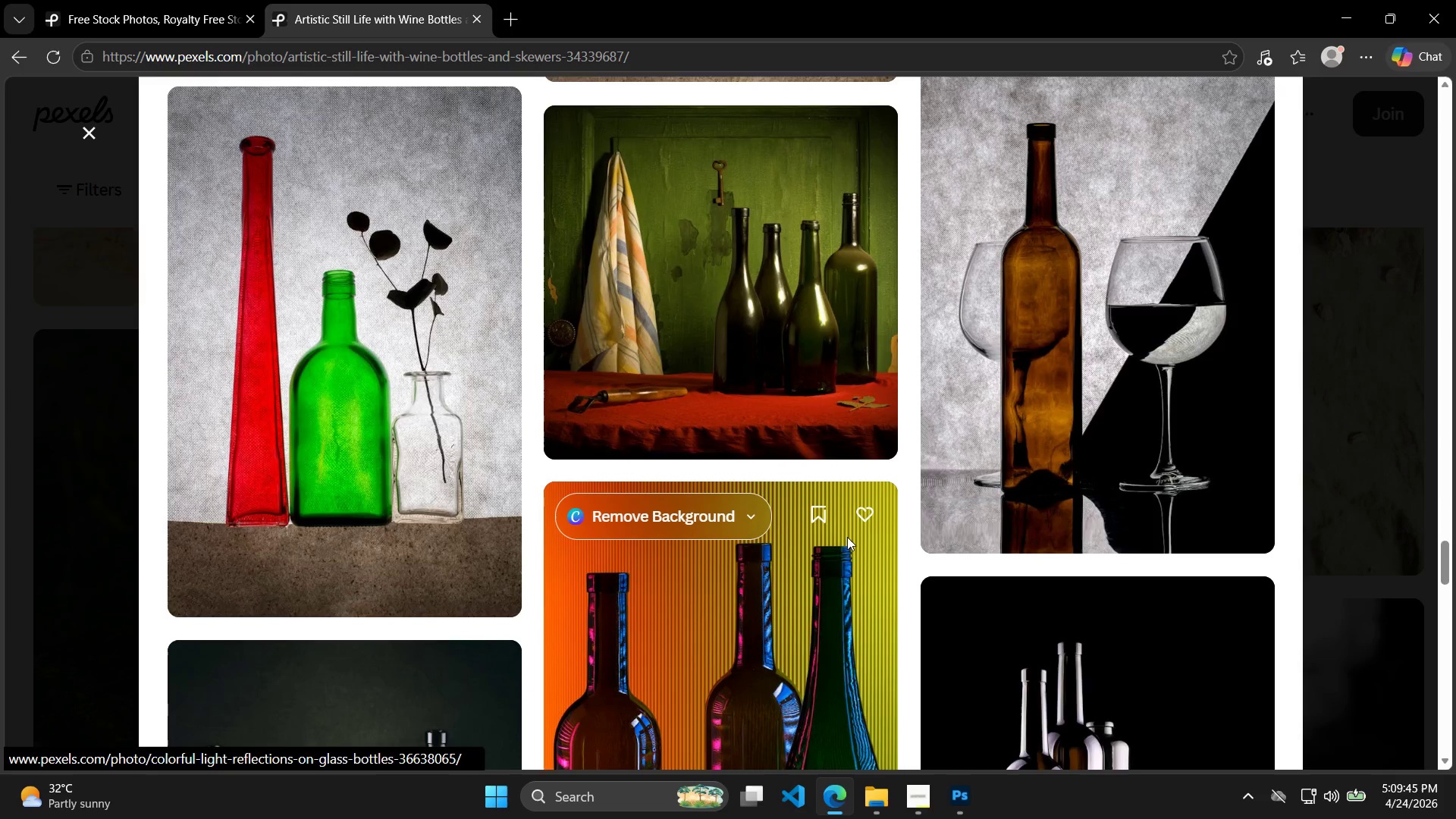 
scroll: coordinate [874, 536], scroll_direction: up, amount: 72.0
 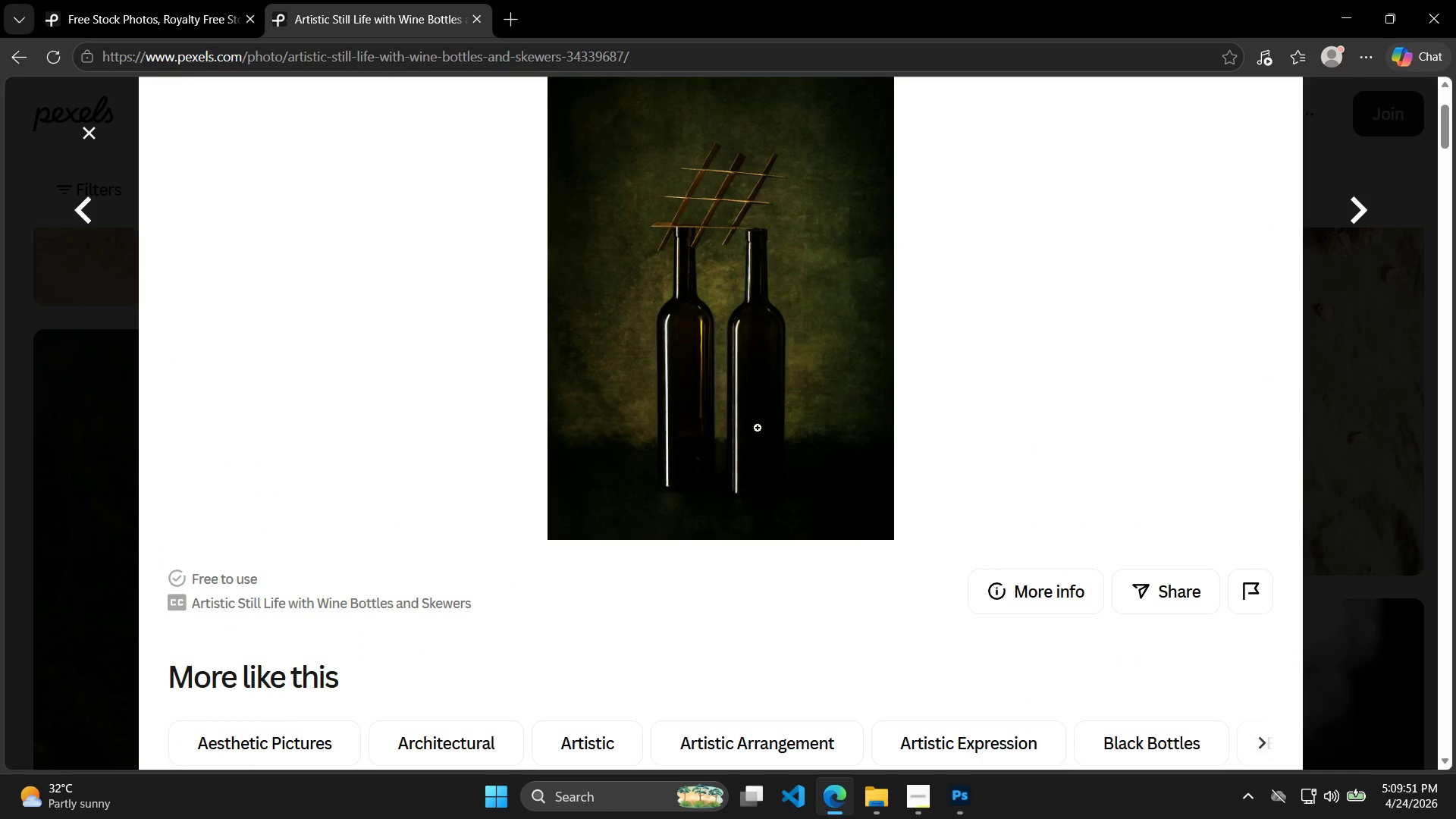 
left_click([748, 420])
 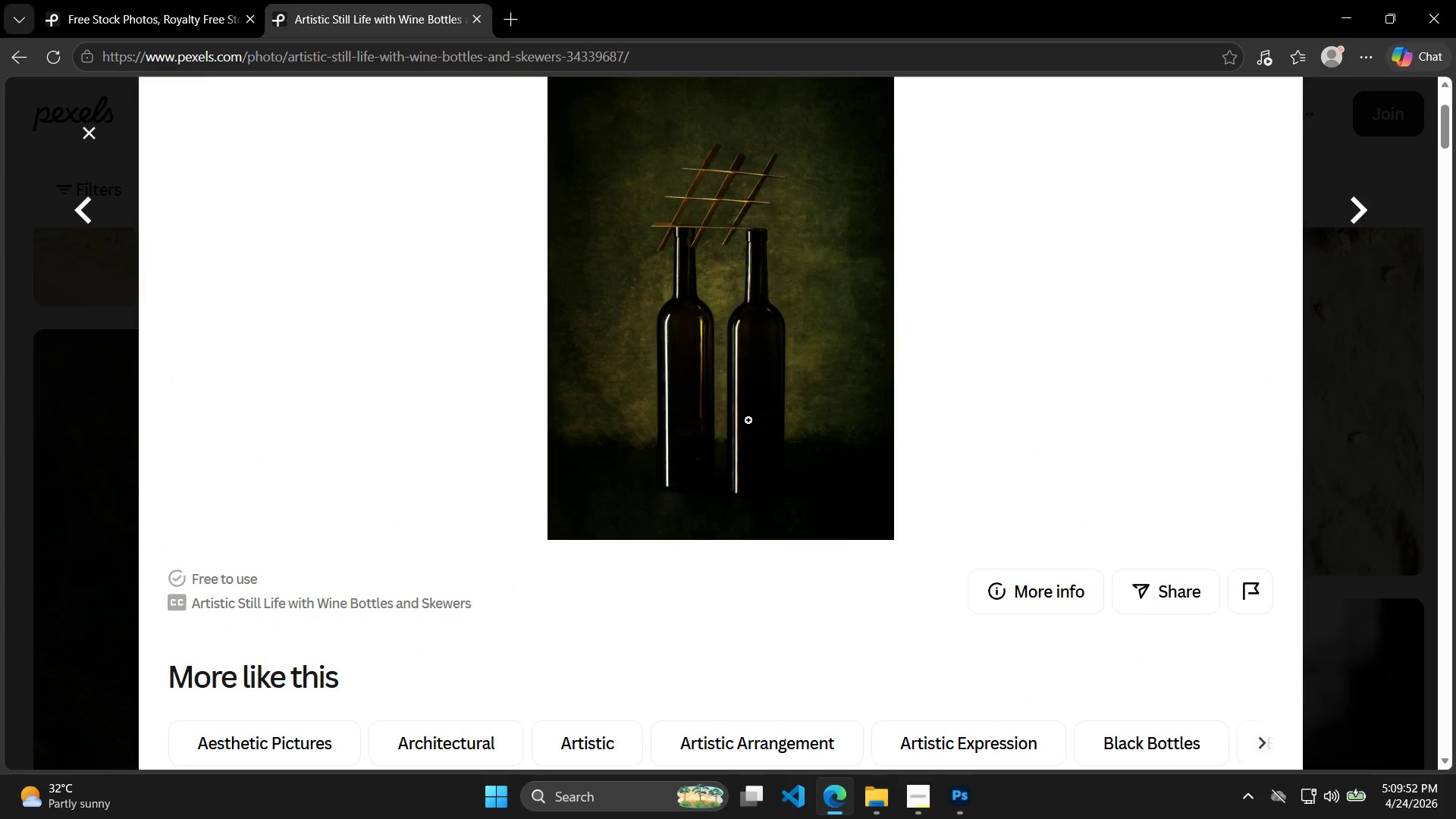 
left_click([748, 420])
 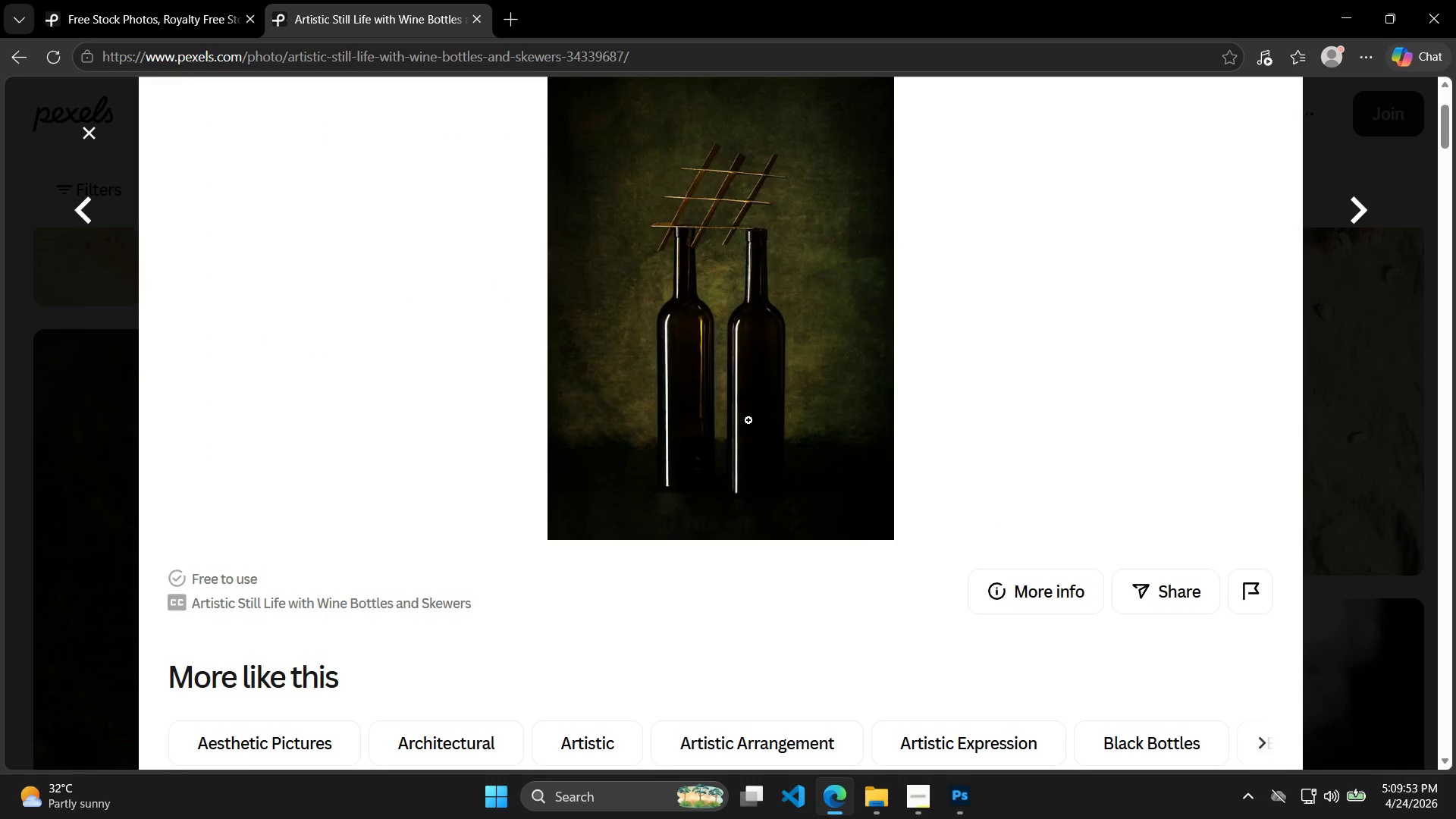 
scroll: coordinate [766, 412], scroll_direction: up, amount: 5.0
 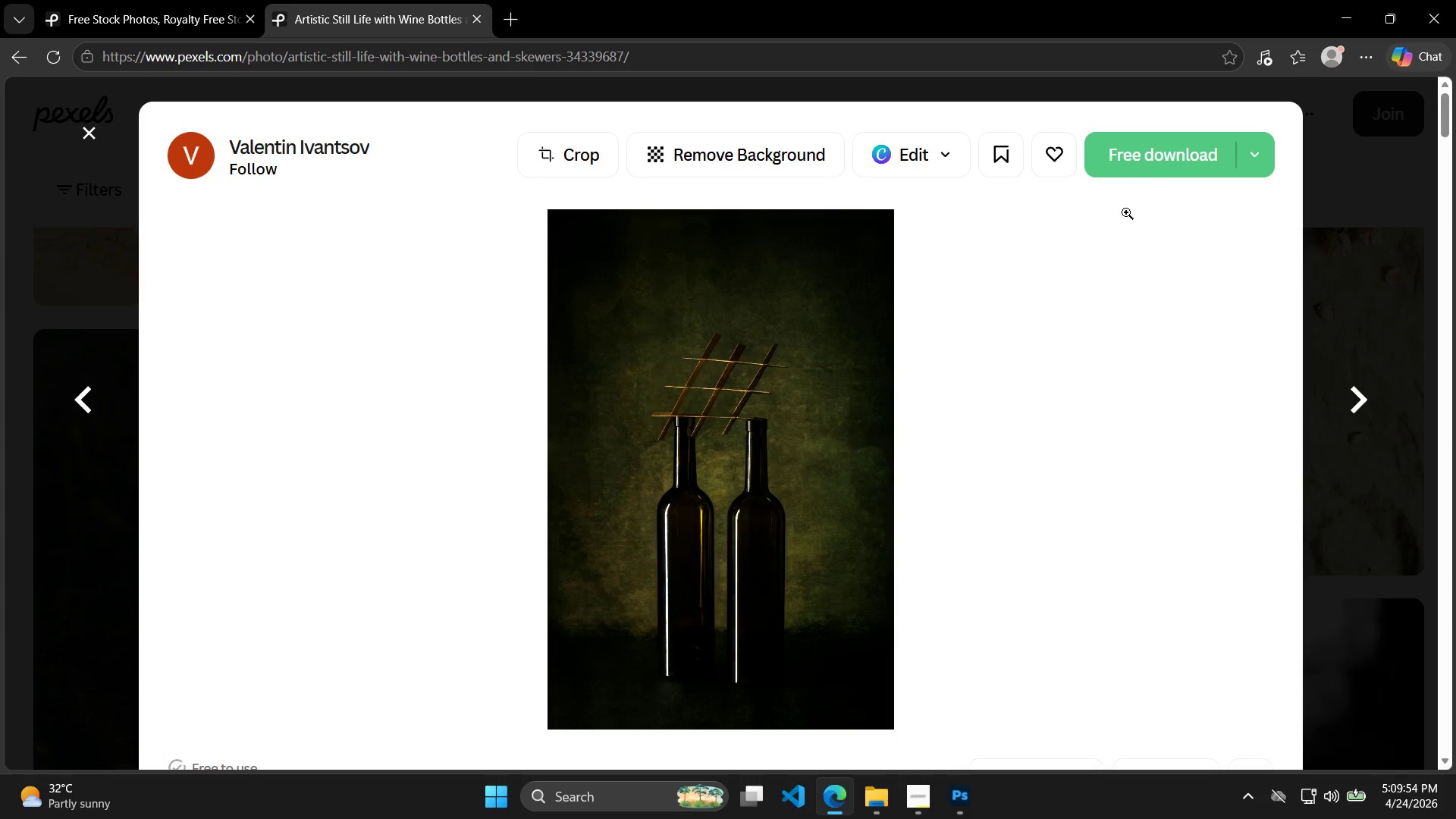 
left_click([1153, 155])
 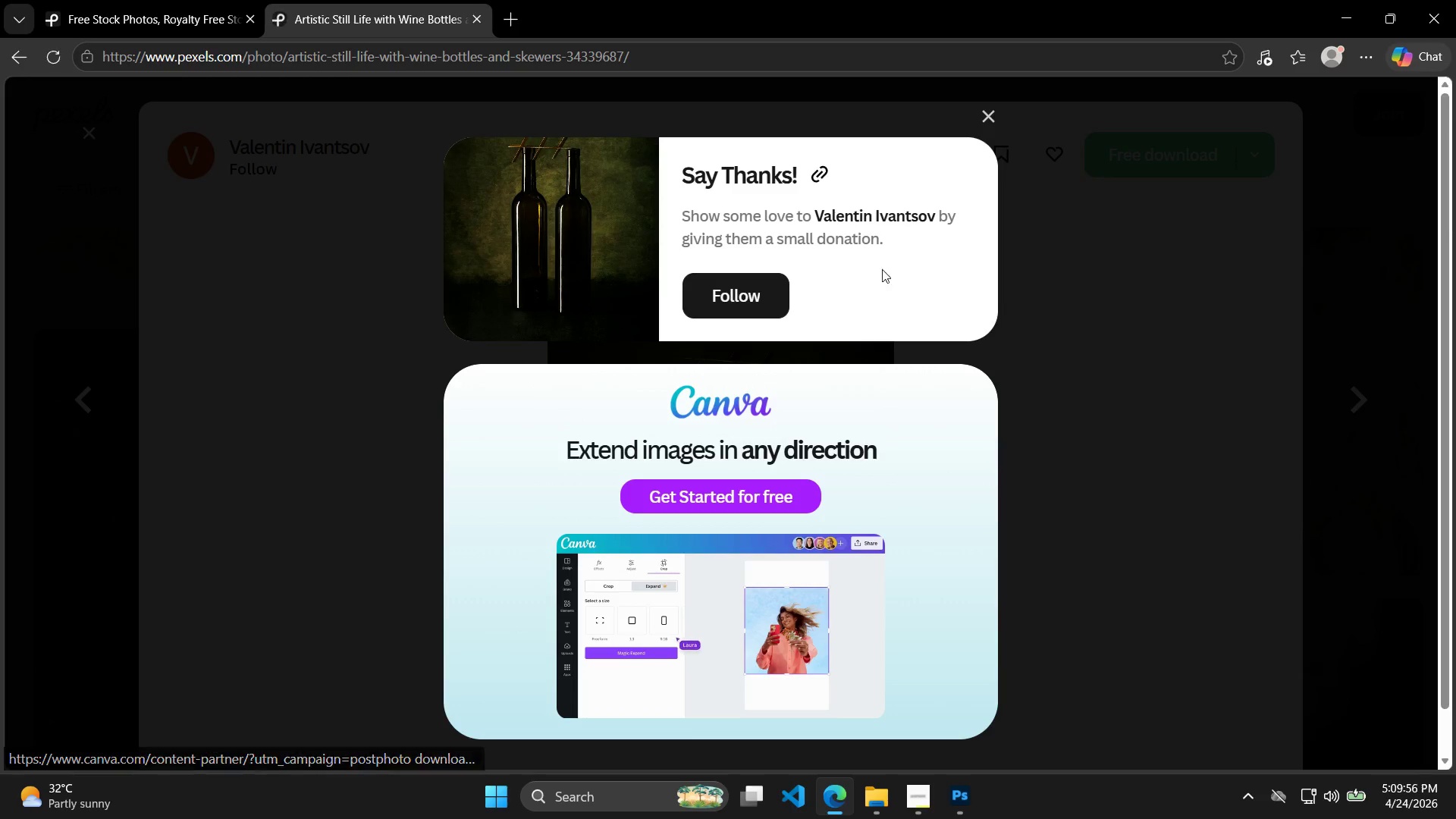 
left_click([987, 116])
 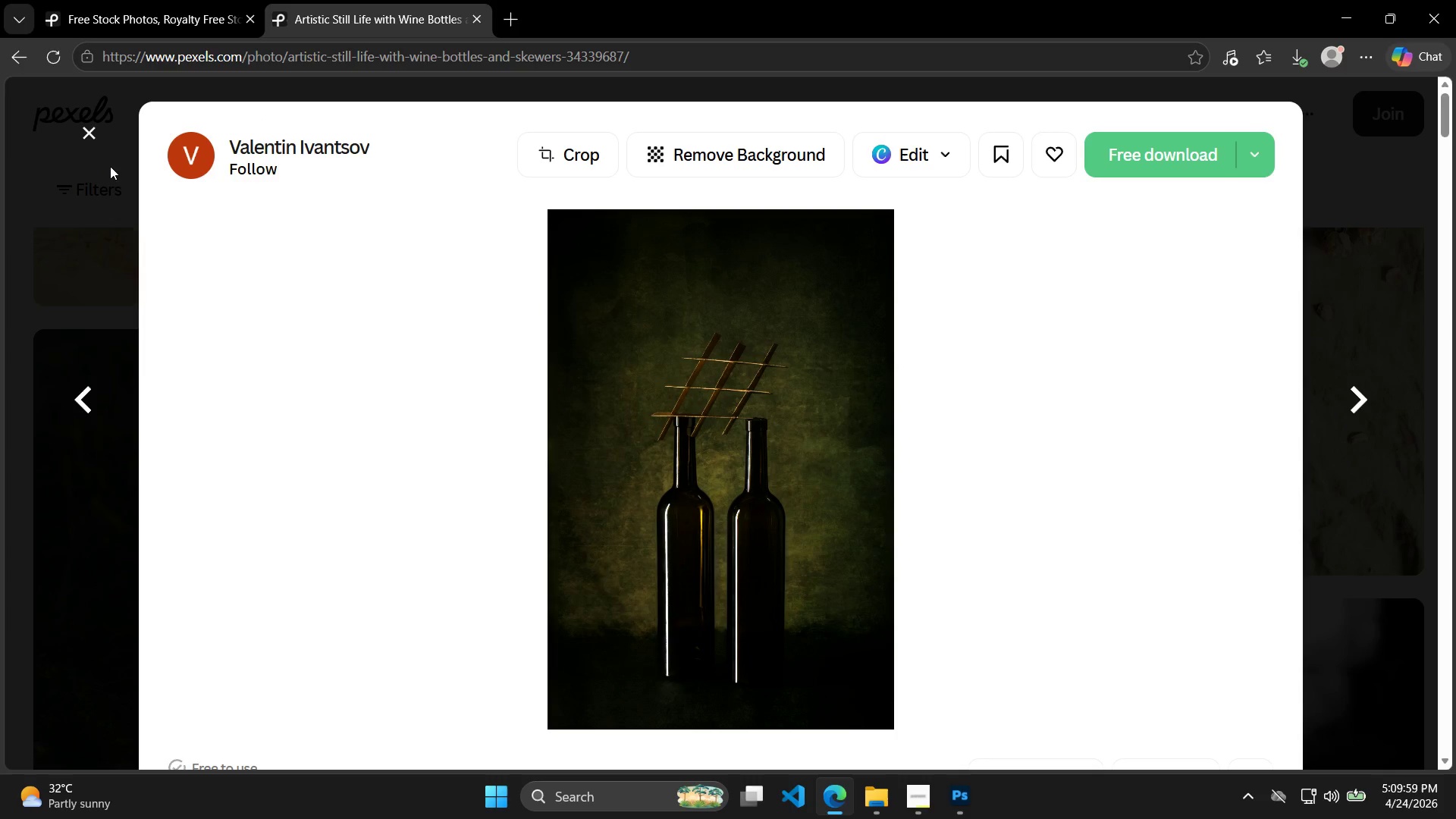 
left_click([87, 136])
 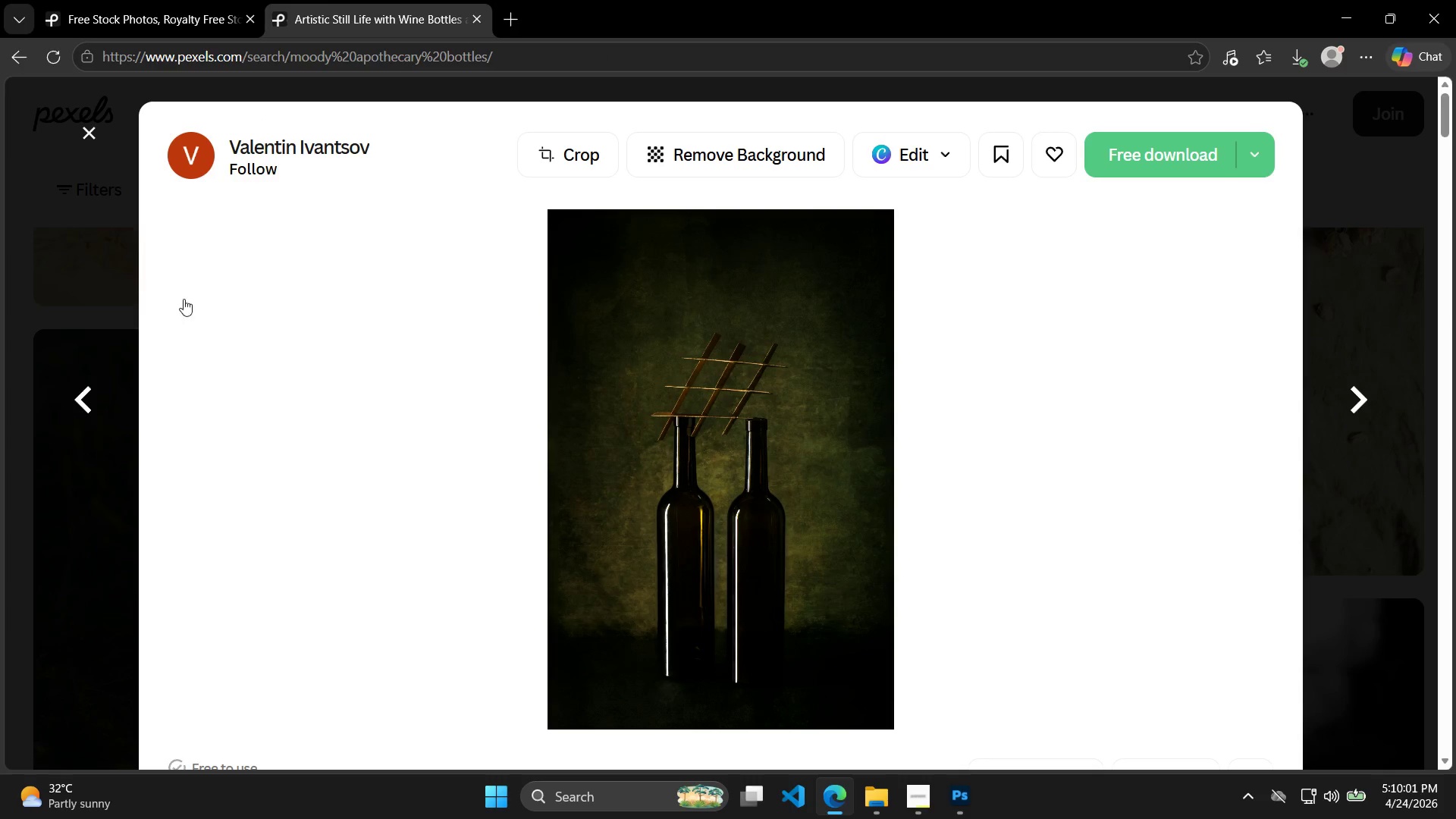 
scroll: coordinate [716, 465], scroll_direction: down, amount: 47.0
 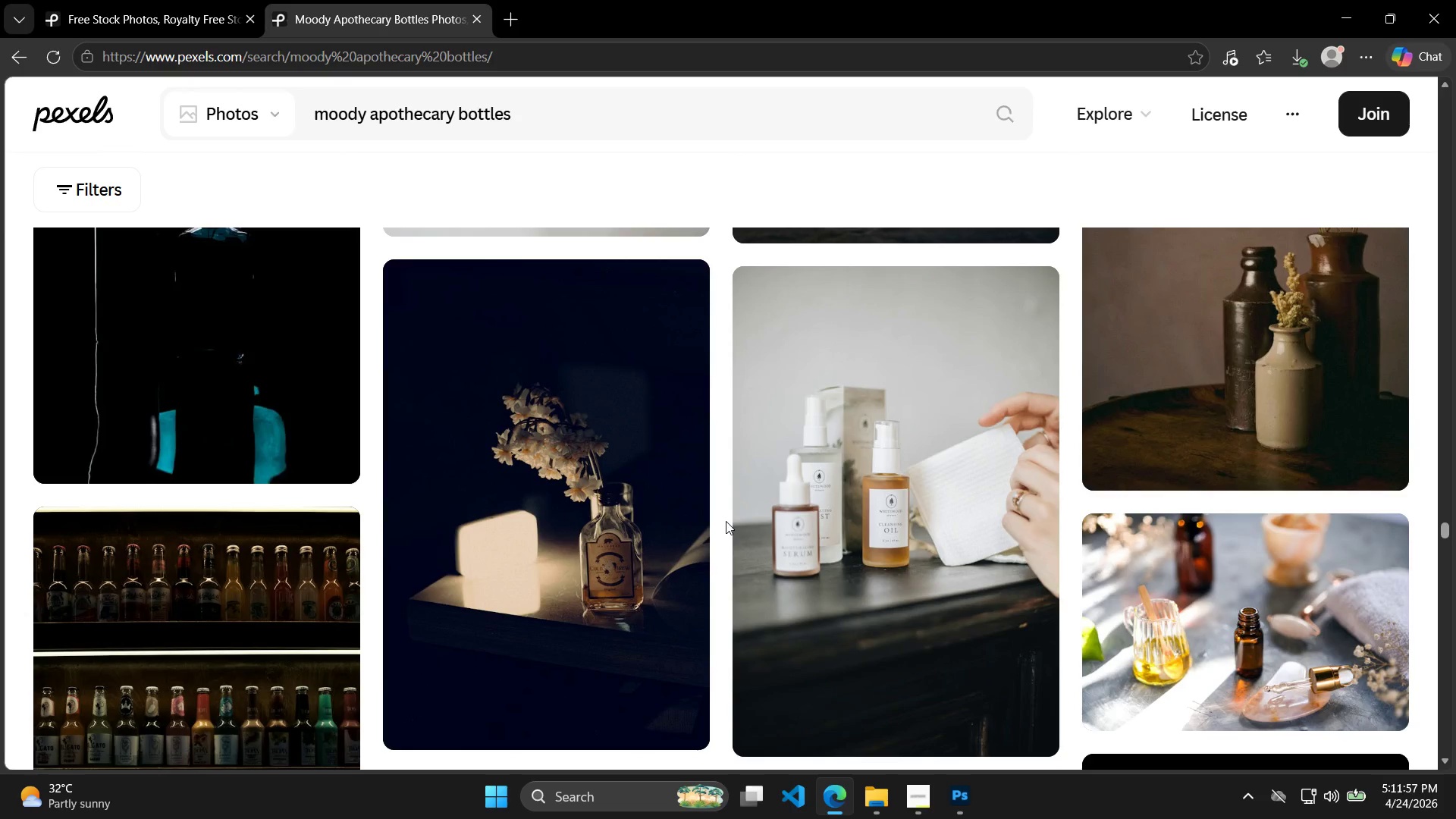 
wait(116.3)
 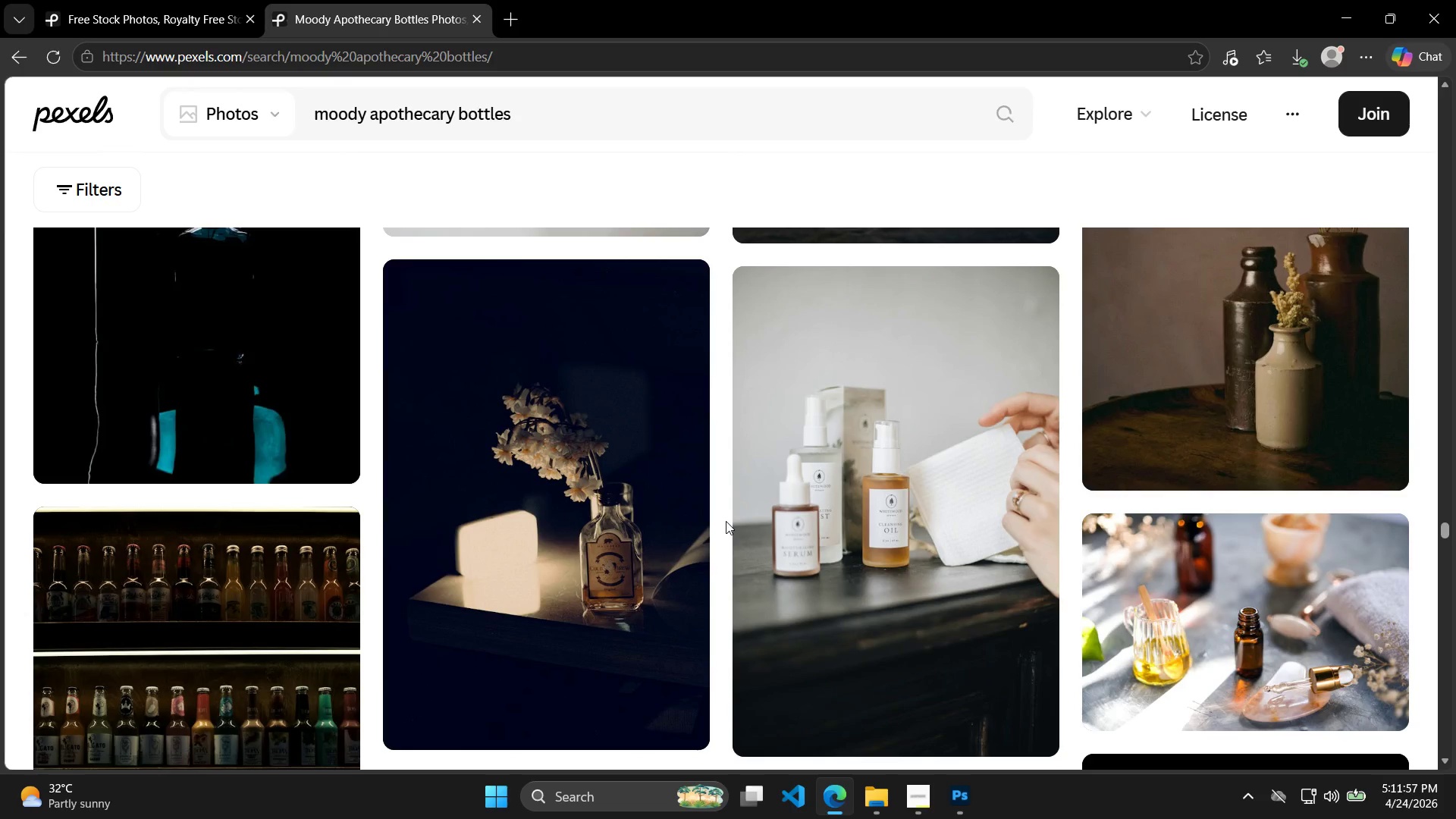 
scroll: coordinate [563, 635], scroll_direction: down, amount: 3.0
 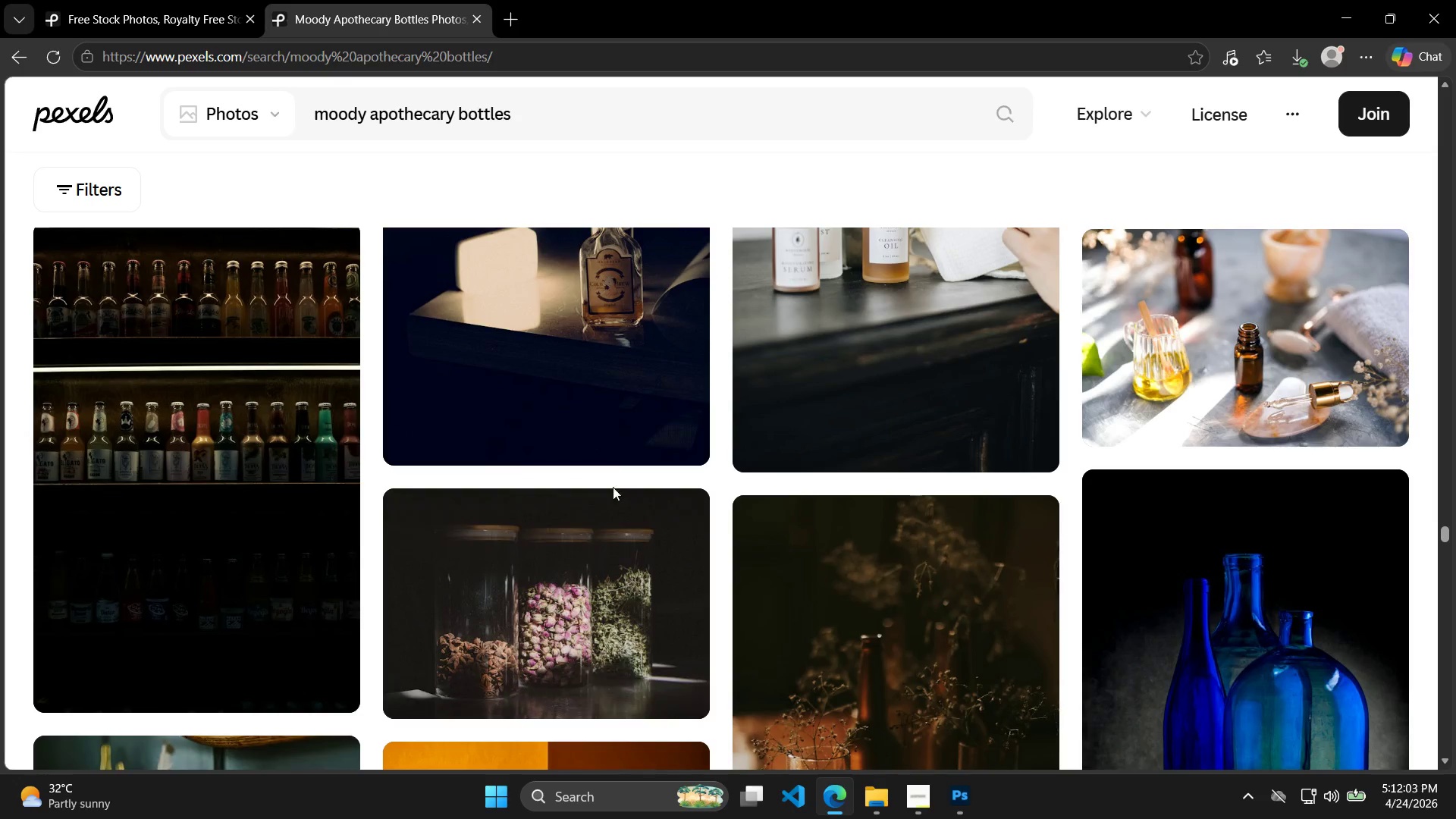 
scroll: coordinate [615, 488], scroll_direction: up, amount: 1.0
 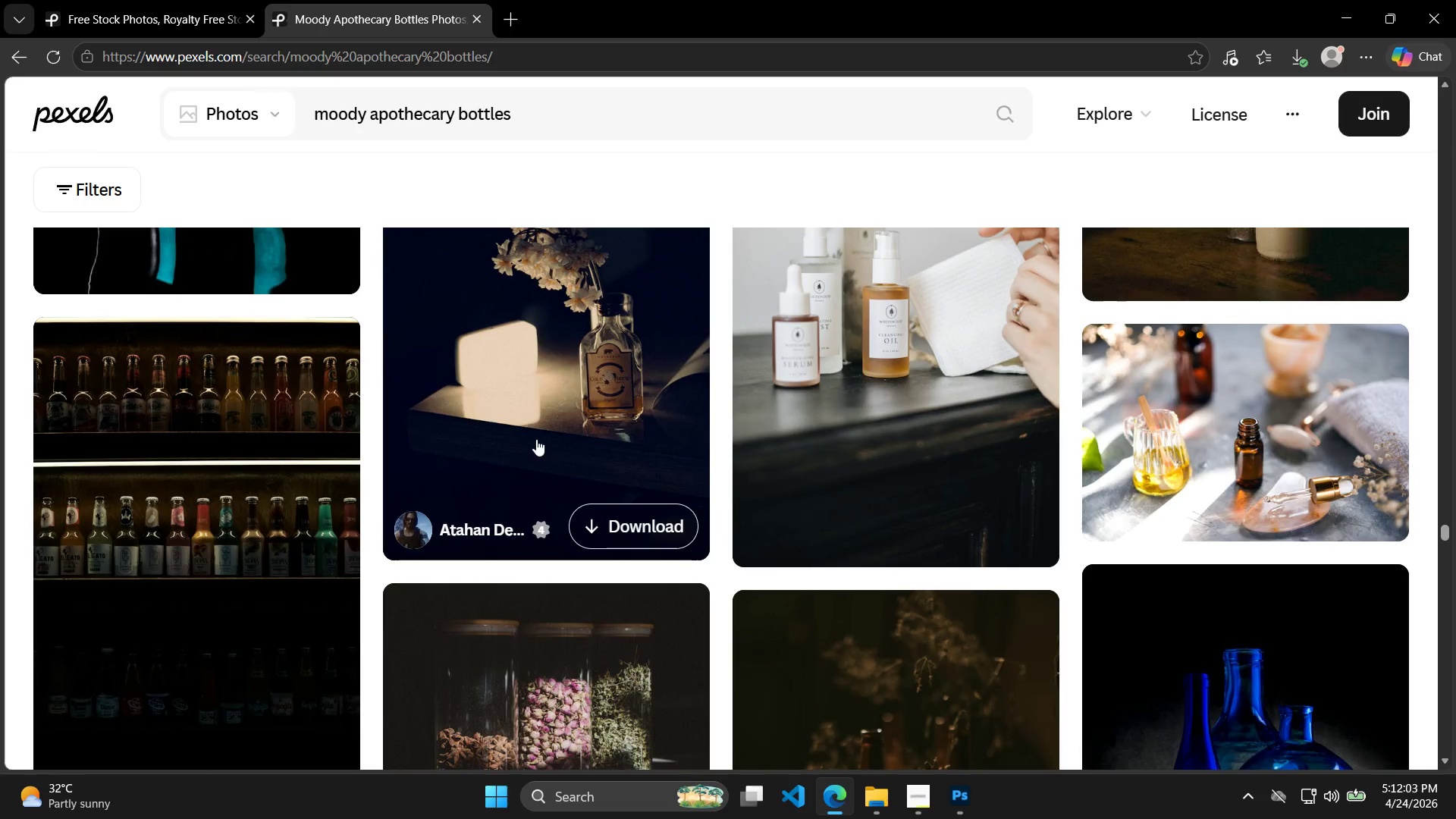 
scroll: coordinate [677, 575], scroll_direction: down, amount: 7.0
 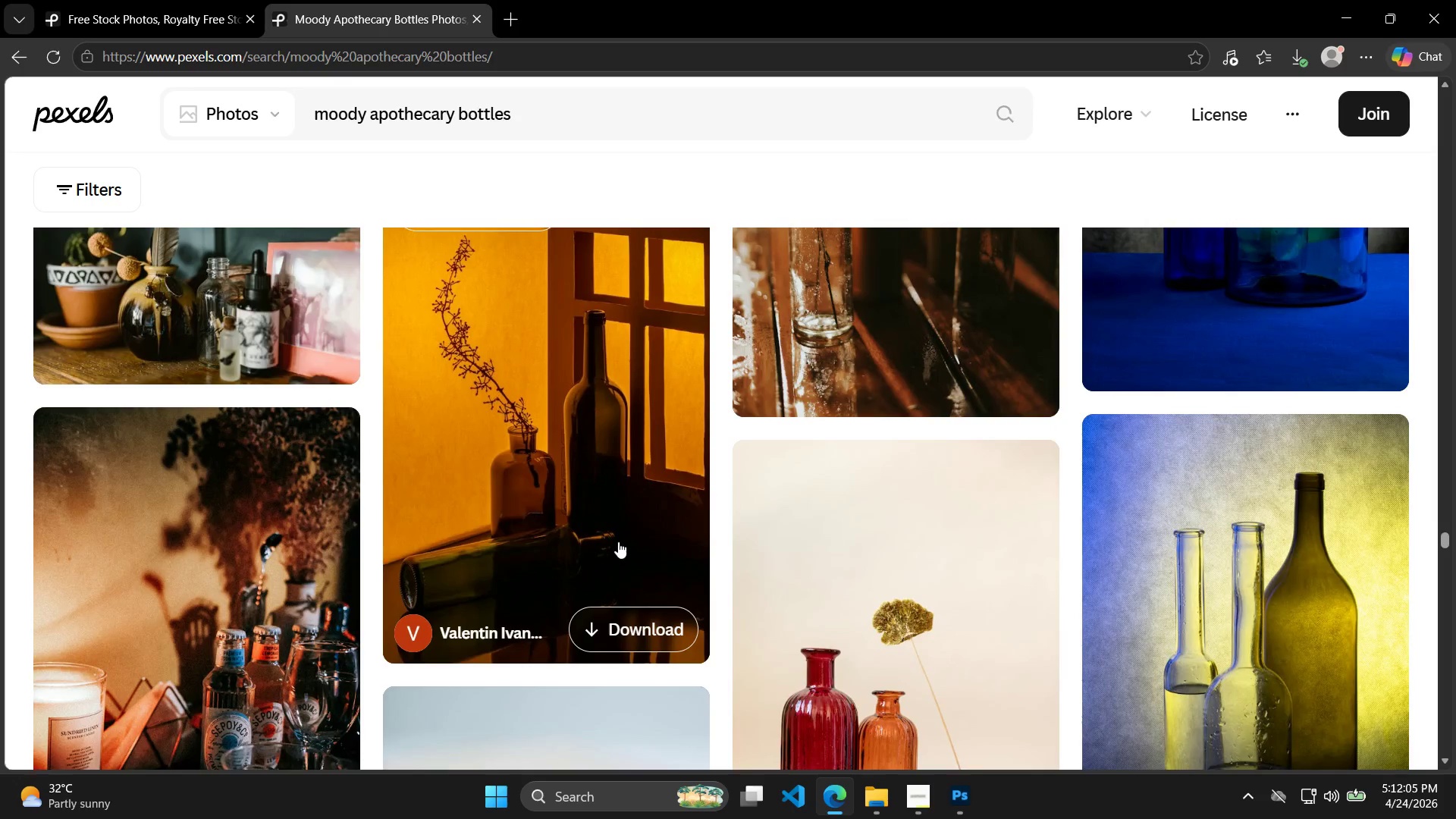 
scroll: coordinate [596, 535], scroll_direction: up, amount: 2.0
 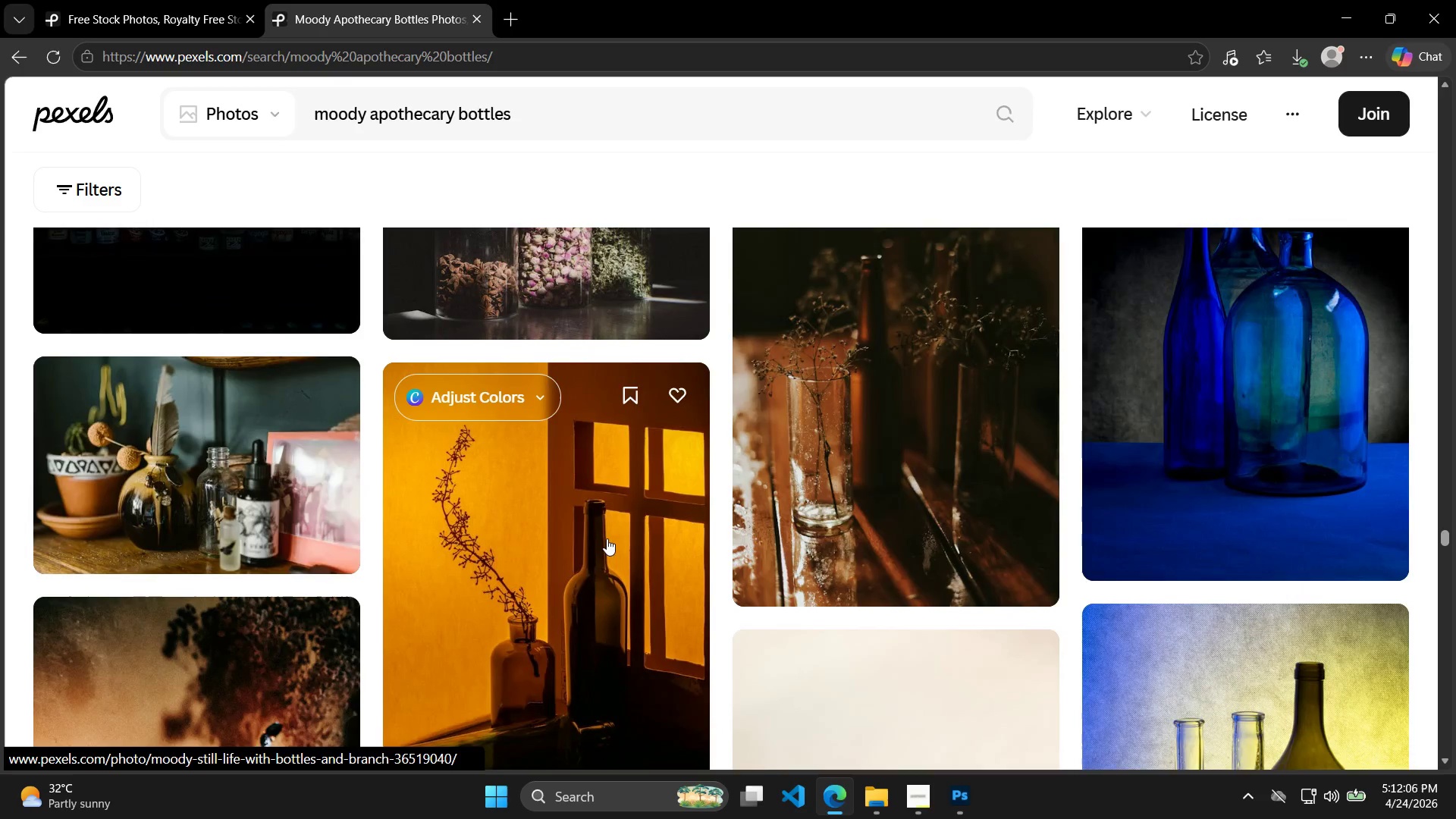 
scroll: coordinate [667, 542], scroll_direction: down, amount: 18.0
 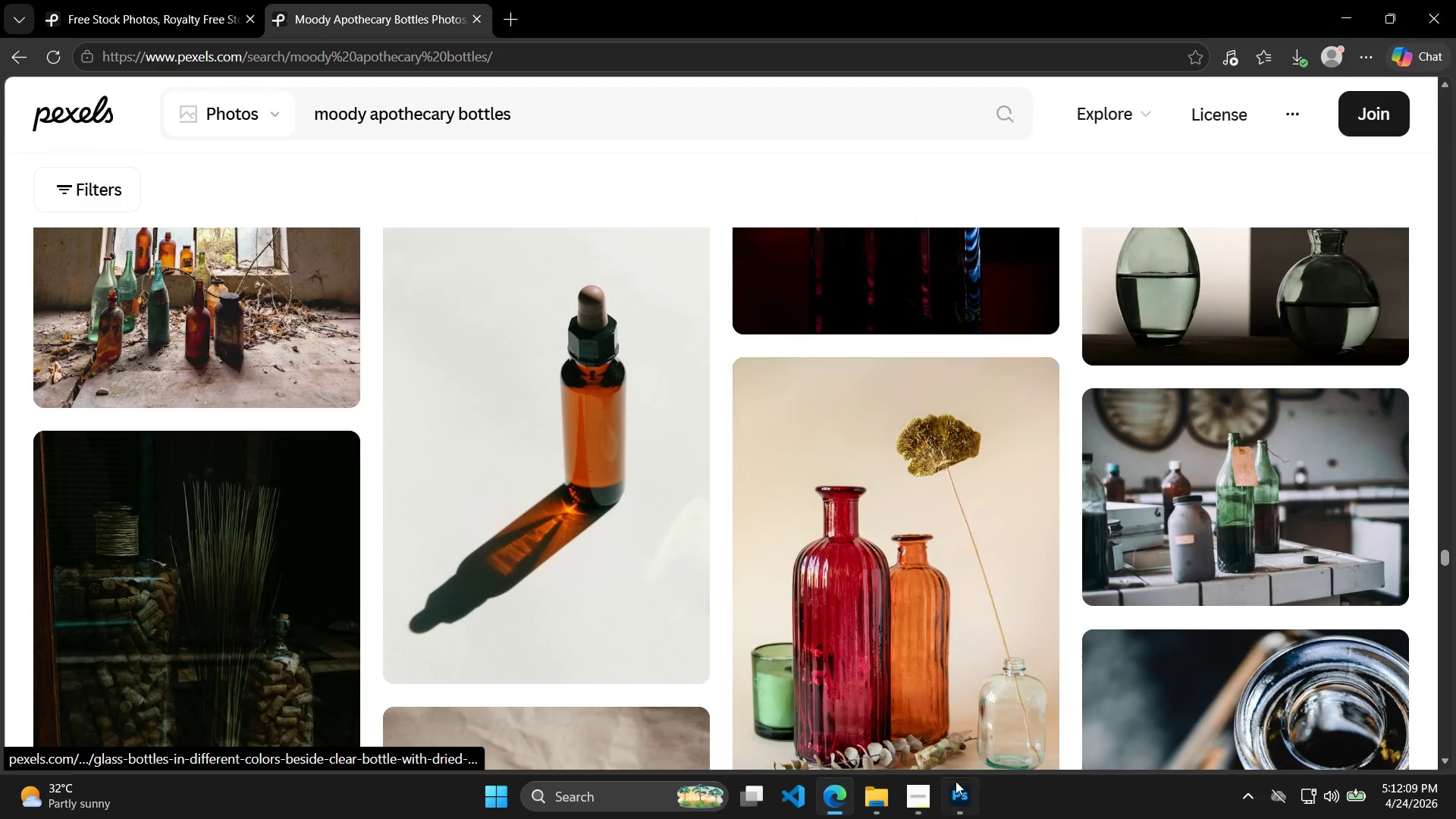 
left_click([951, 808])
 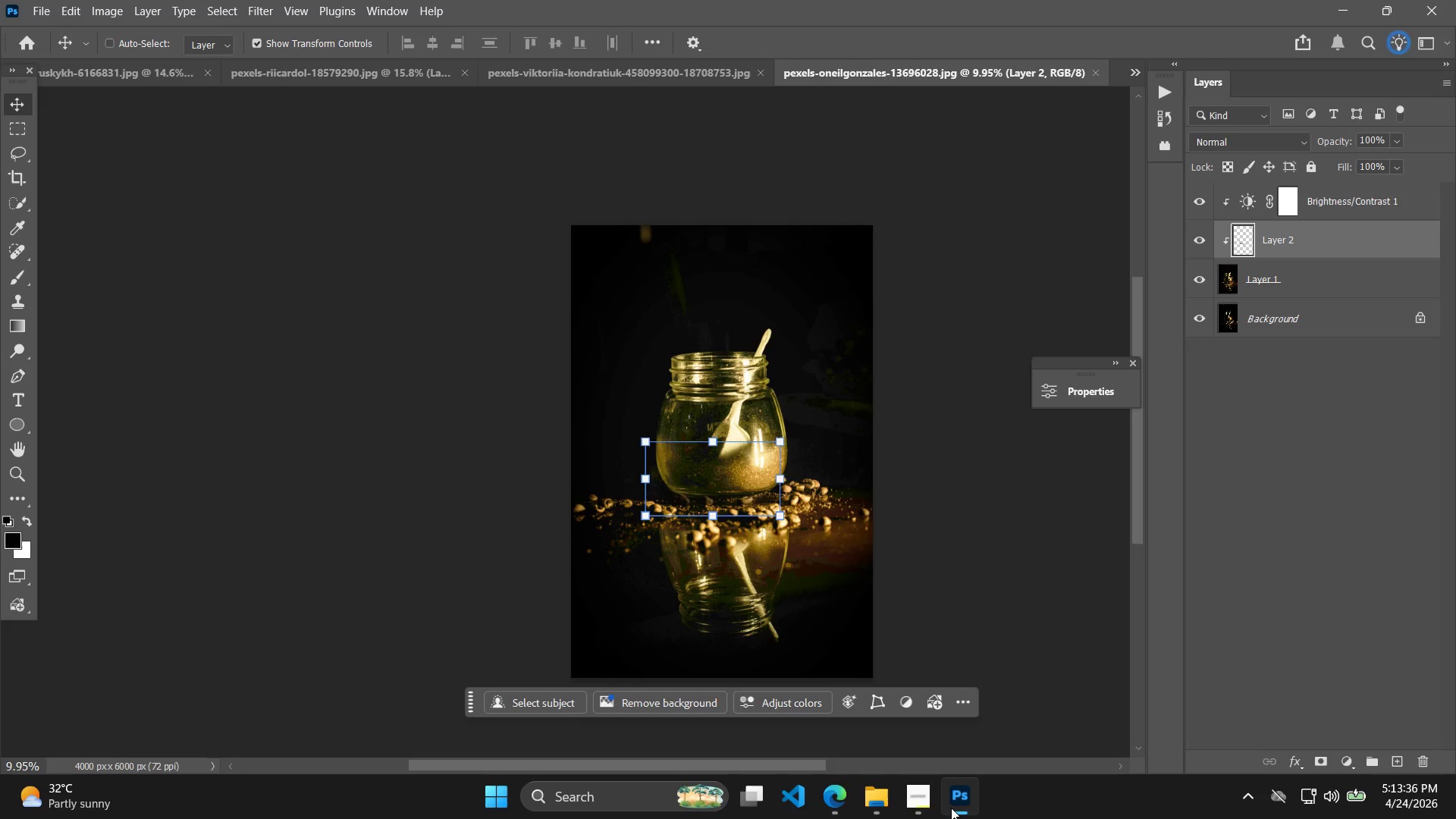 
wait(91.74)
 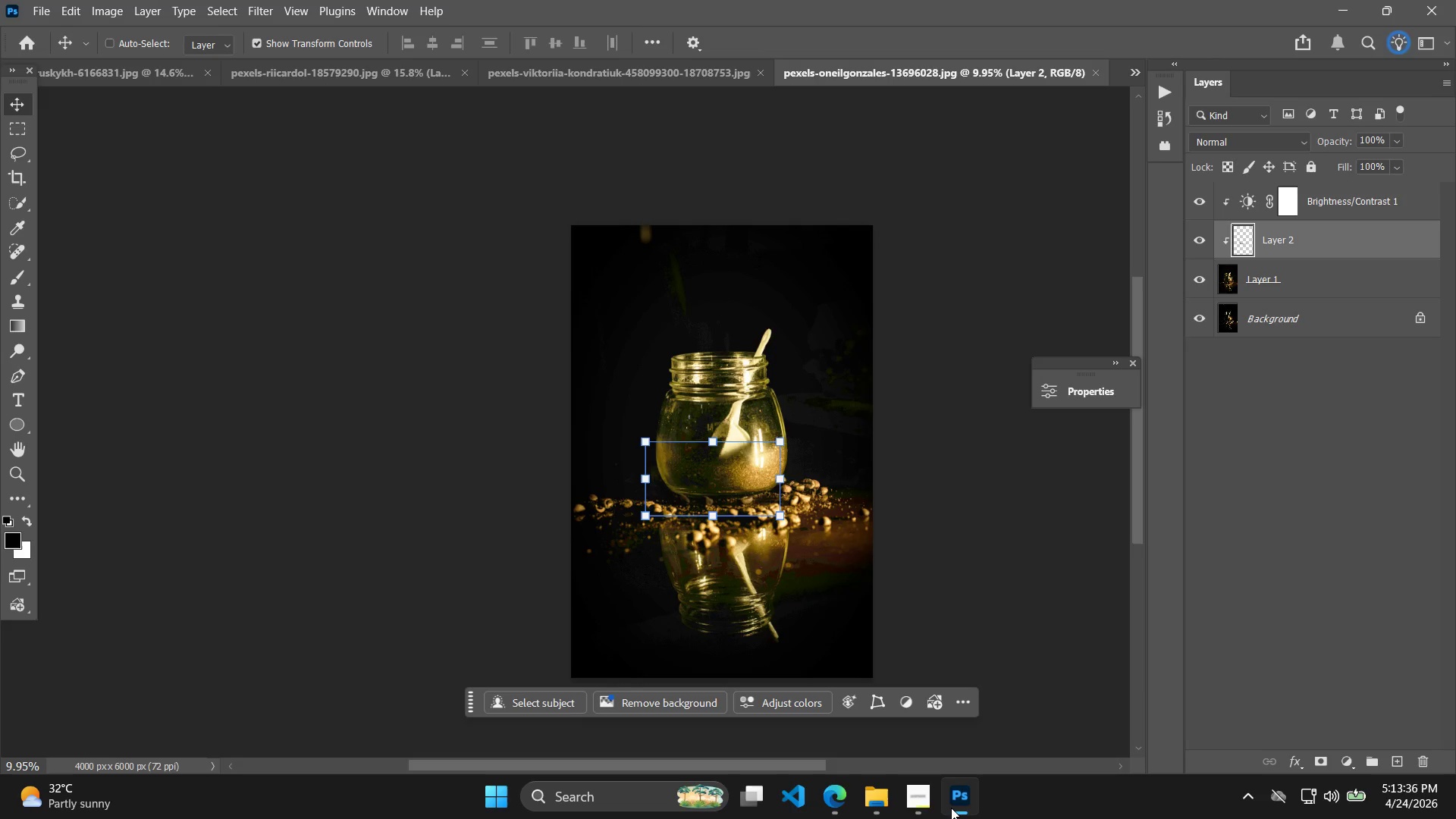 
left_click([33, 0])
 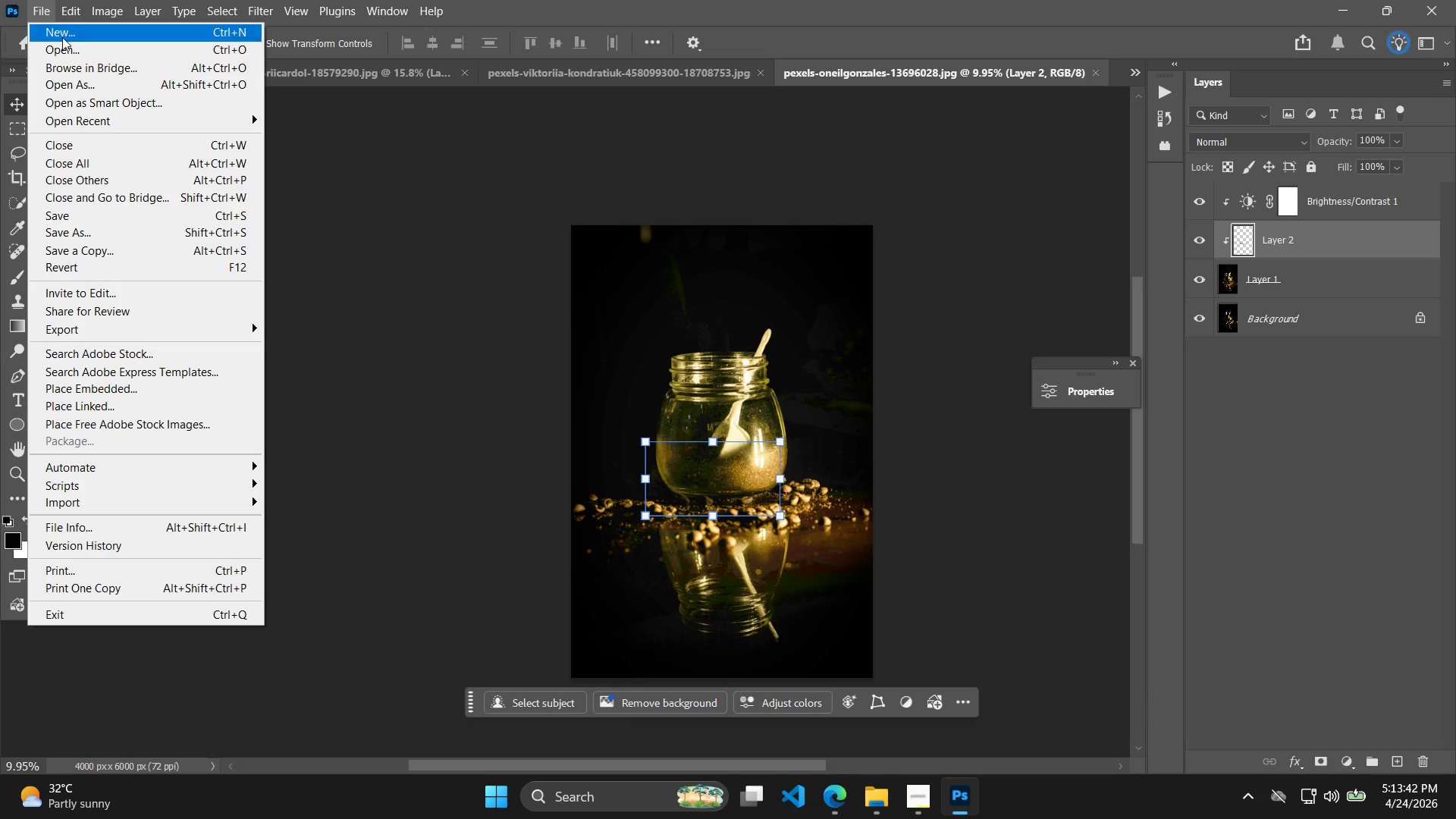 
left_click([64, 50])
 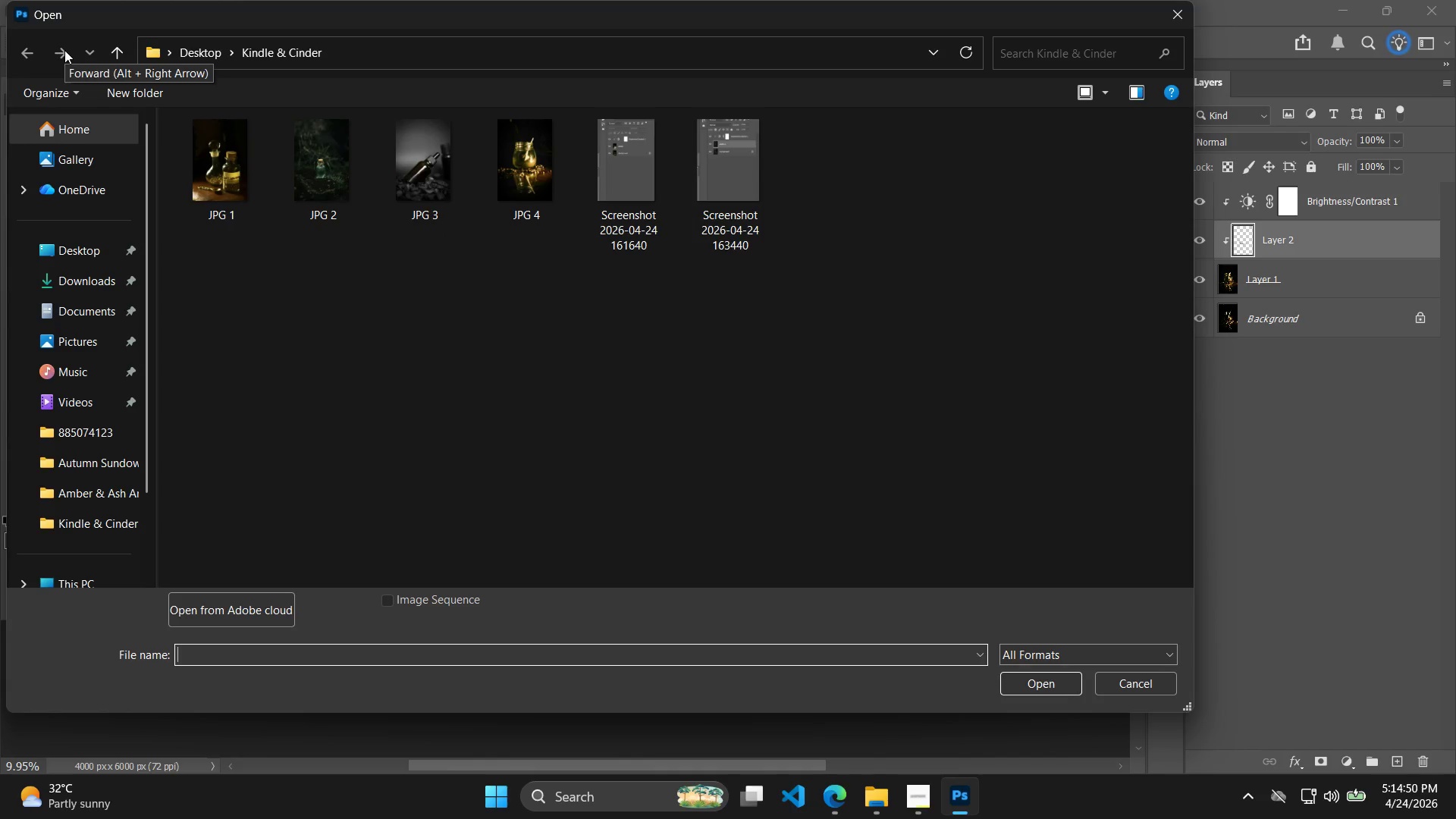 
wait(73.09)
 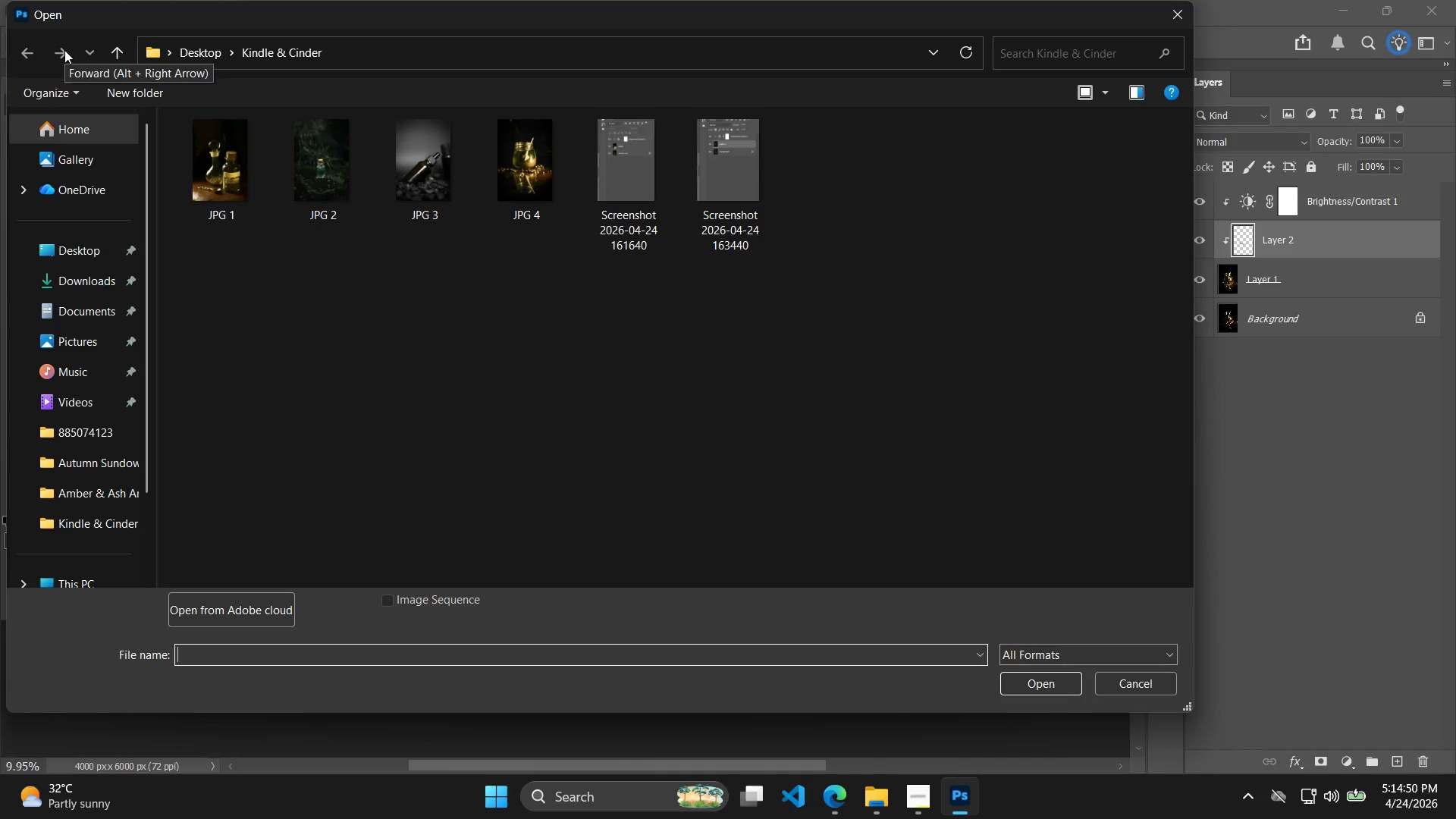 
left_click([83, 286])
 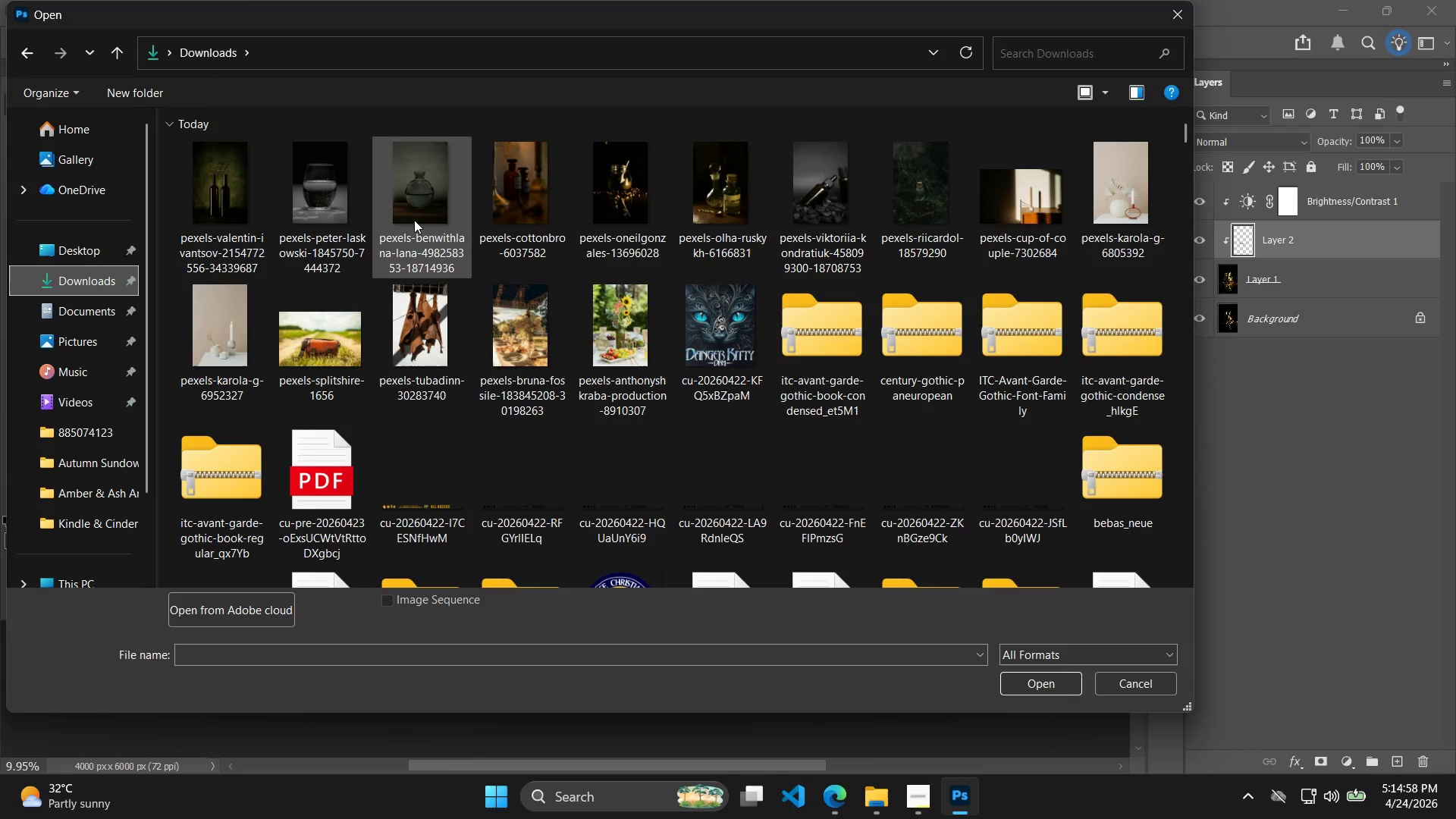 
double_click([526, 196])
 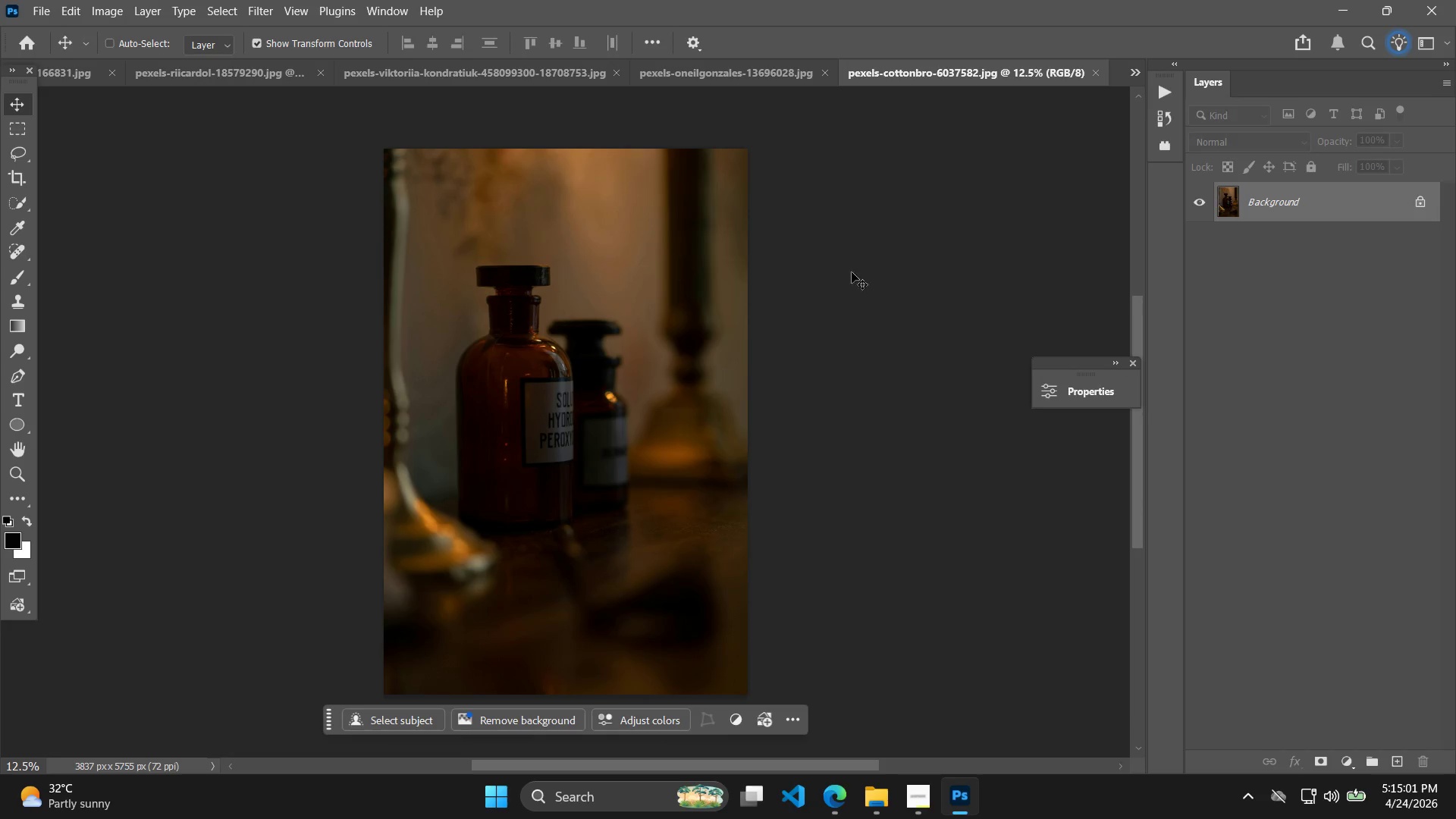 
key(Control+J)
 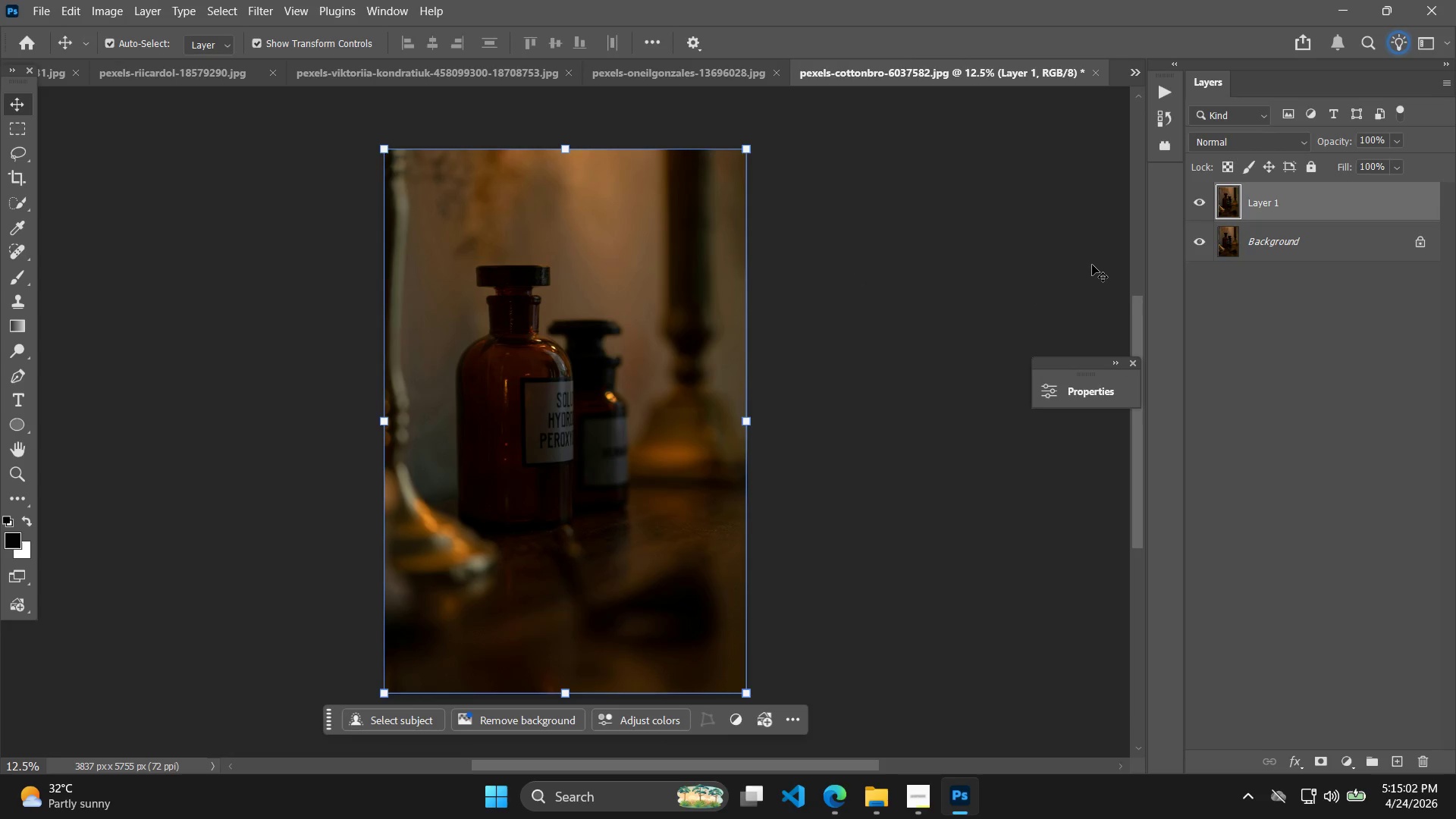 
key(Control+J)
 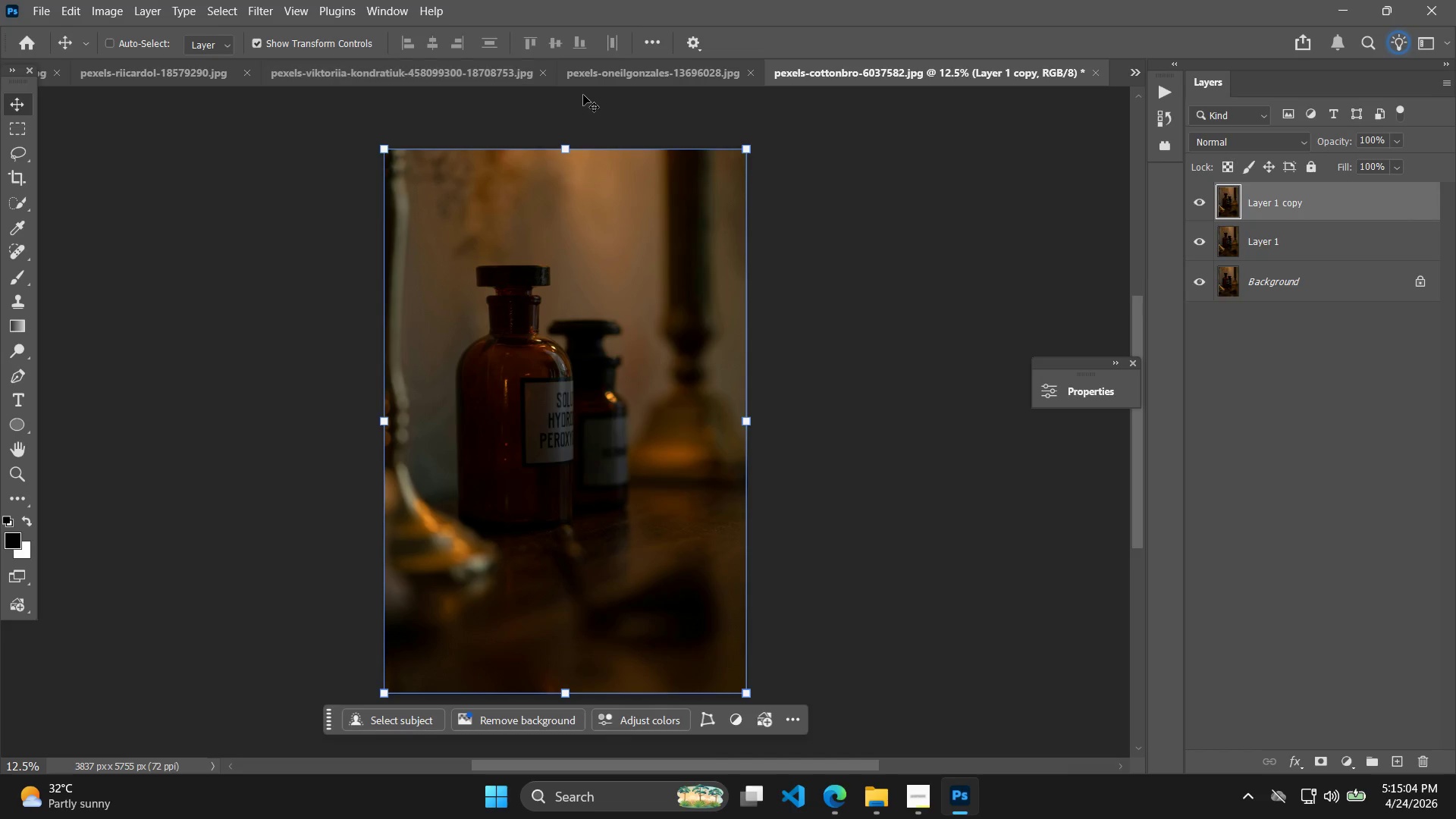 
key(Delete)
 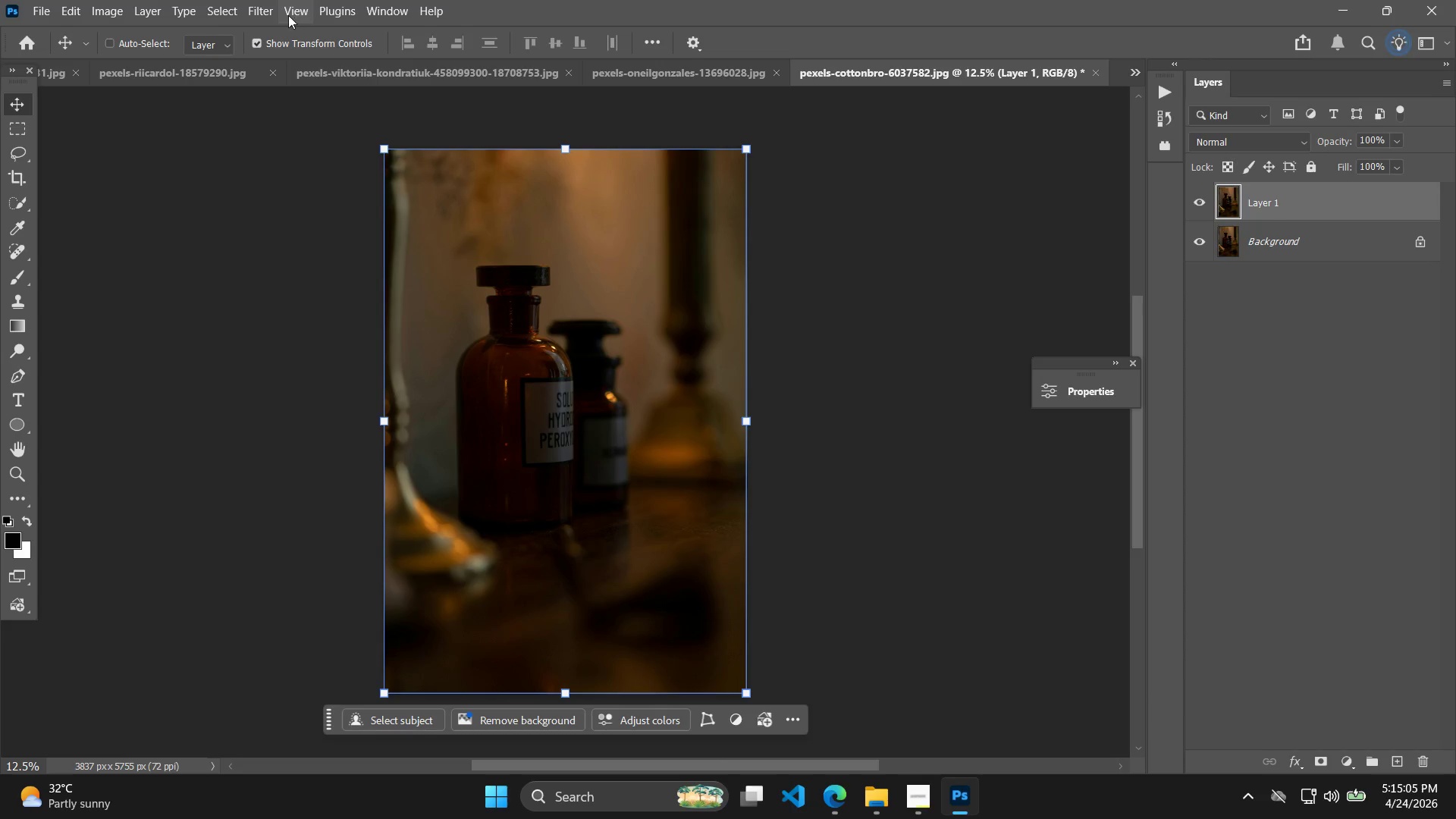 
left_click([250, 14])
 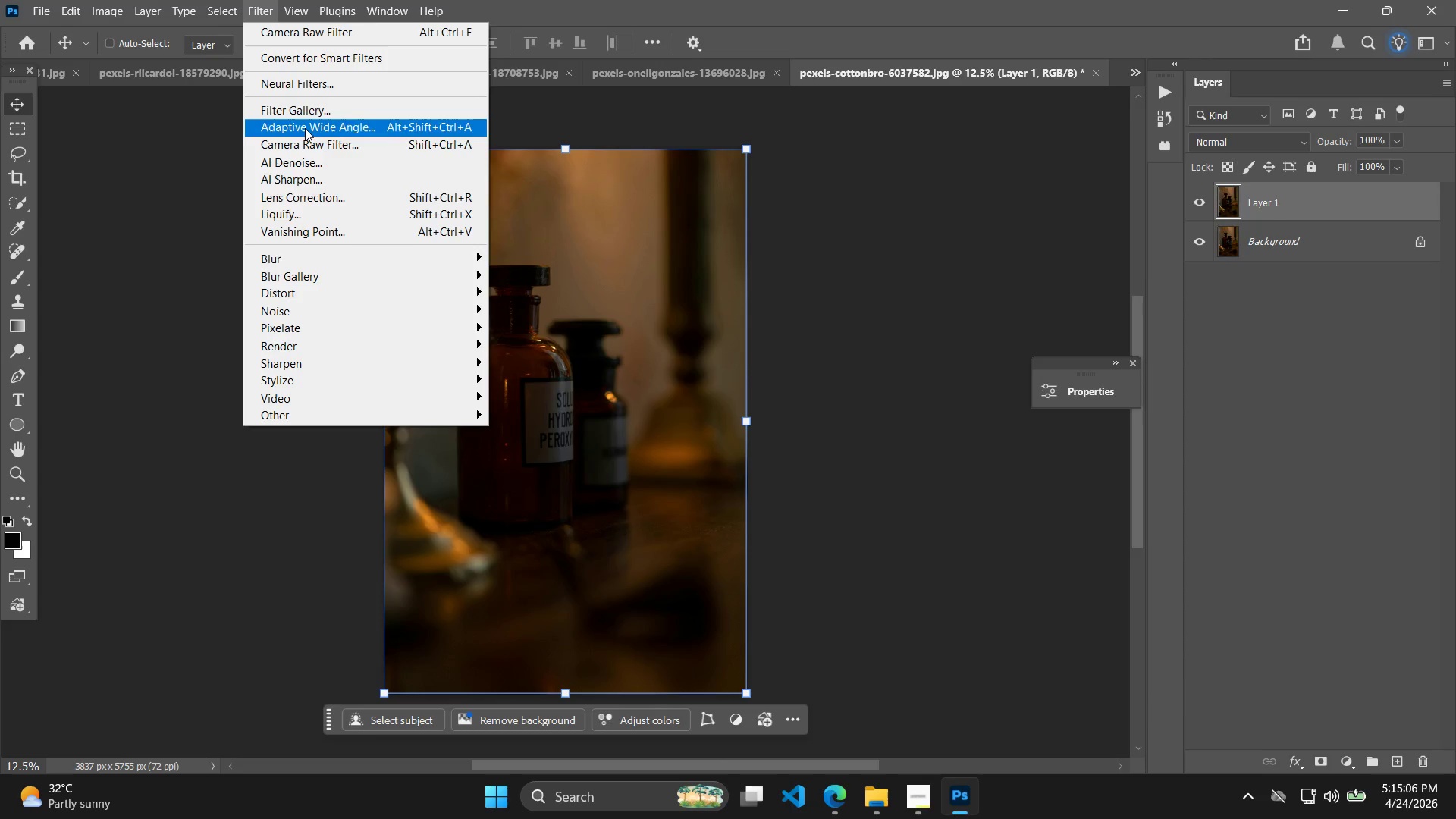 
left_click([306, 140])
 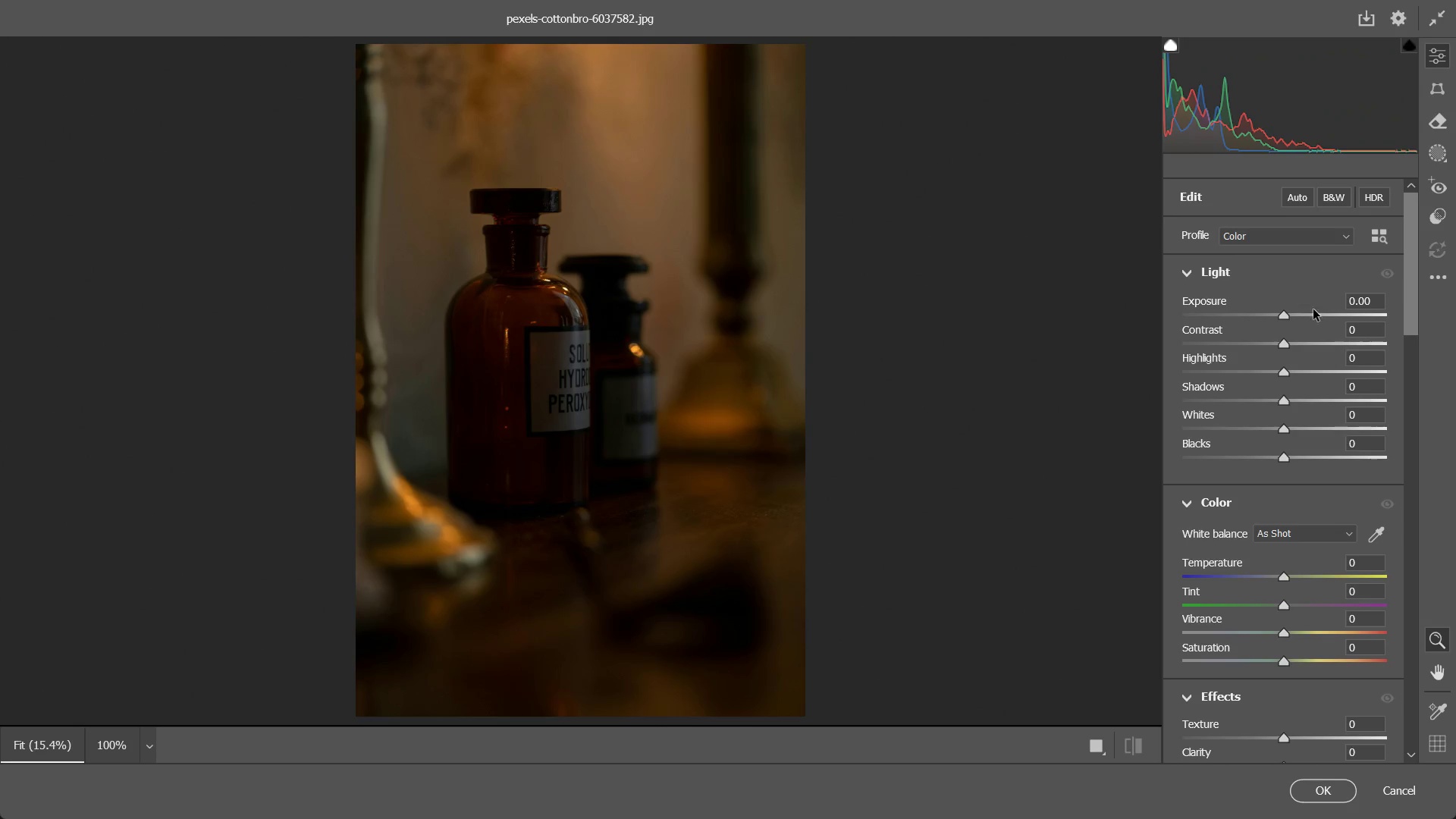 
double_click([1294, 316])
 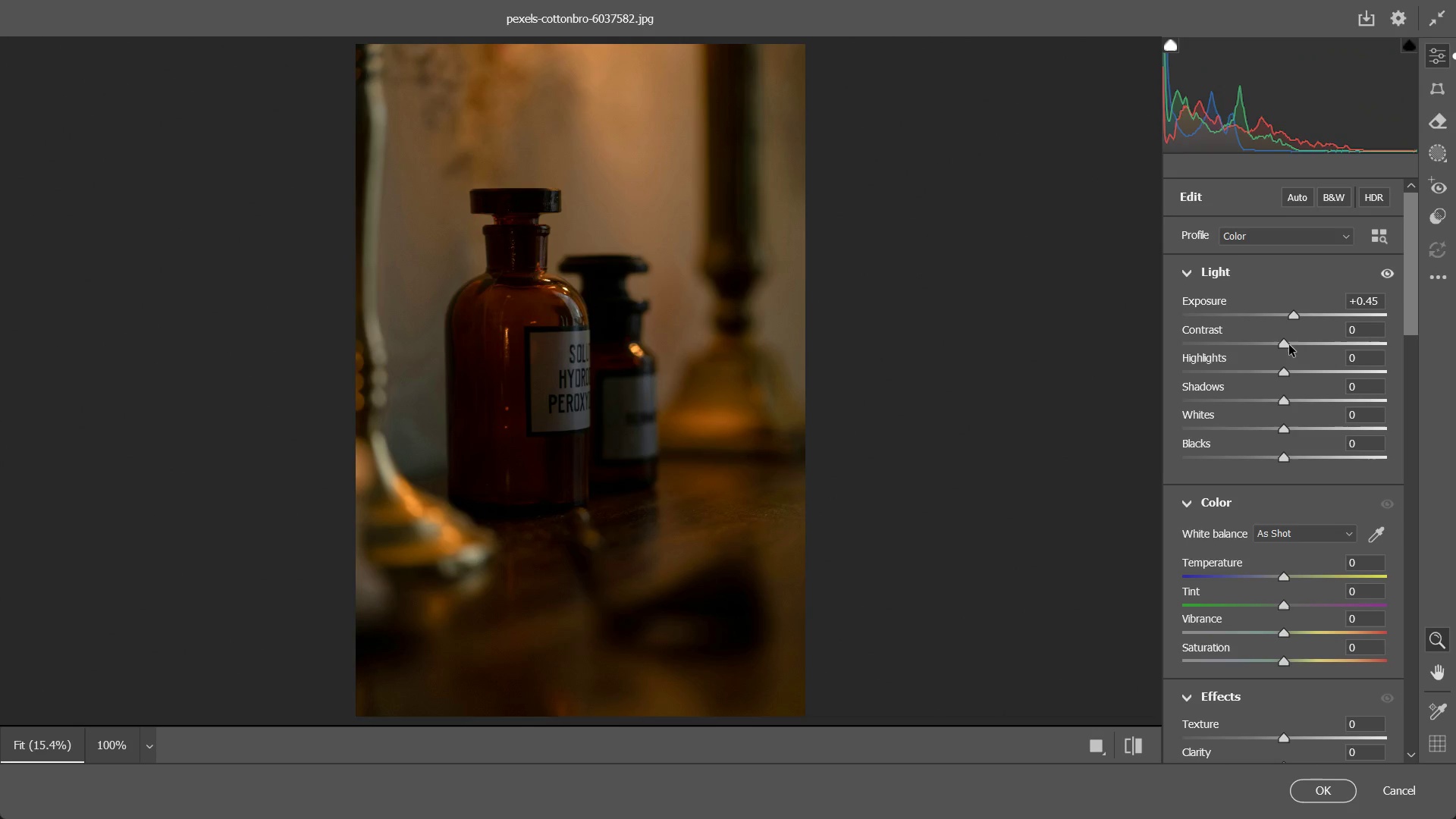 
left_click_drag(start_coordinate=[1289, 345], to_coordinate=[1299, 356])
 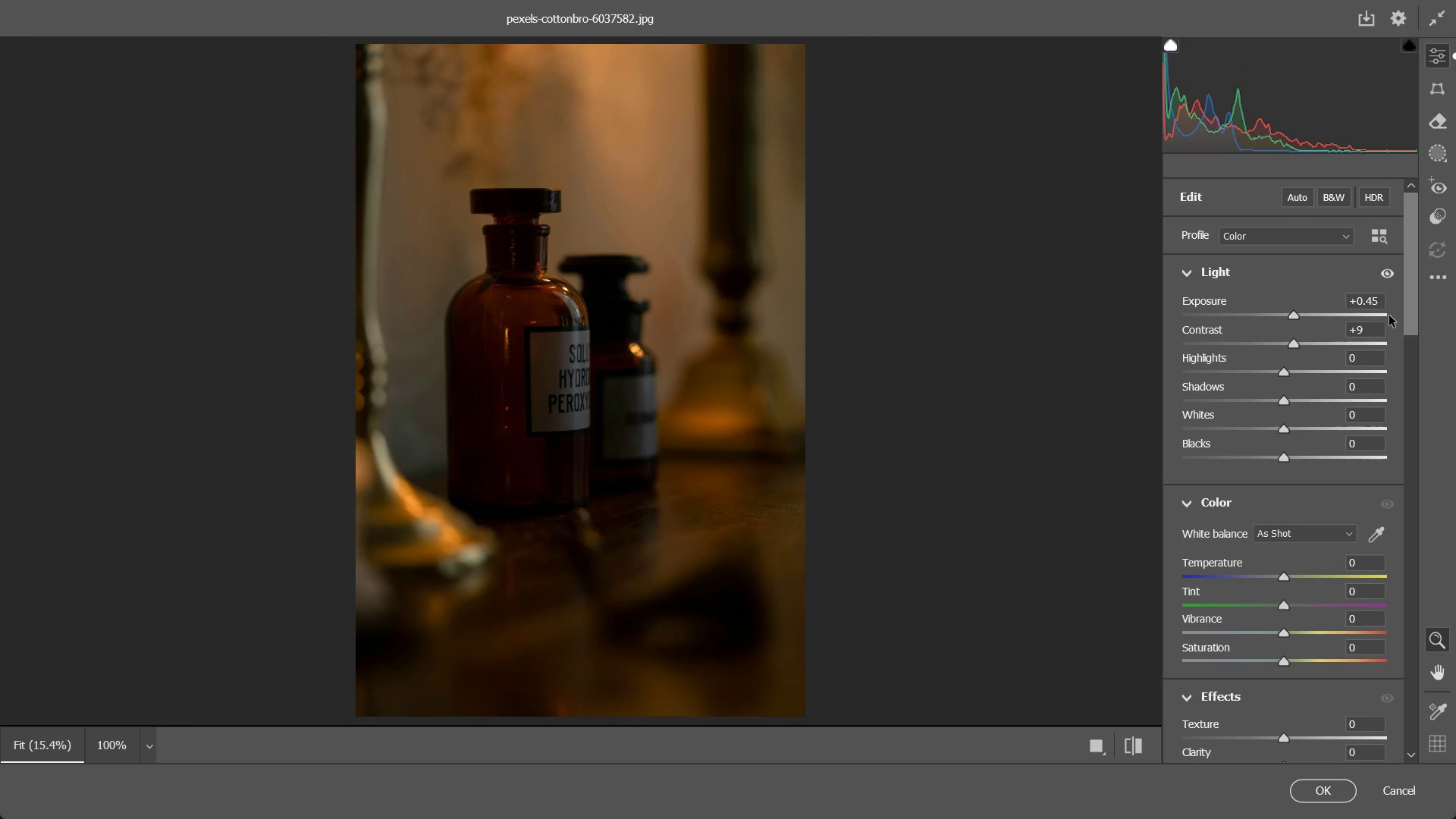 
left_click([1381, 308])
 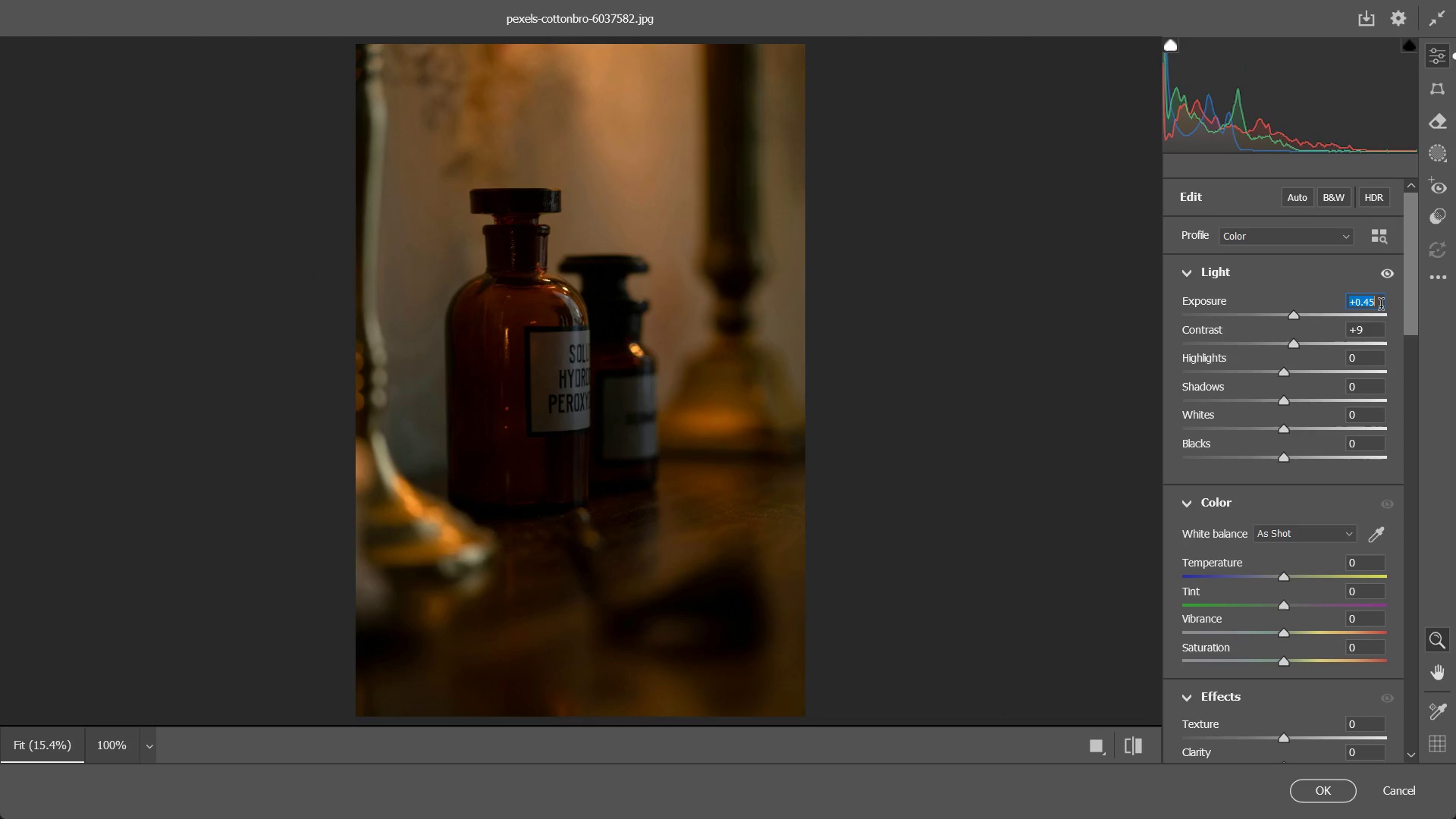 
key(ArrowUp)
 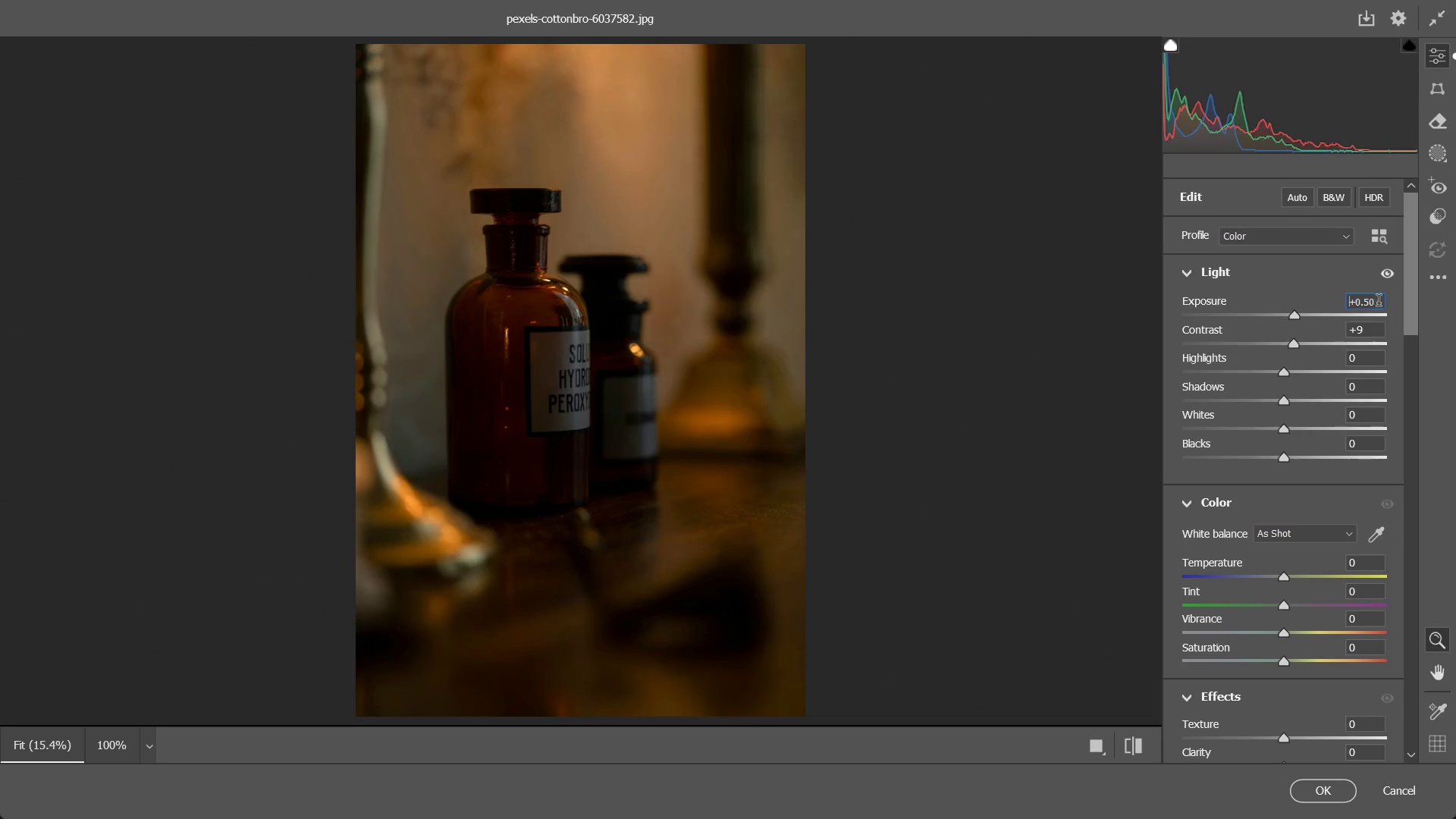 
key(ArrowUp)
 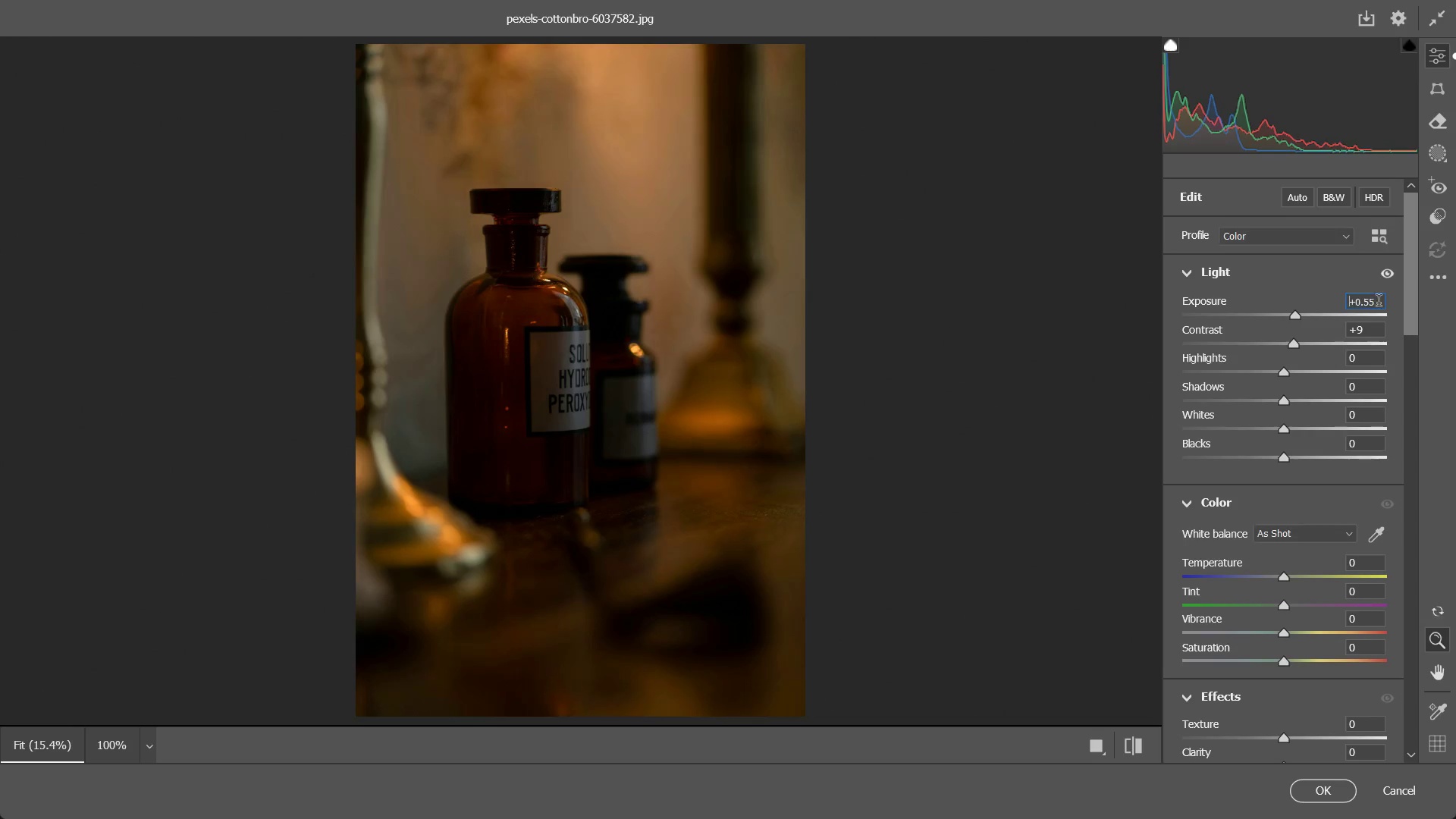 
key(ArrowUp)
 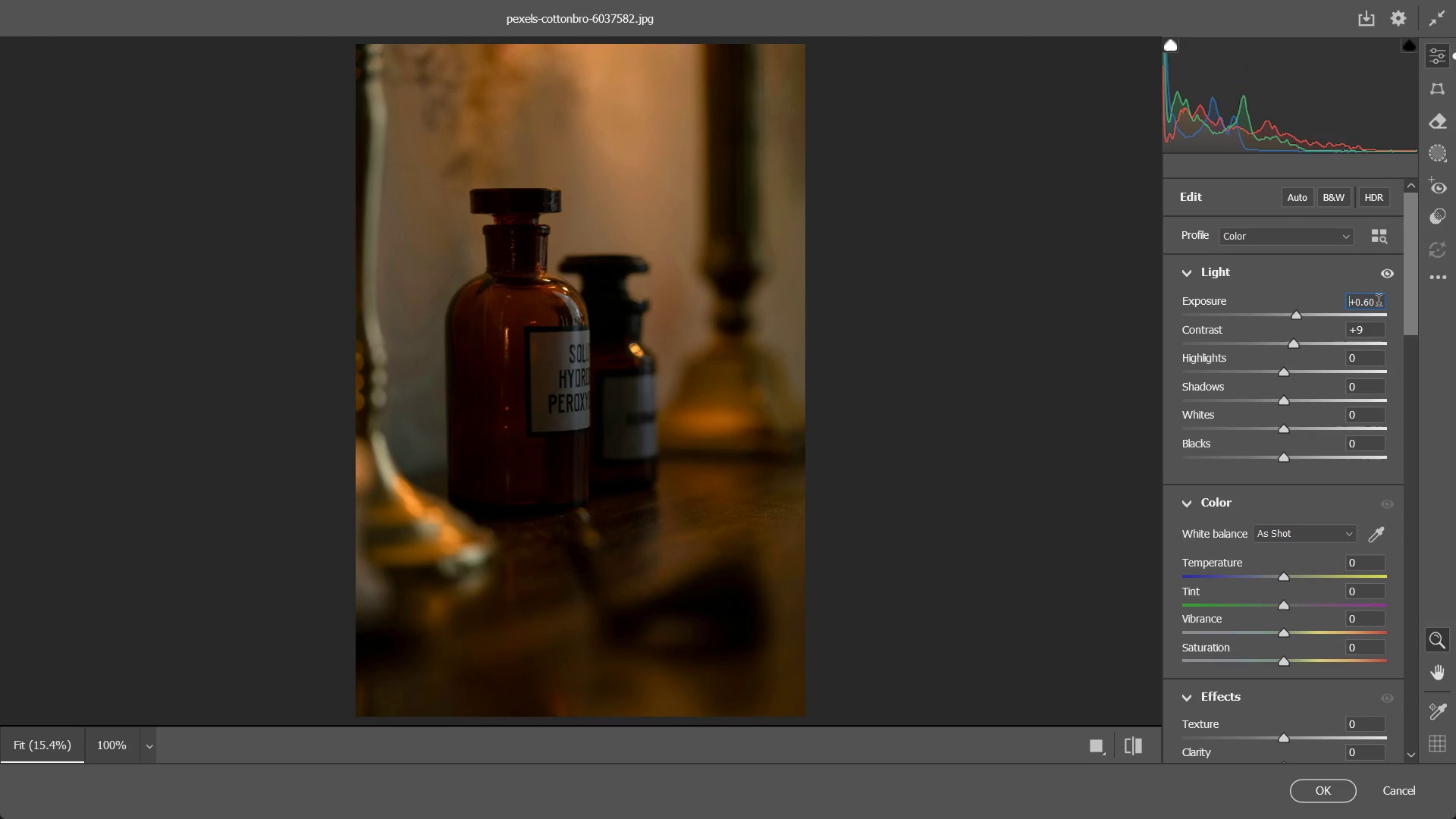 
key(ArrowUp)
 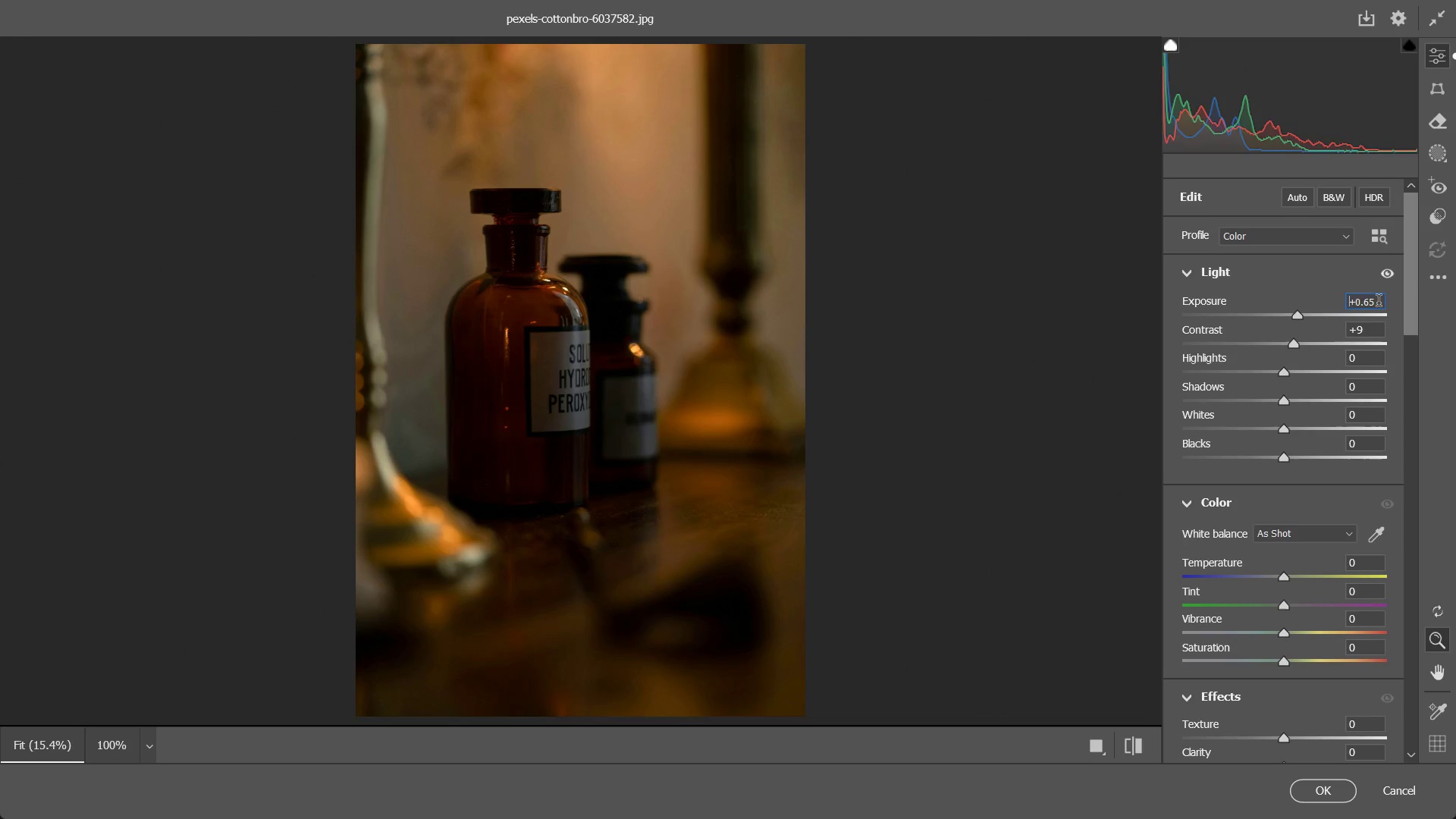 
key(ArrowUp)
 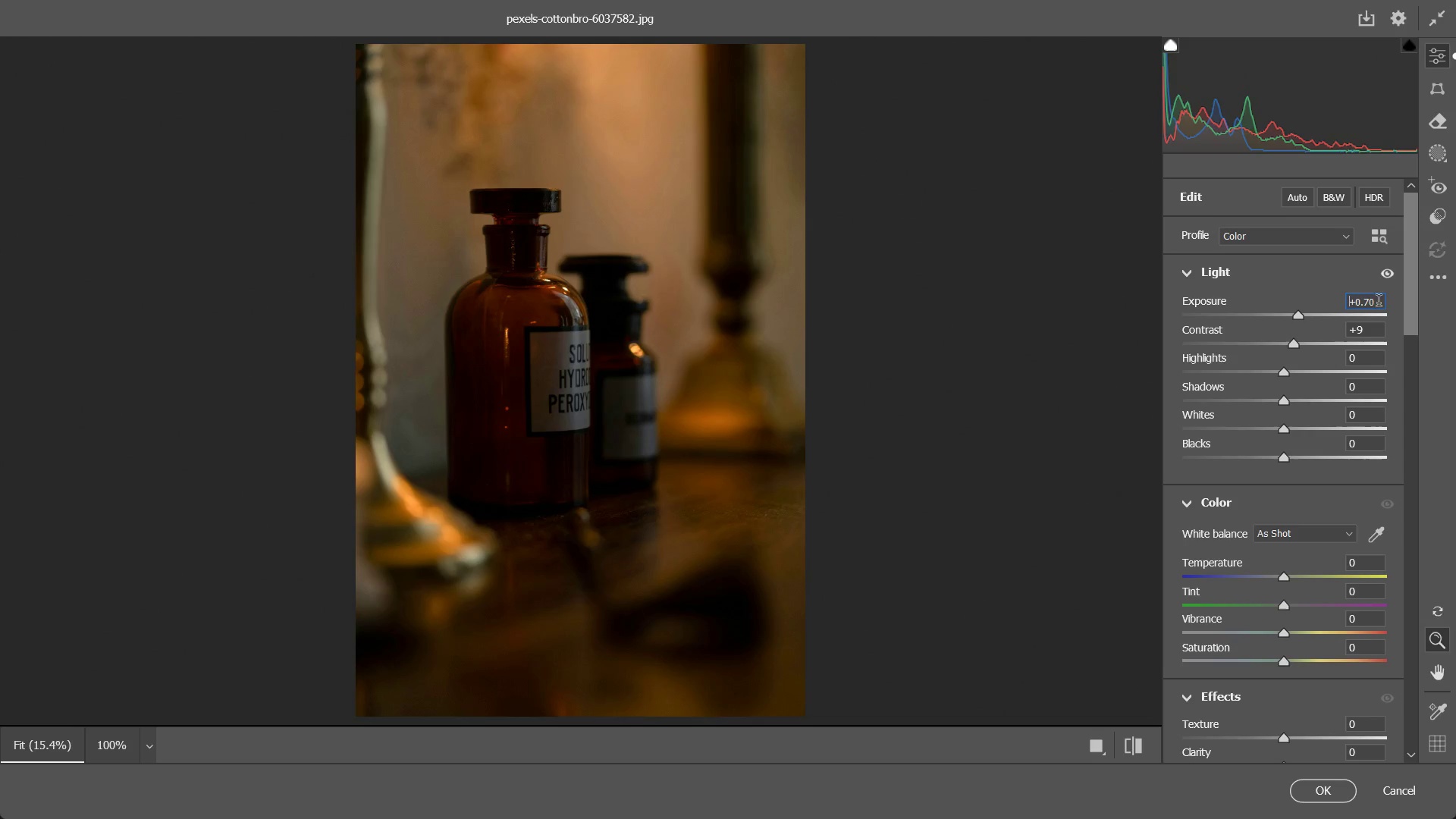 
key(ArrowUp)
 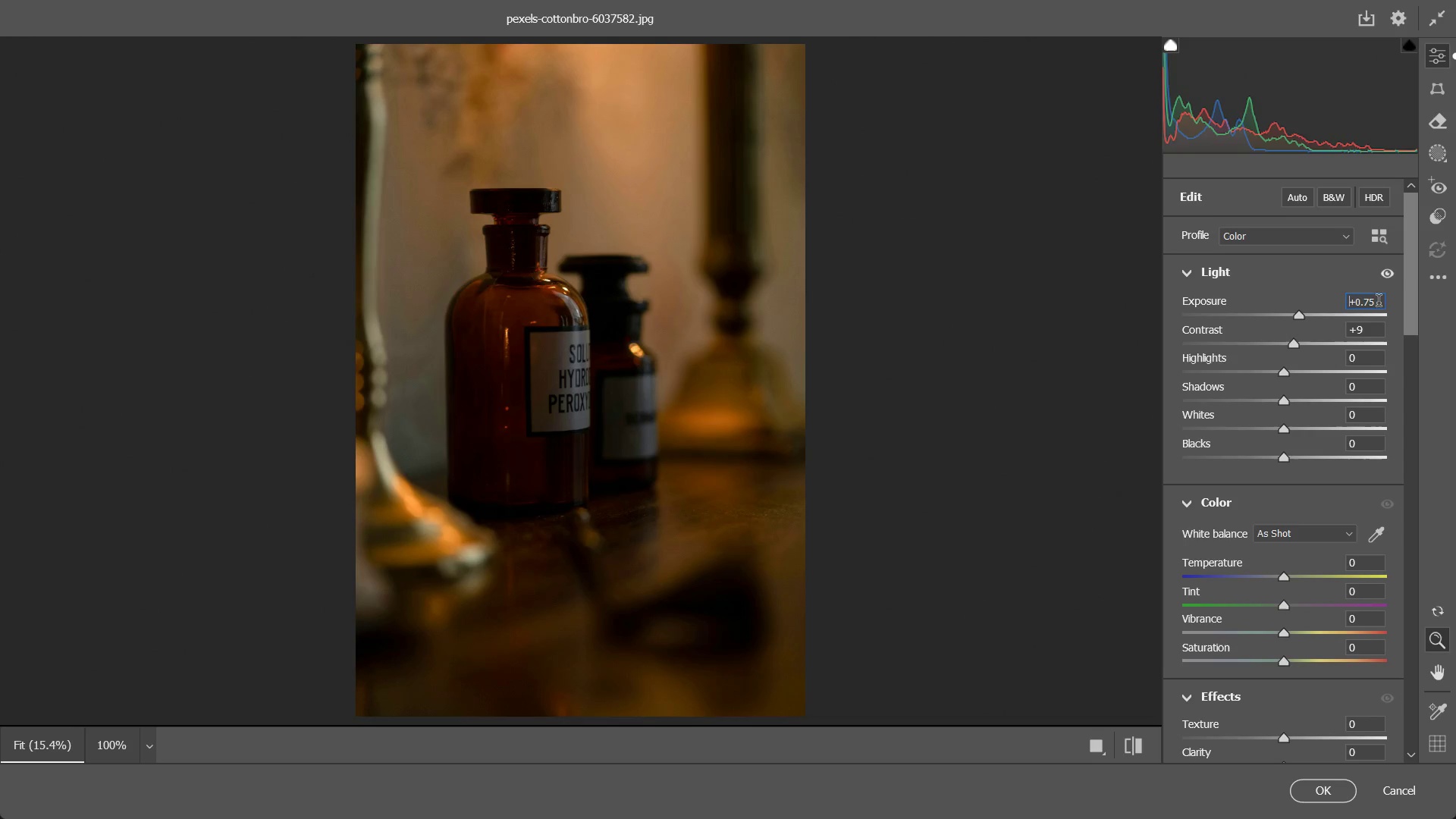 
key(ArrowUp)
 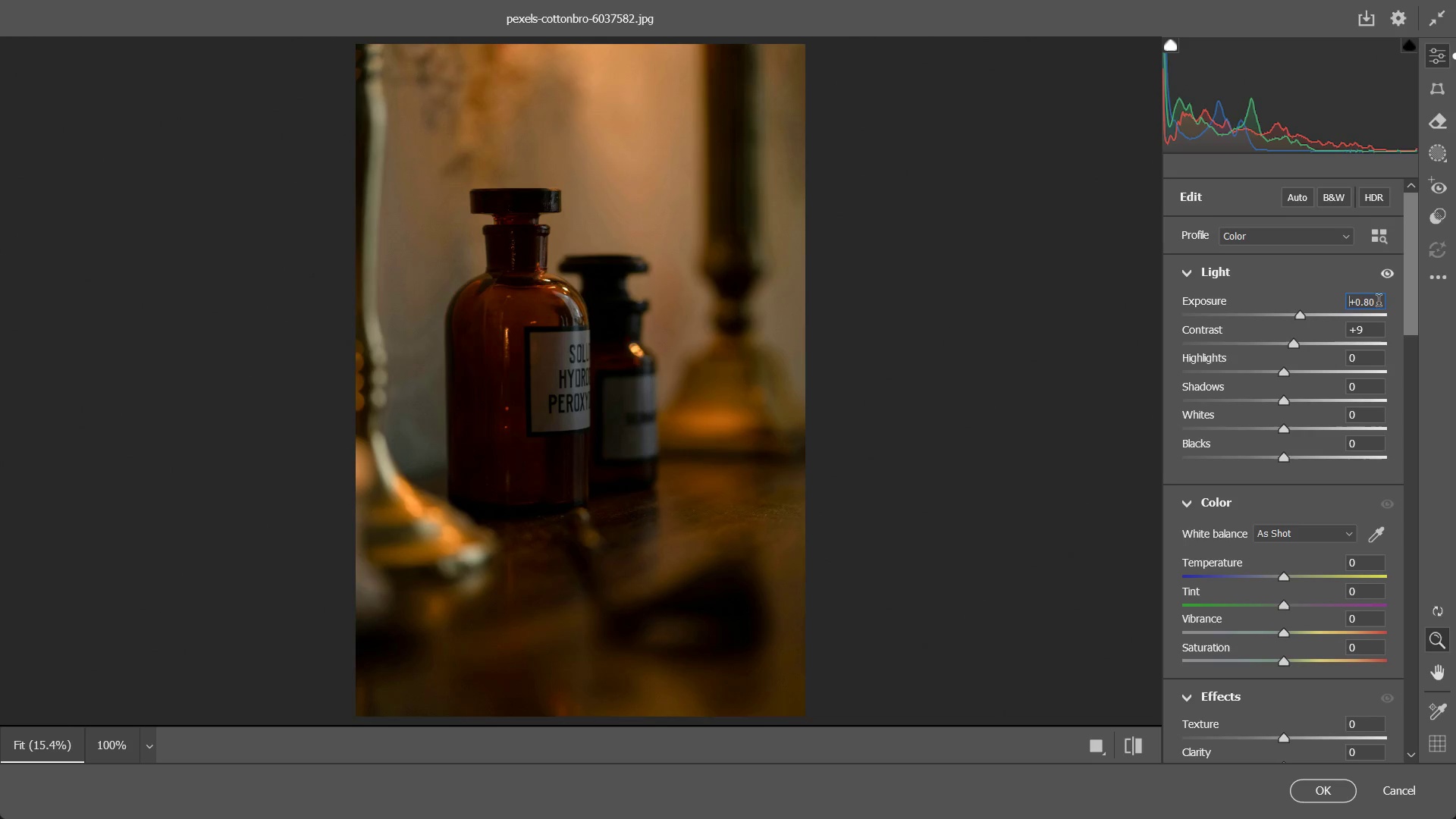 
key(ArrowUp)
 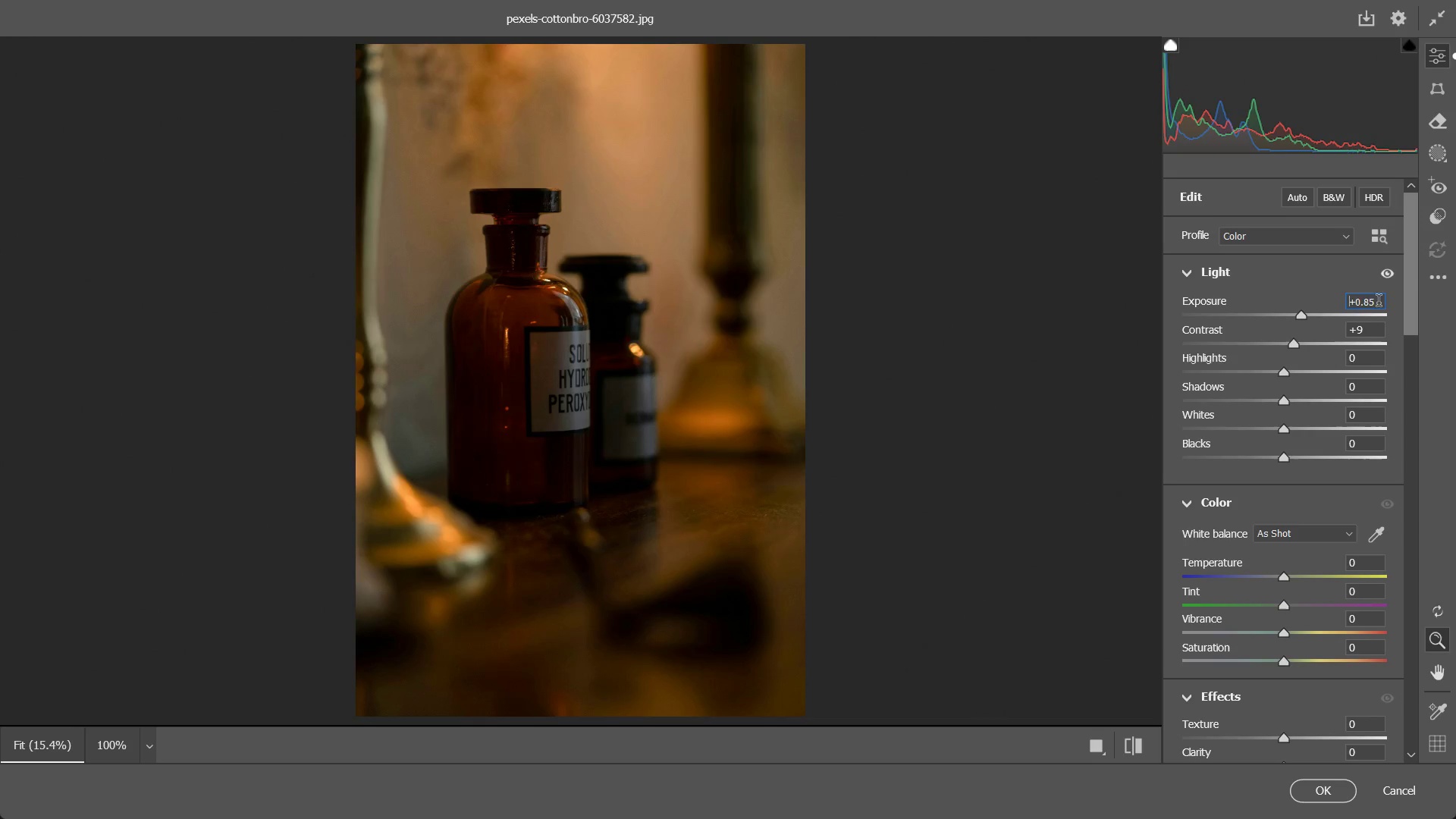 
key(ArrowUp)
 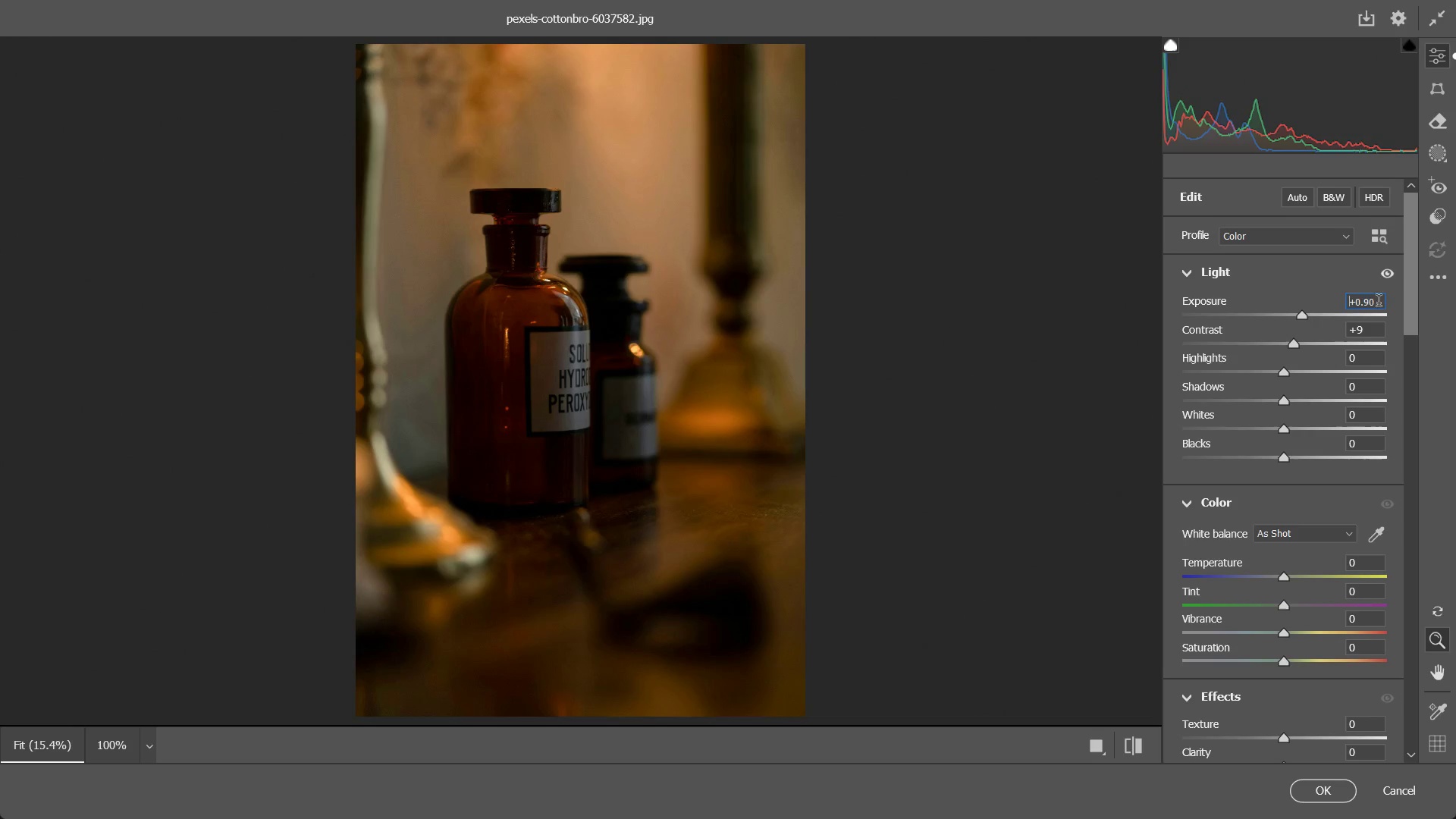 
key(ArrowUp)
 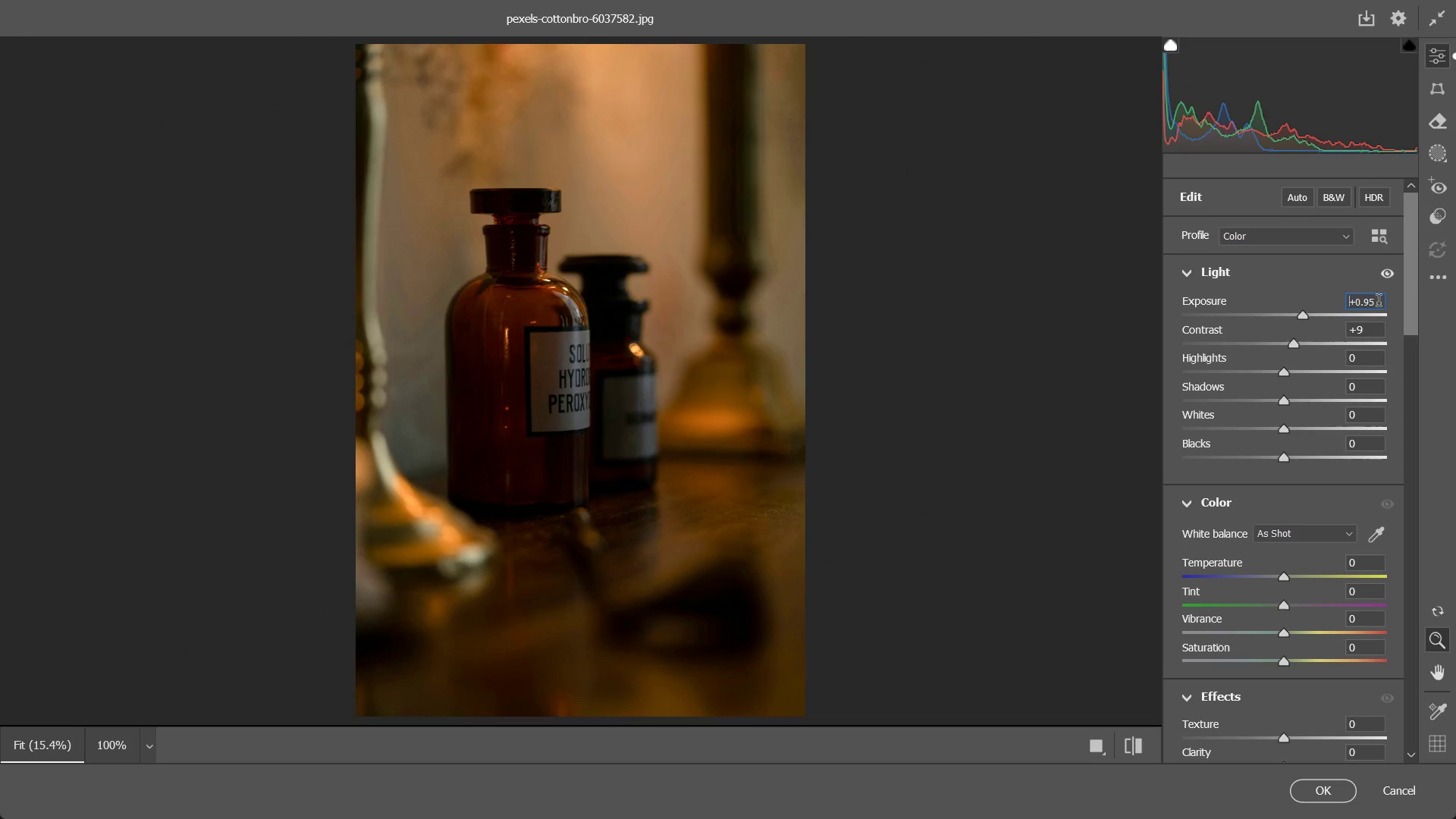 
key(ArrowUp)
 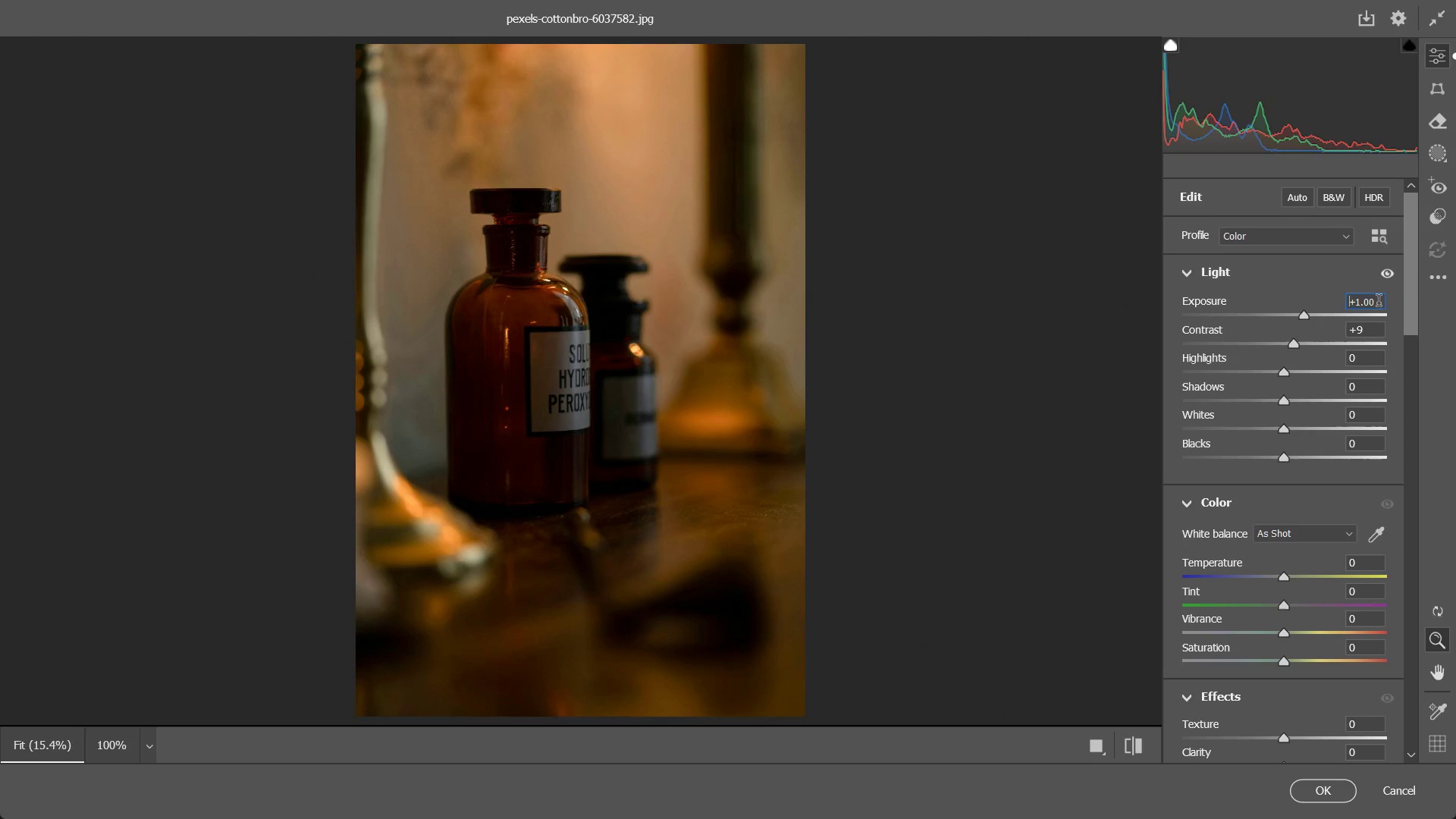 
key(ArrowUp)
 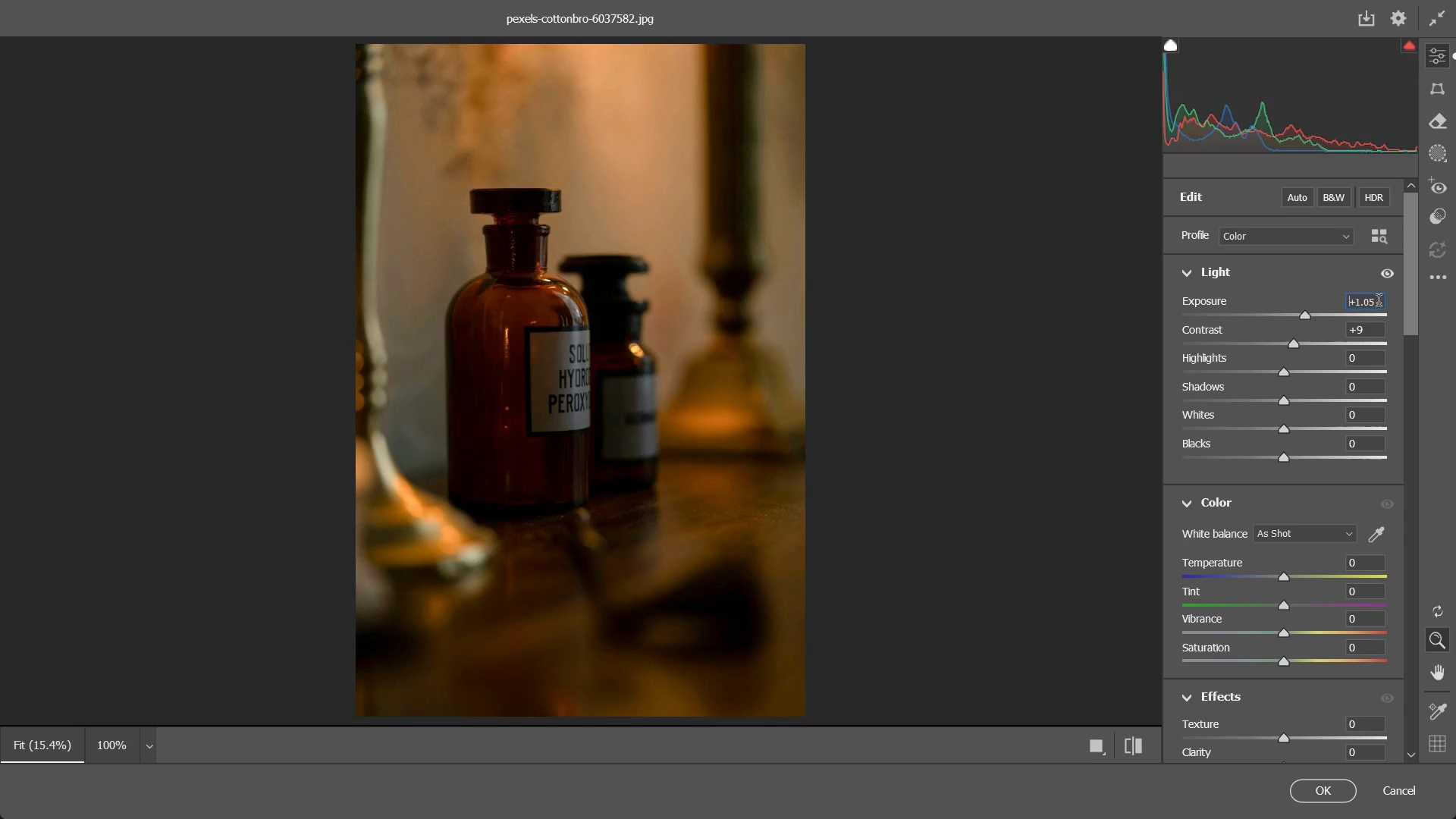 
key(ArrowUp)
 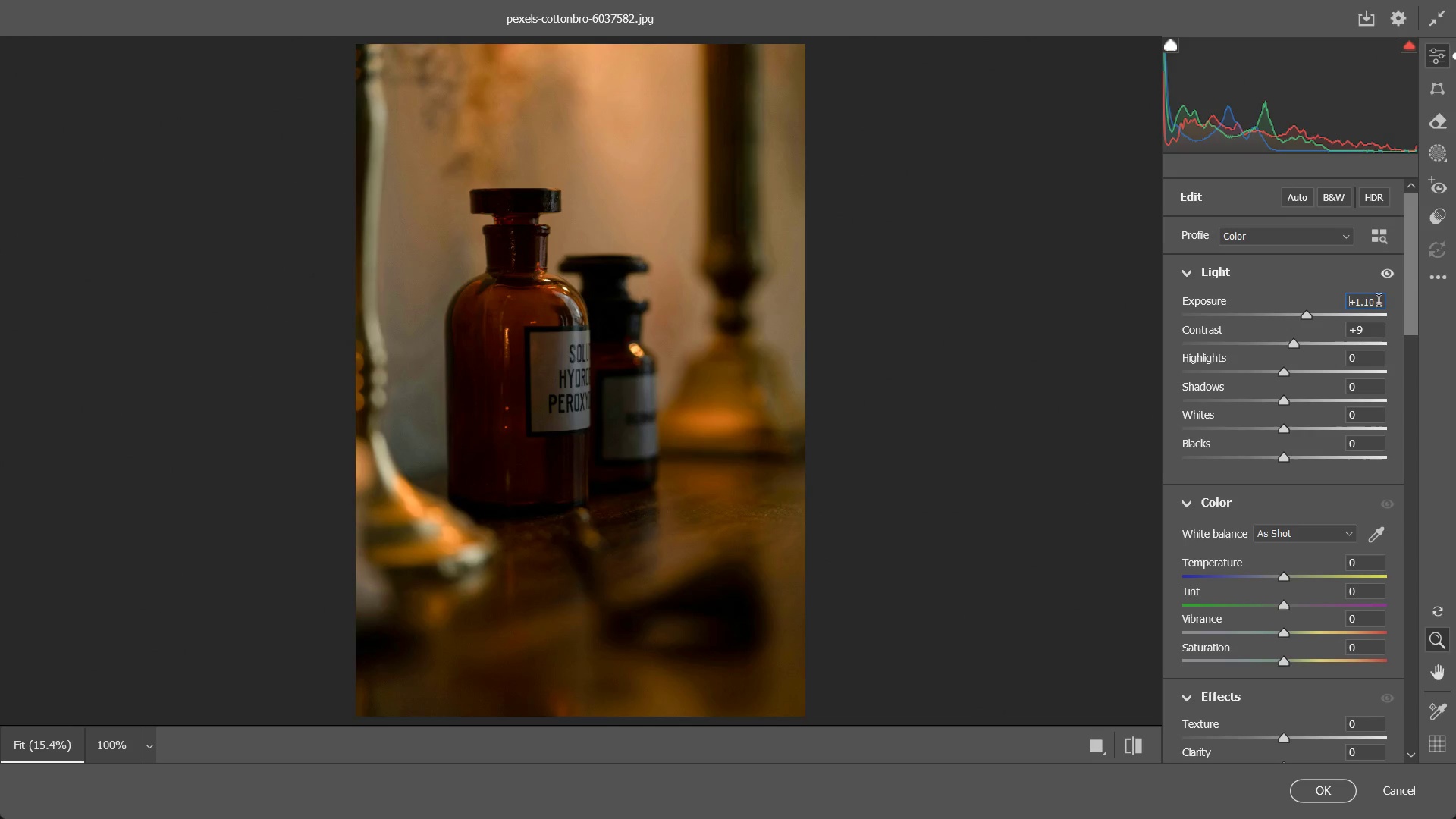 
key(ArrowUp)
 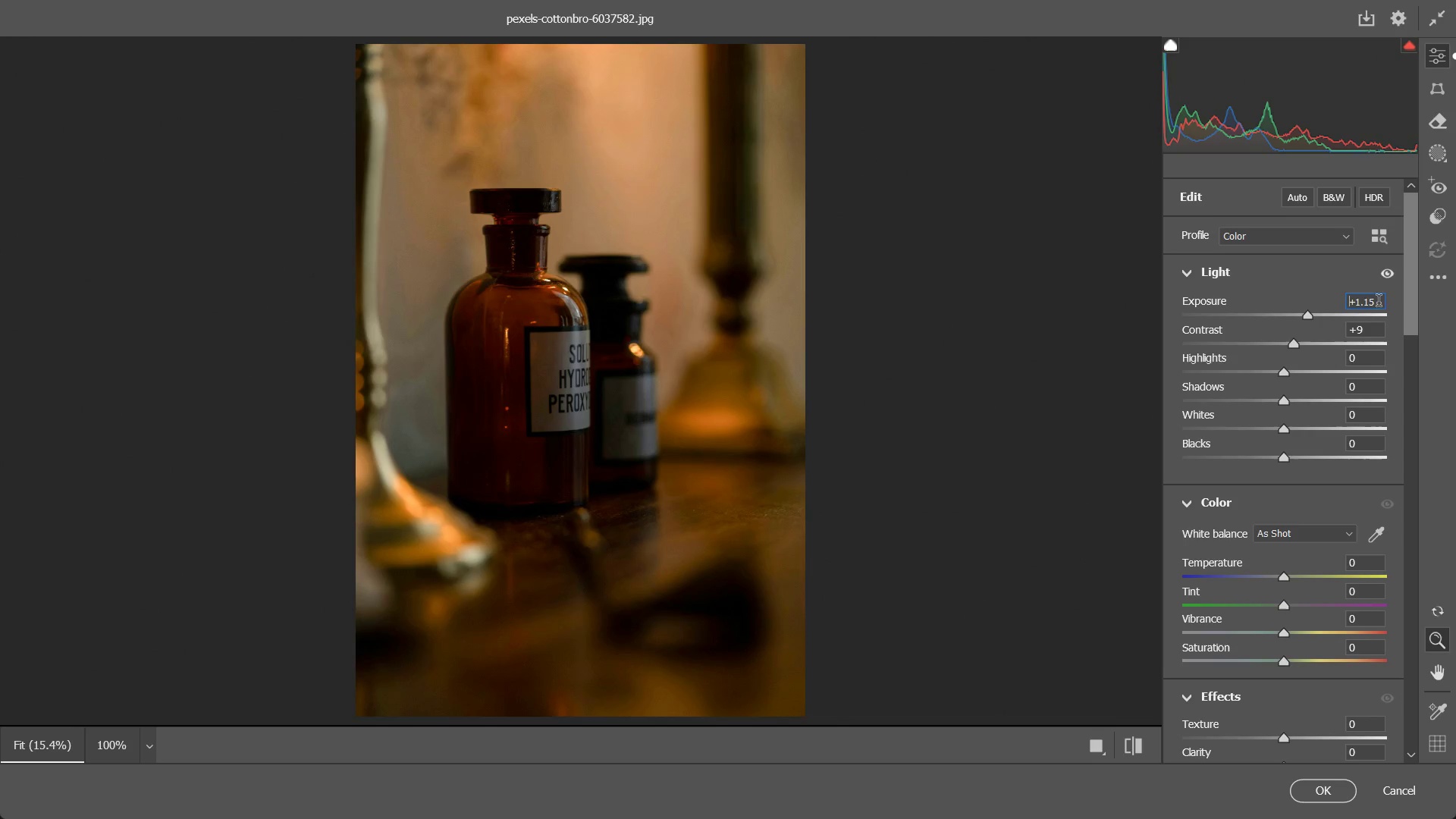 
key(ArrowUp)
 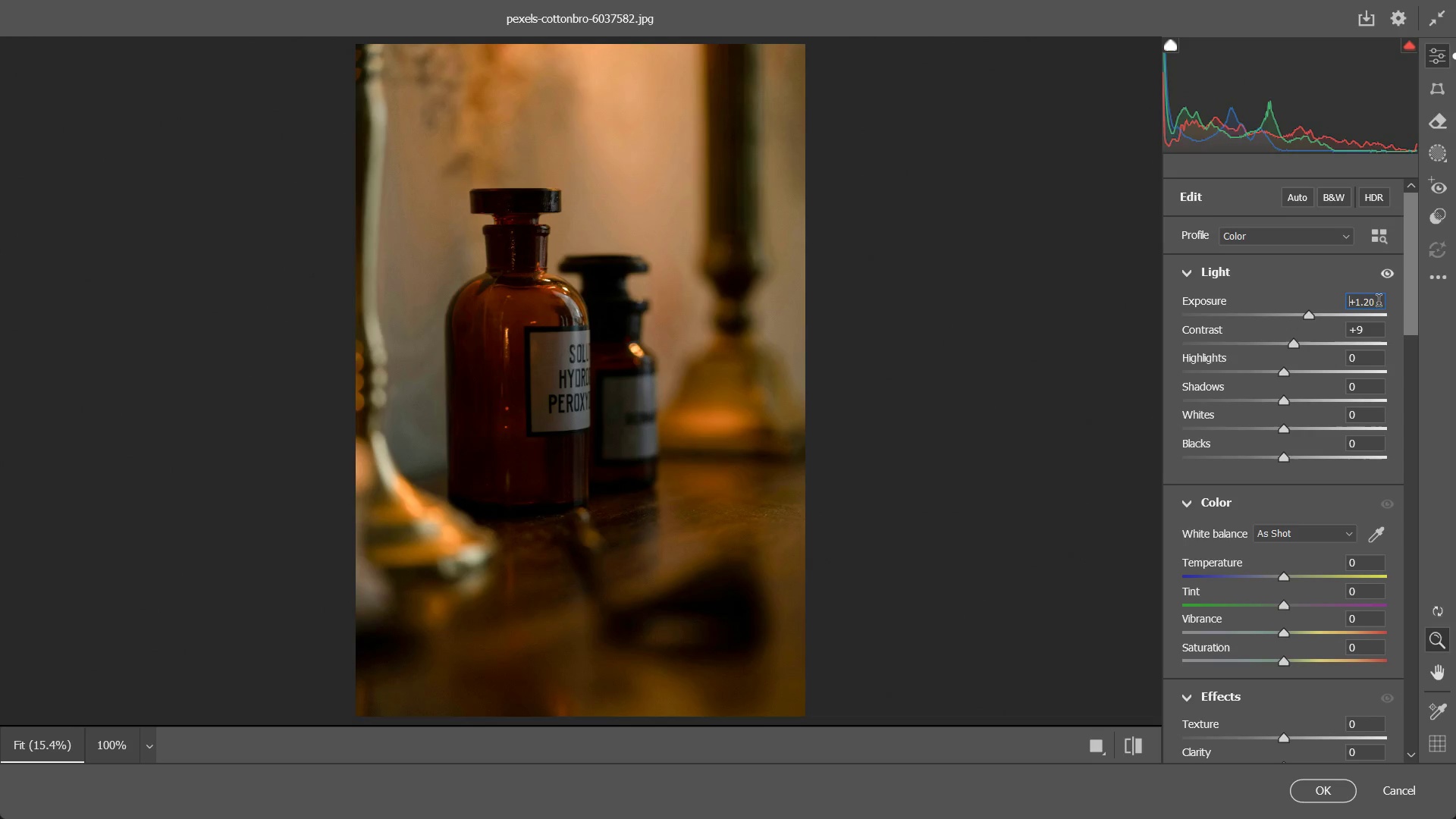 
key(ArrowUp)
 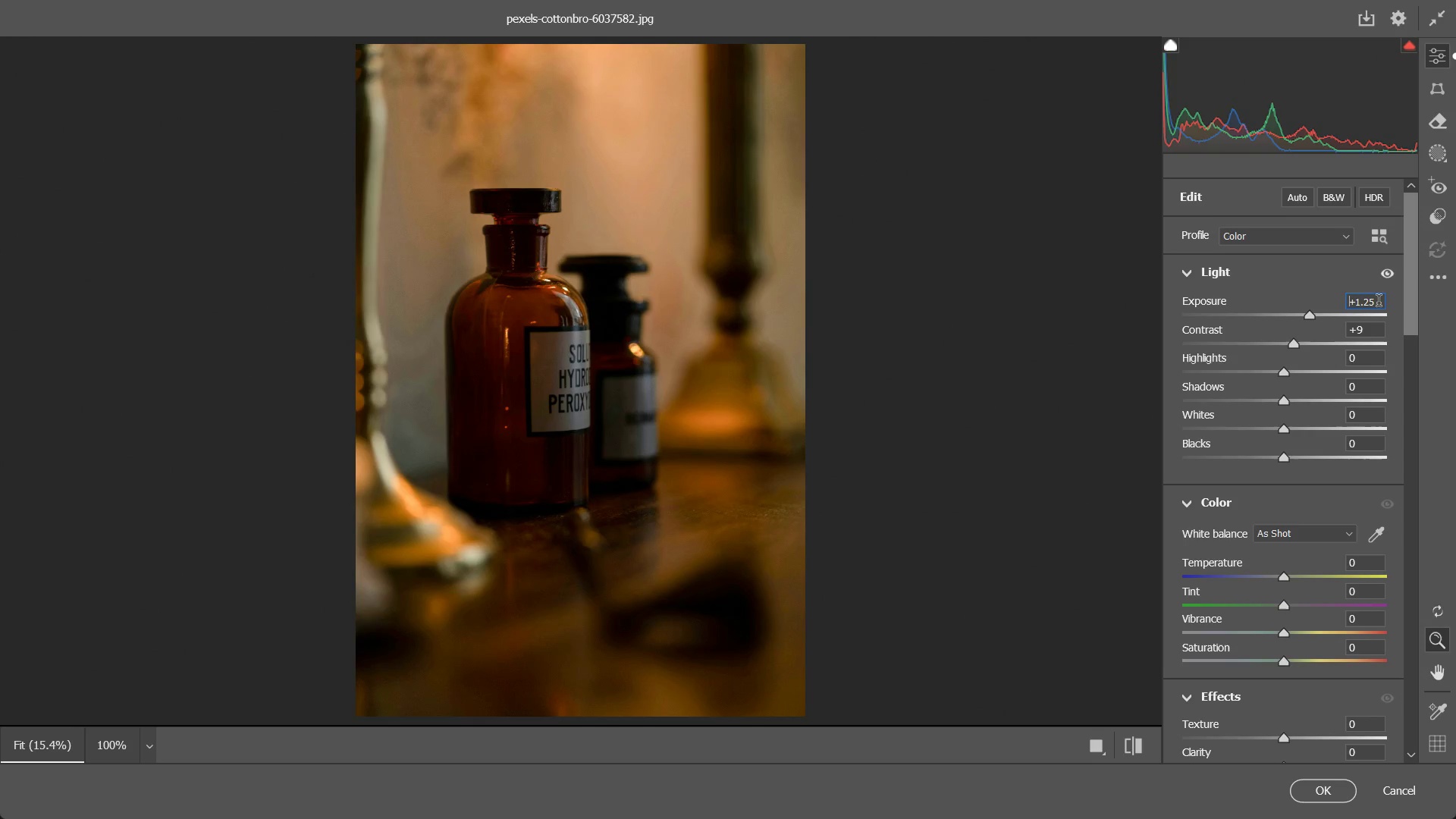 
key(ArrowUp)
 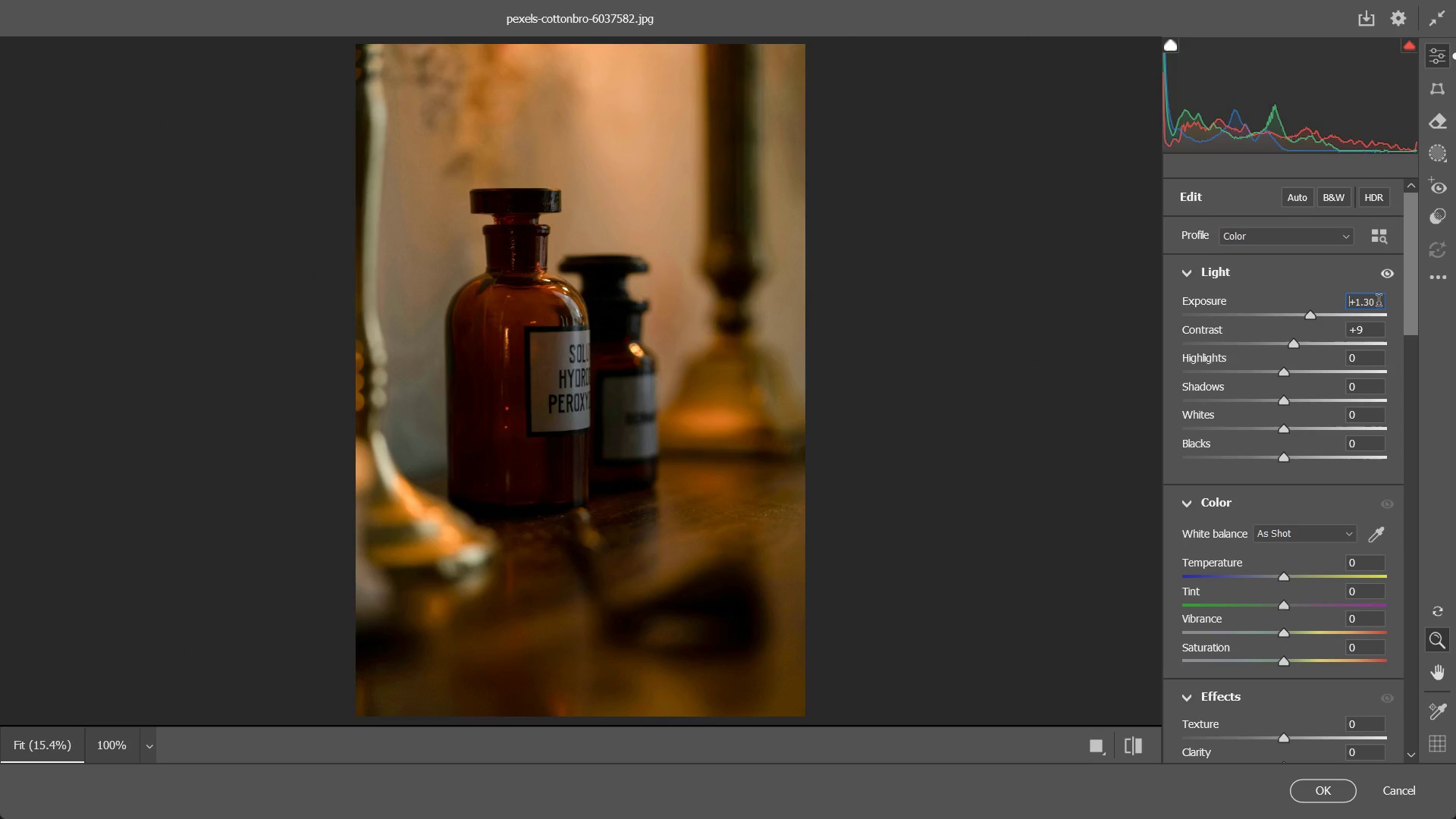 
key(ArrowUp)
 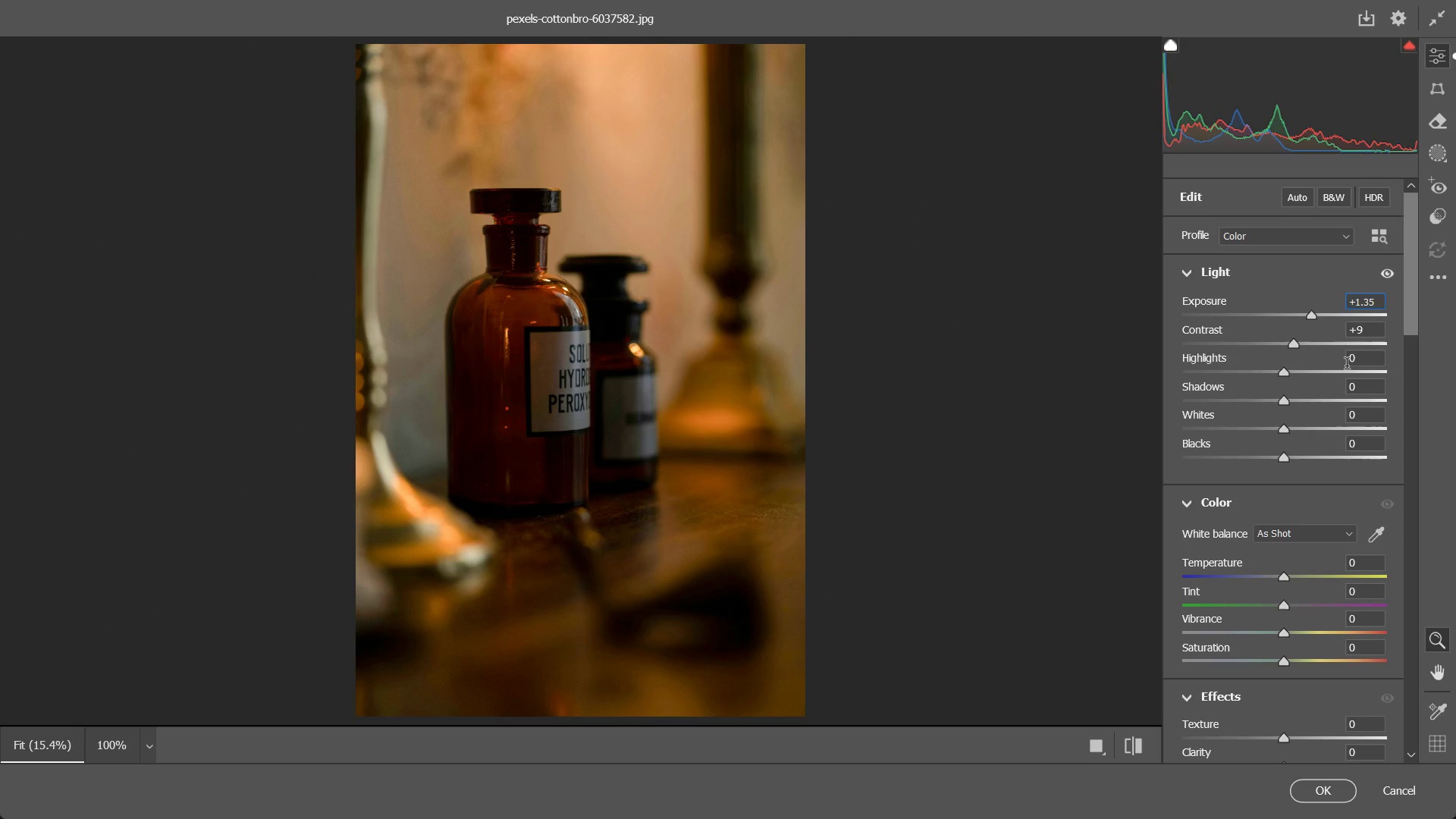 
left_click([1355, 364])
 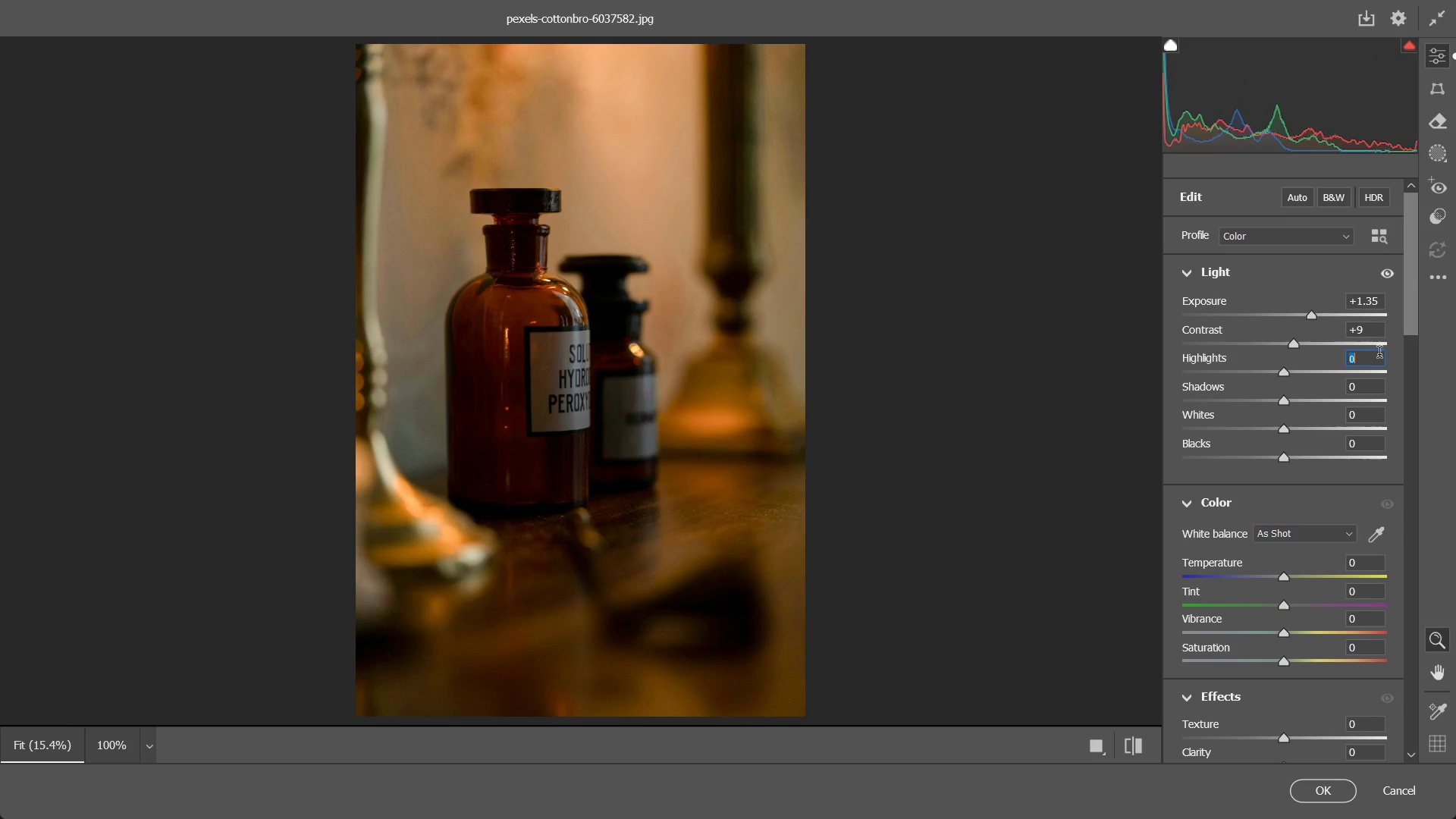 
hold_key(key=ArrowUp, duration=1.42)
 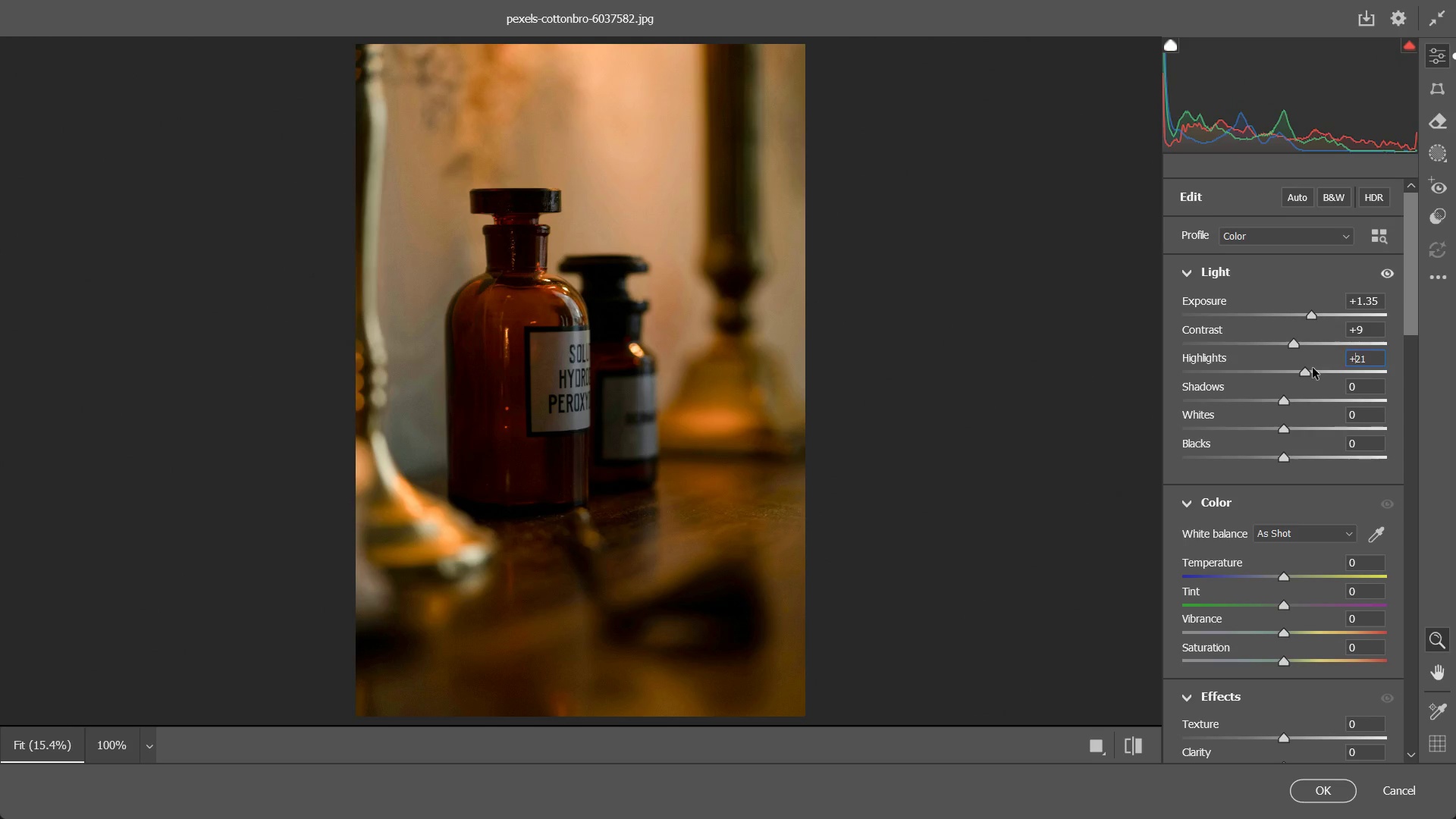 
left_click_drag(start_coordinate=[1313, 368], to_coordinate=[1064, 375])
 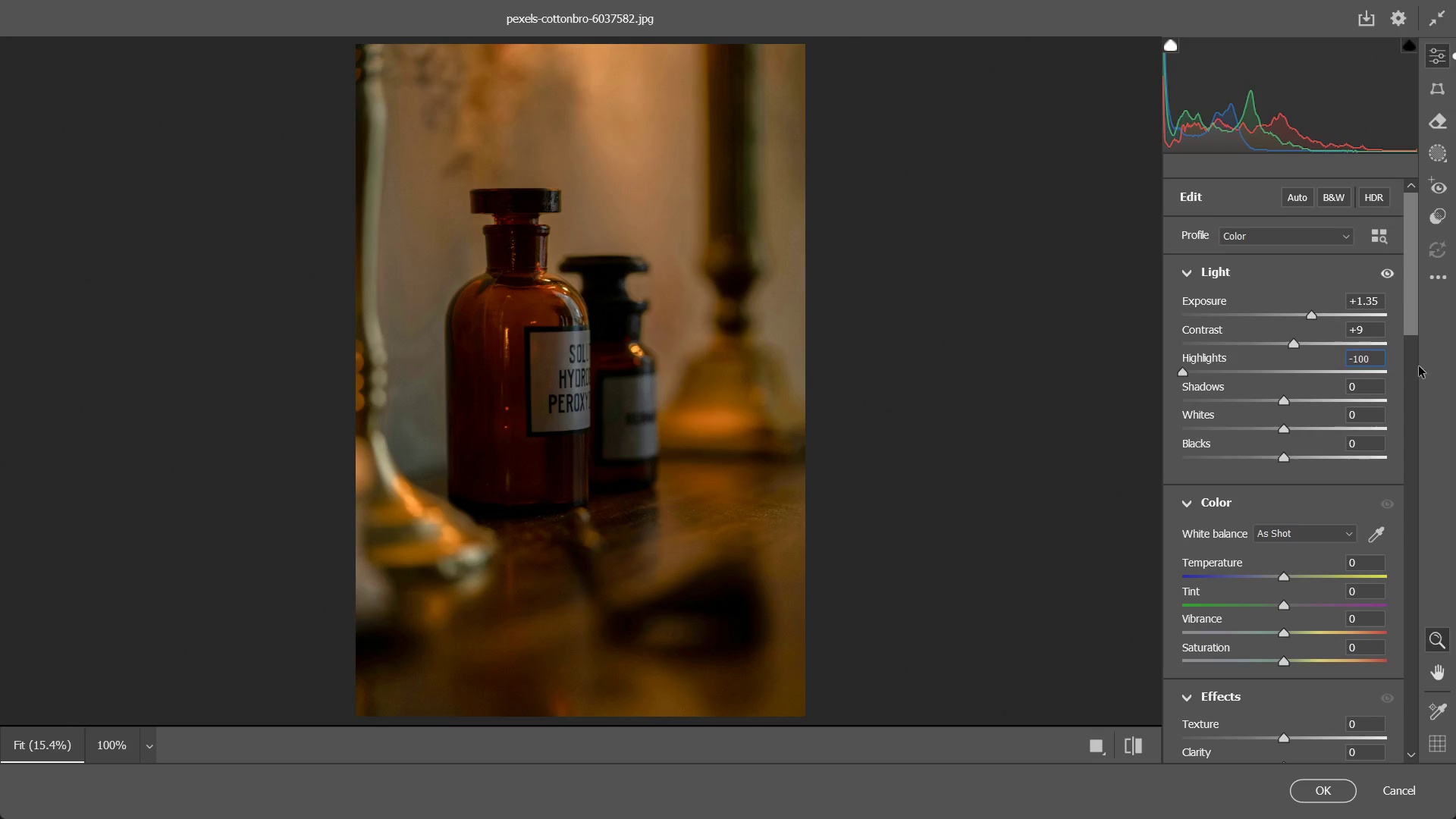 
scroll: coordinate [1411, 378], scroll_direction: down, amount: 1.0
 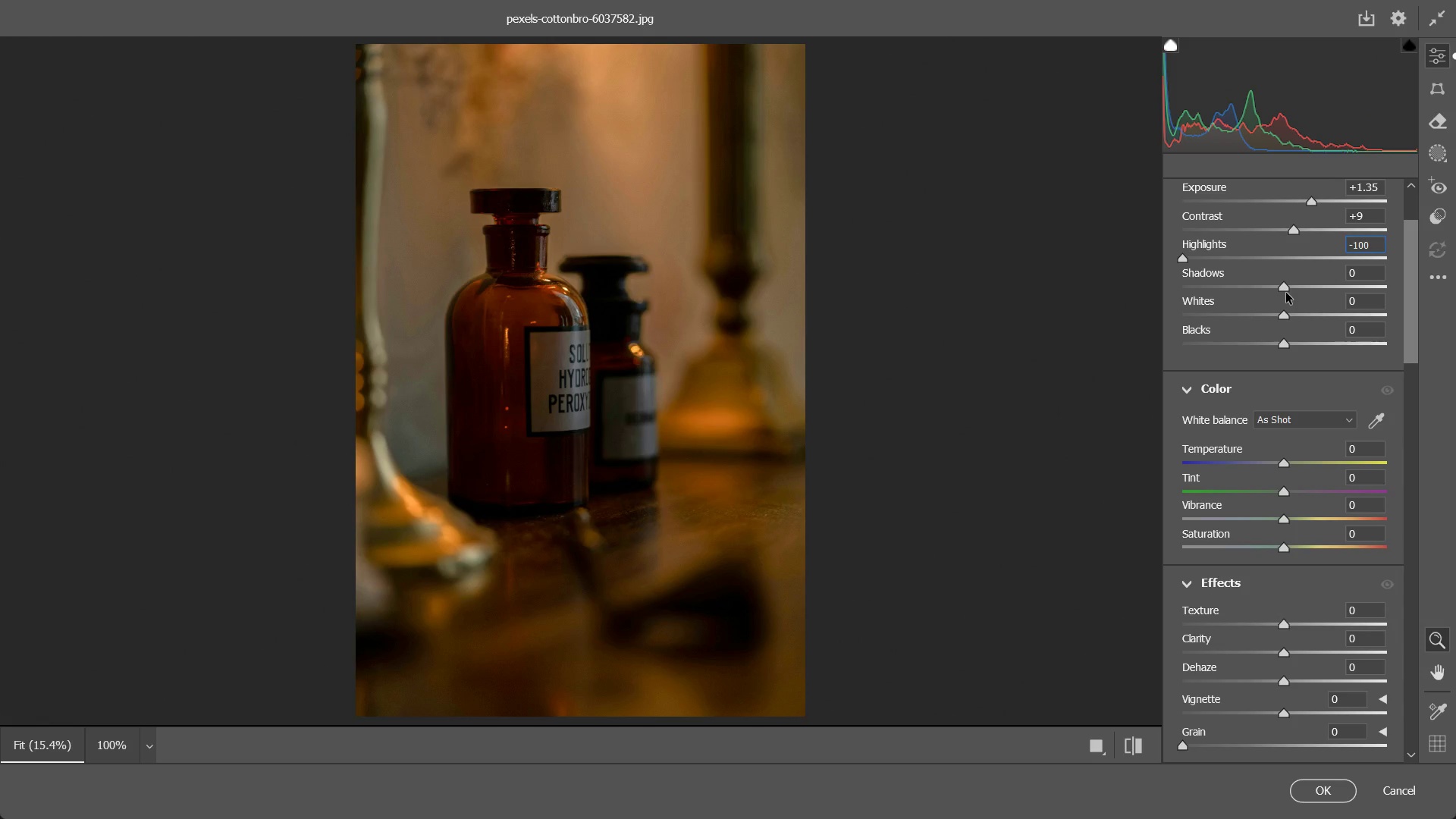 
left_click_drag(start_coordinate=[1286, 293], to_coordinate=[1341, 291])
 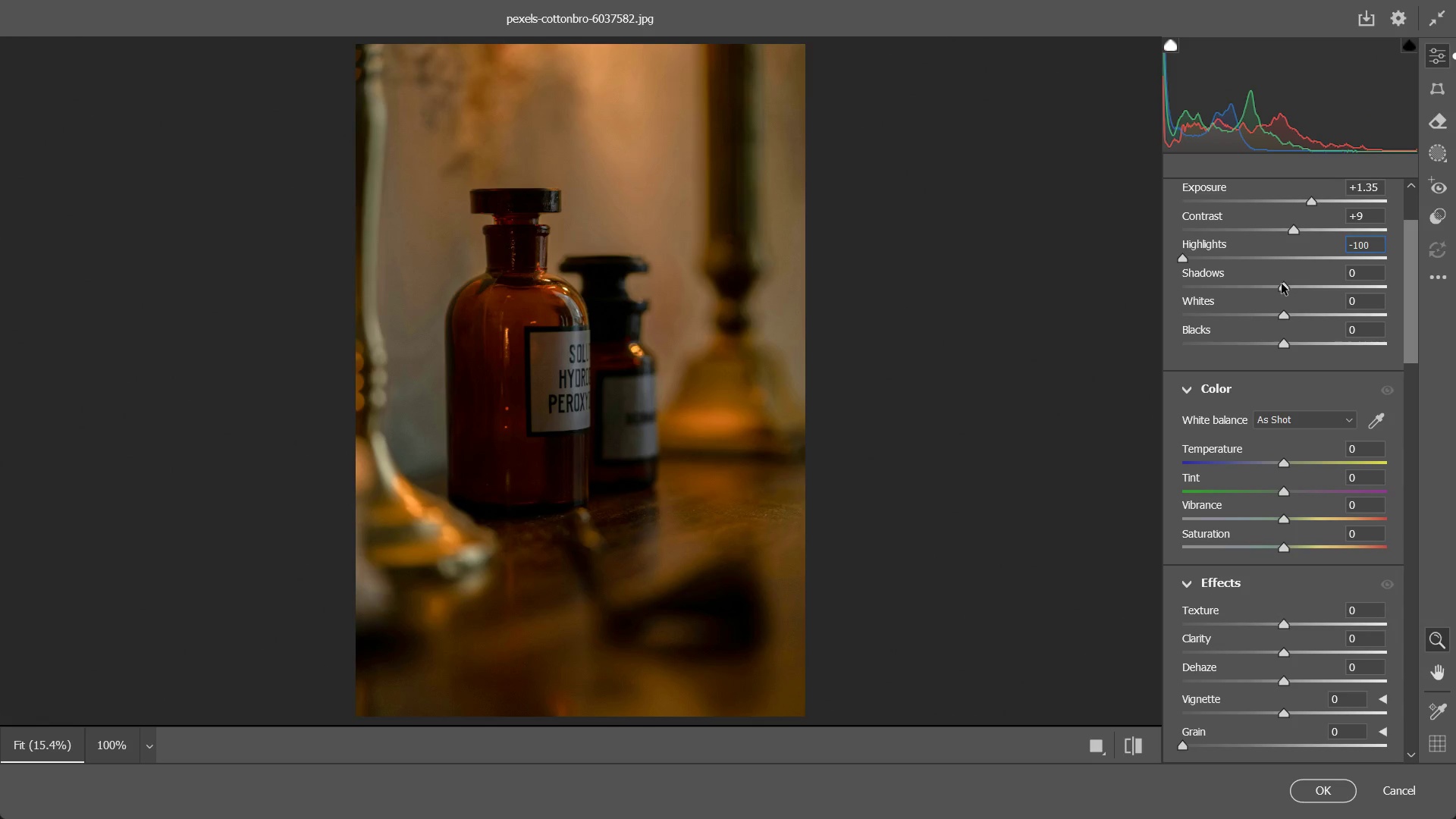 
left_click_drag(start_coordinate=[1281, 284], to_coordinate=[1345, 287])
 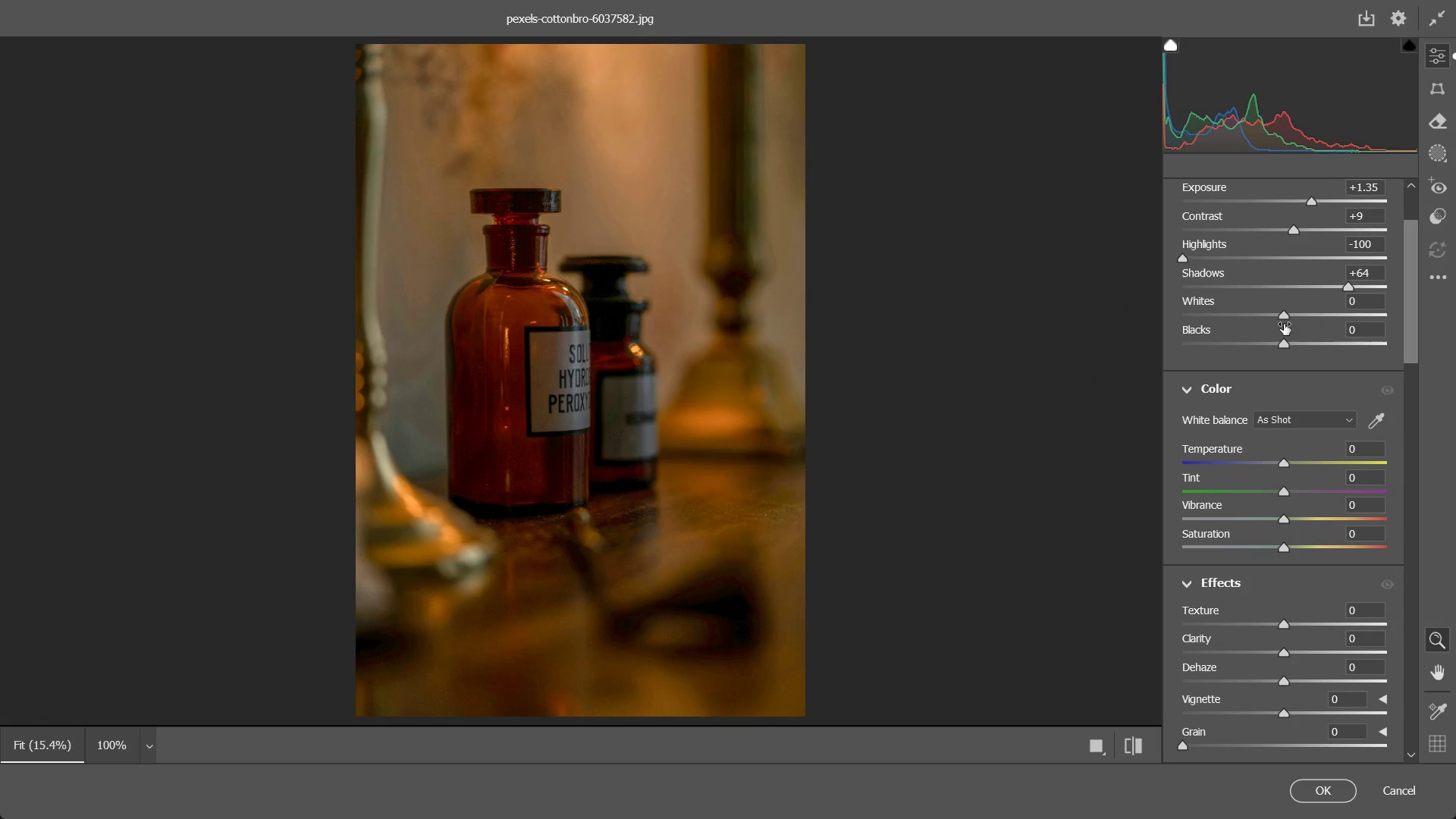 
left_click_drag(start_coordinate=[1284, 322], to_coordinate=[1308, 322])
 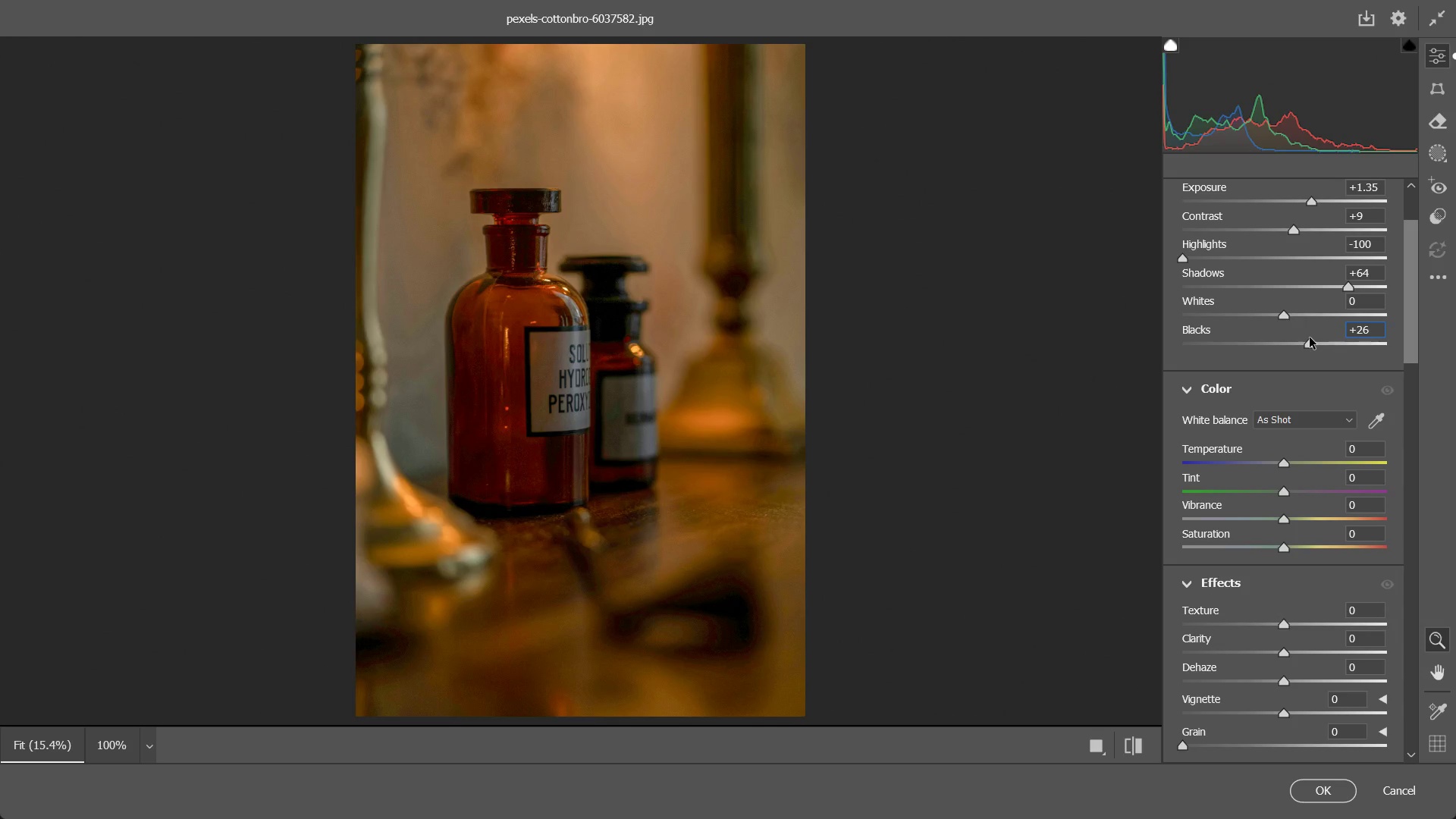 
left_click_drag(start_coordinate=[1310, 337], to_coordinate=[1301, 345])
 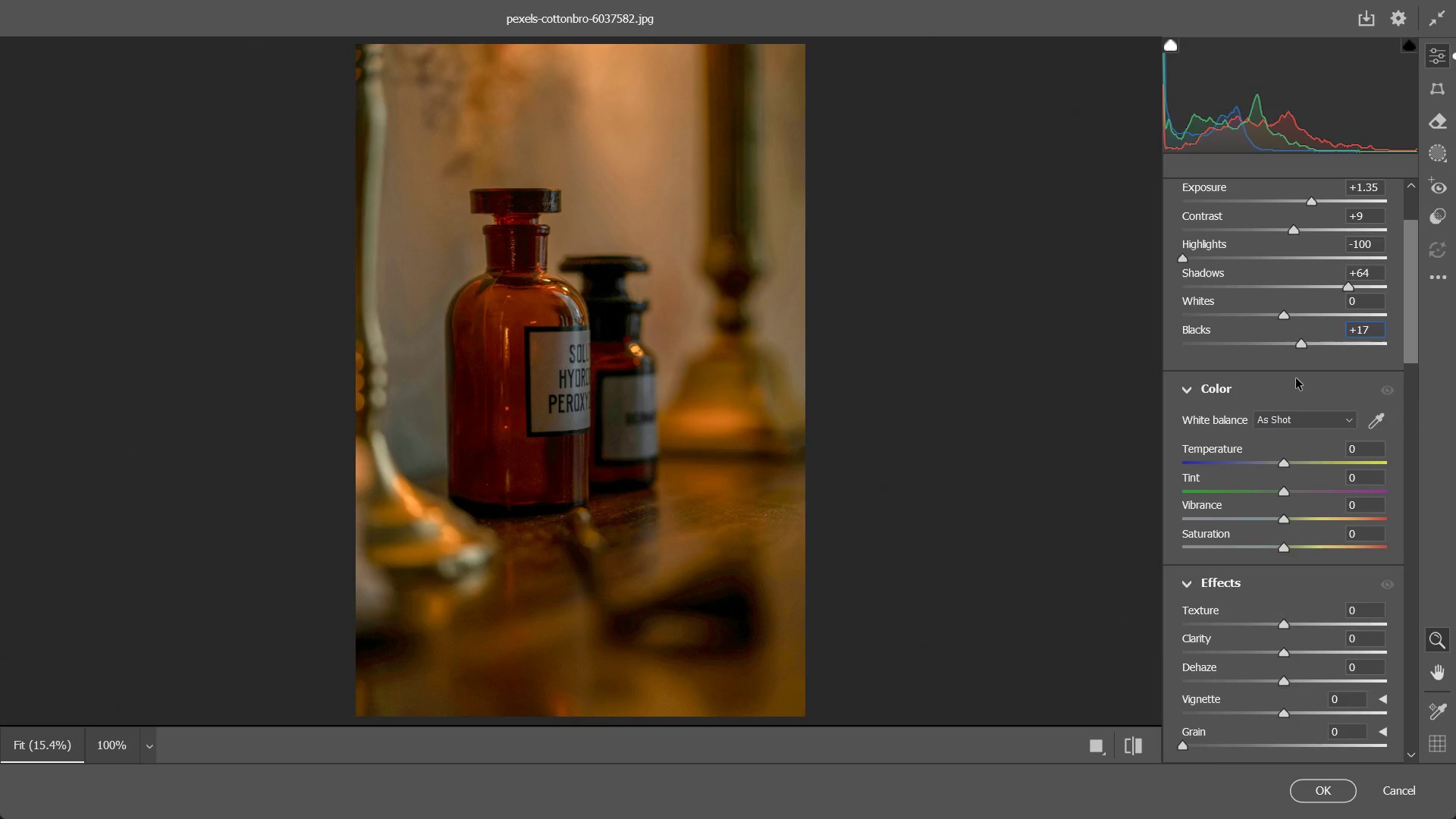 
scroll: coordinate [1298, 394], scroll_direction: down, amount: 1.0
 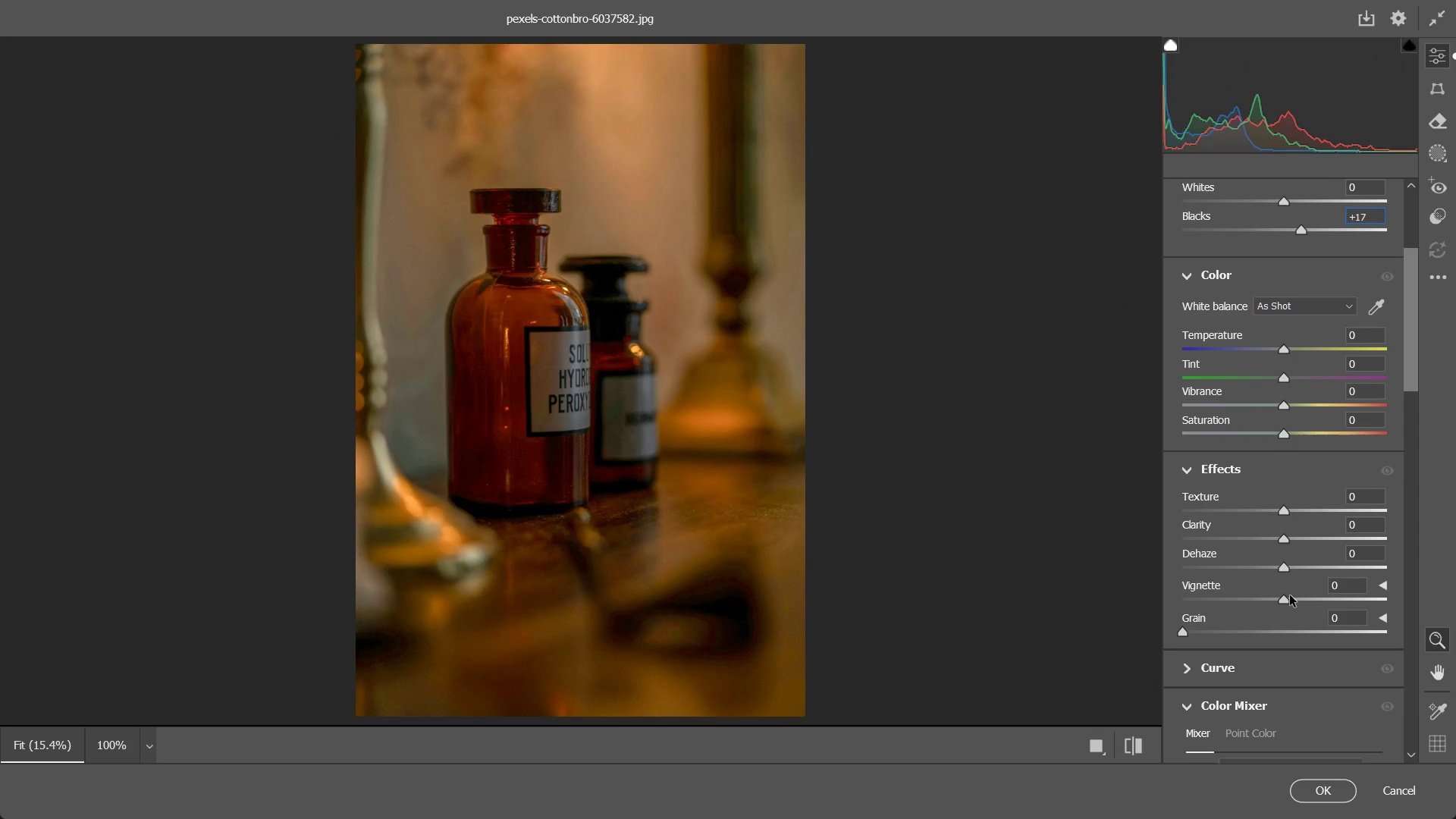 
left_click_drag(start_coordinate=[1286, 597], to_coordinate=[1244, 589])
 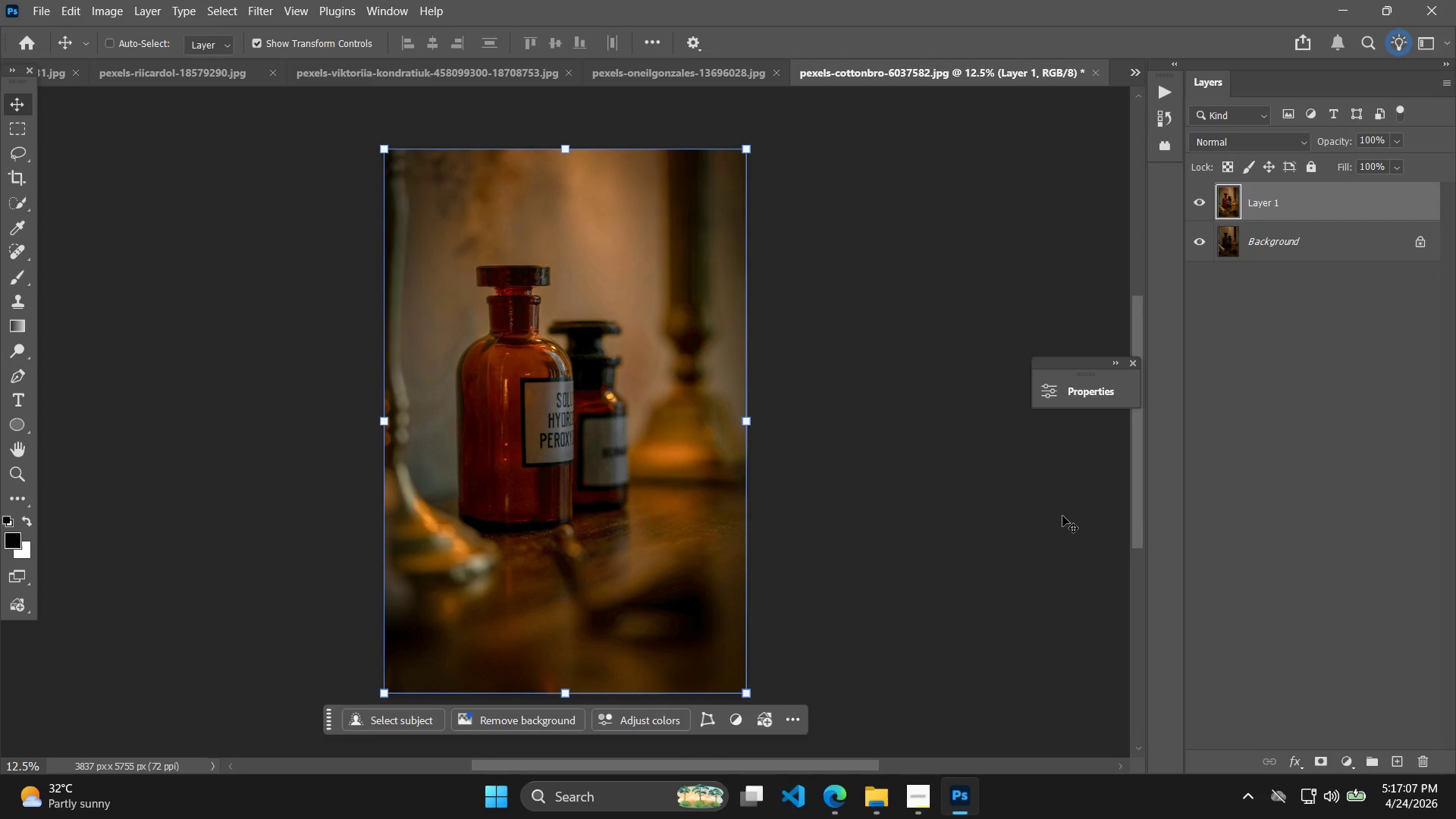 
wait(91.73)
 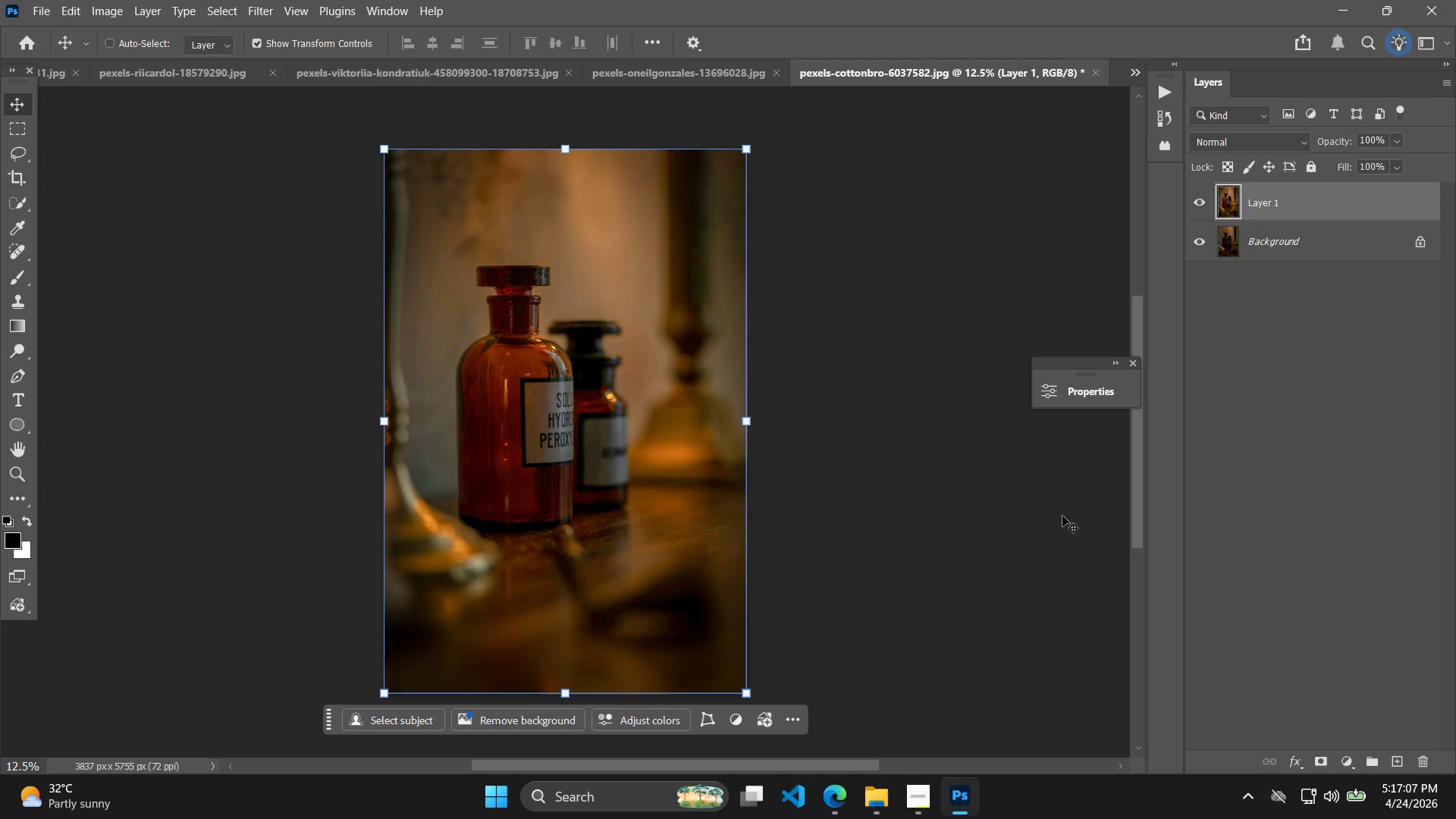 
left_click([1353, 764])
 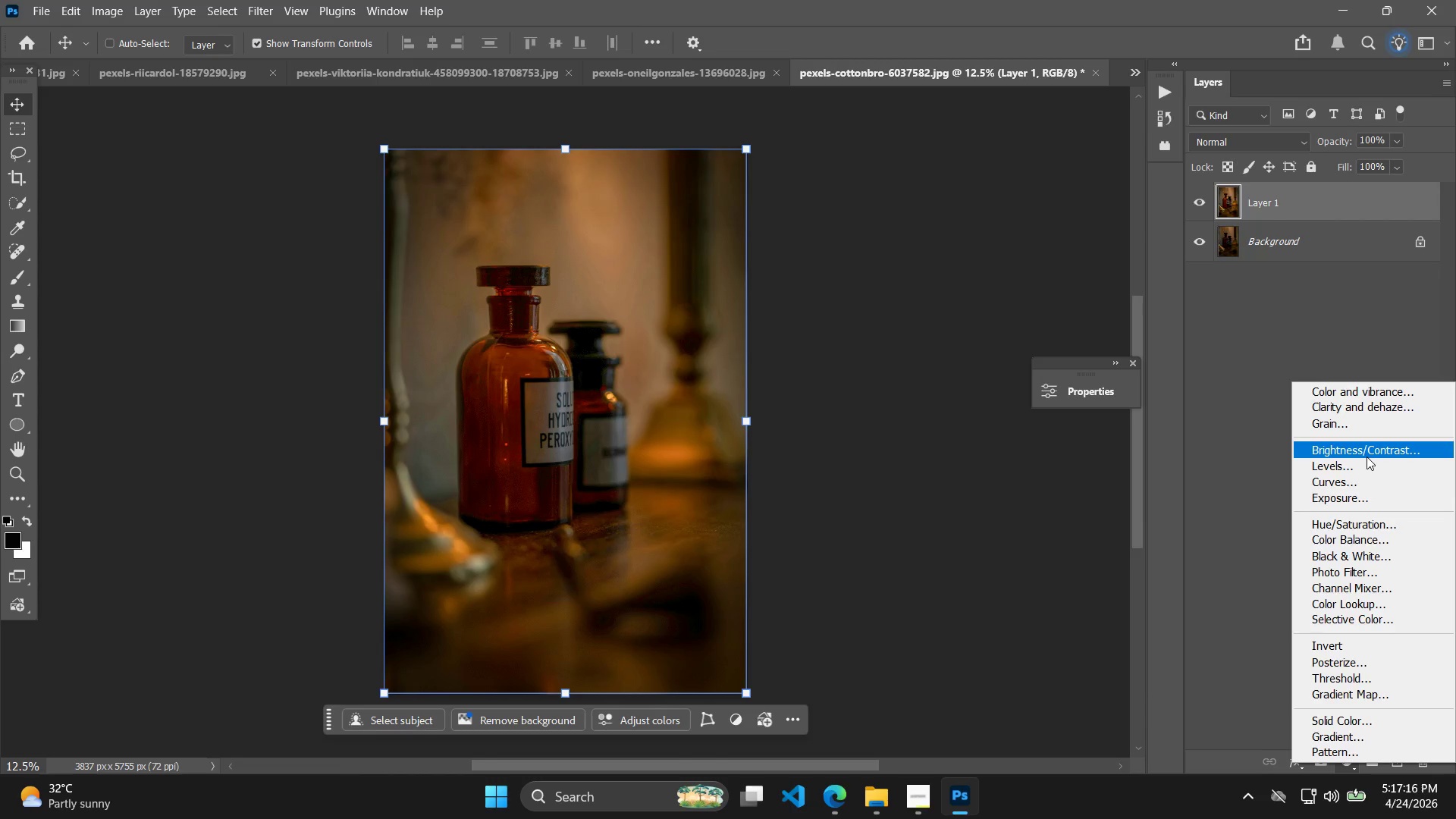 
wait(5.92)
 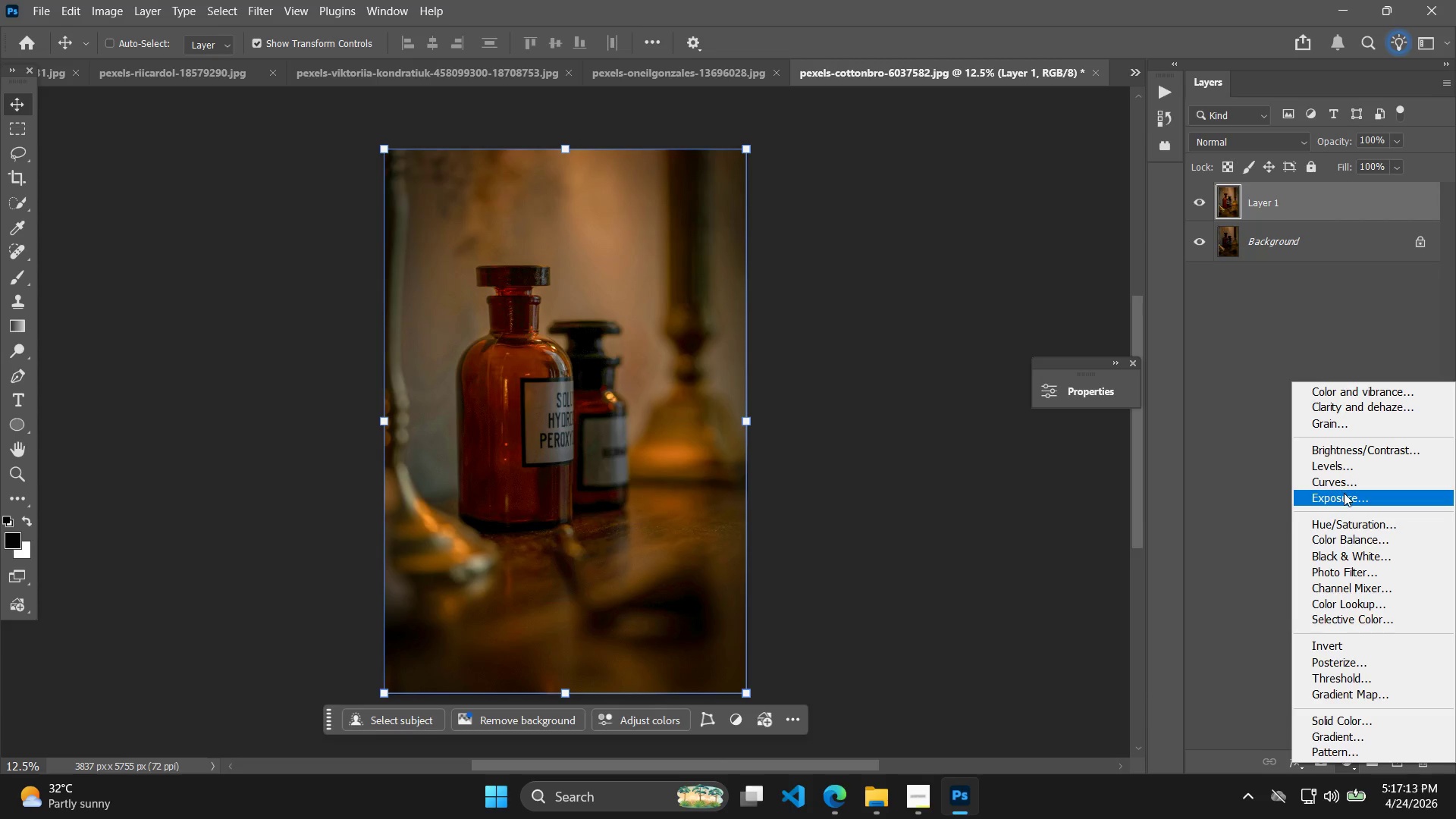 
key(Control+Z)
 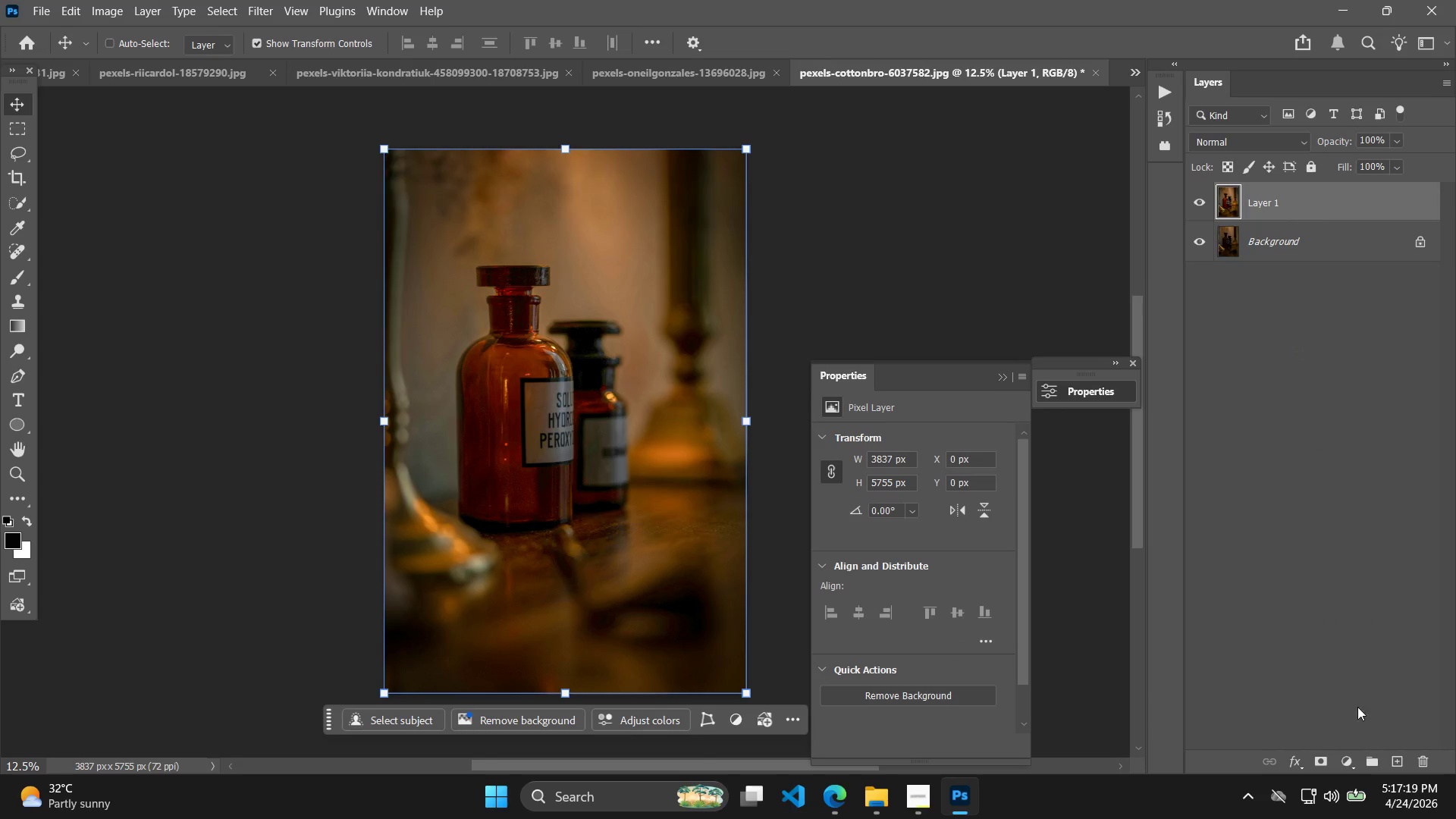 
left_click([1344, 750])
 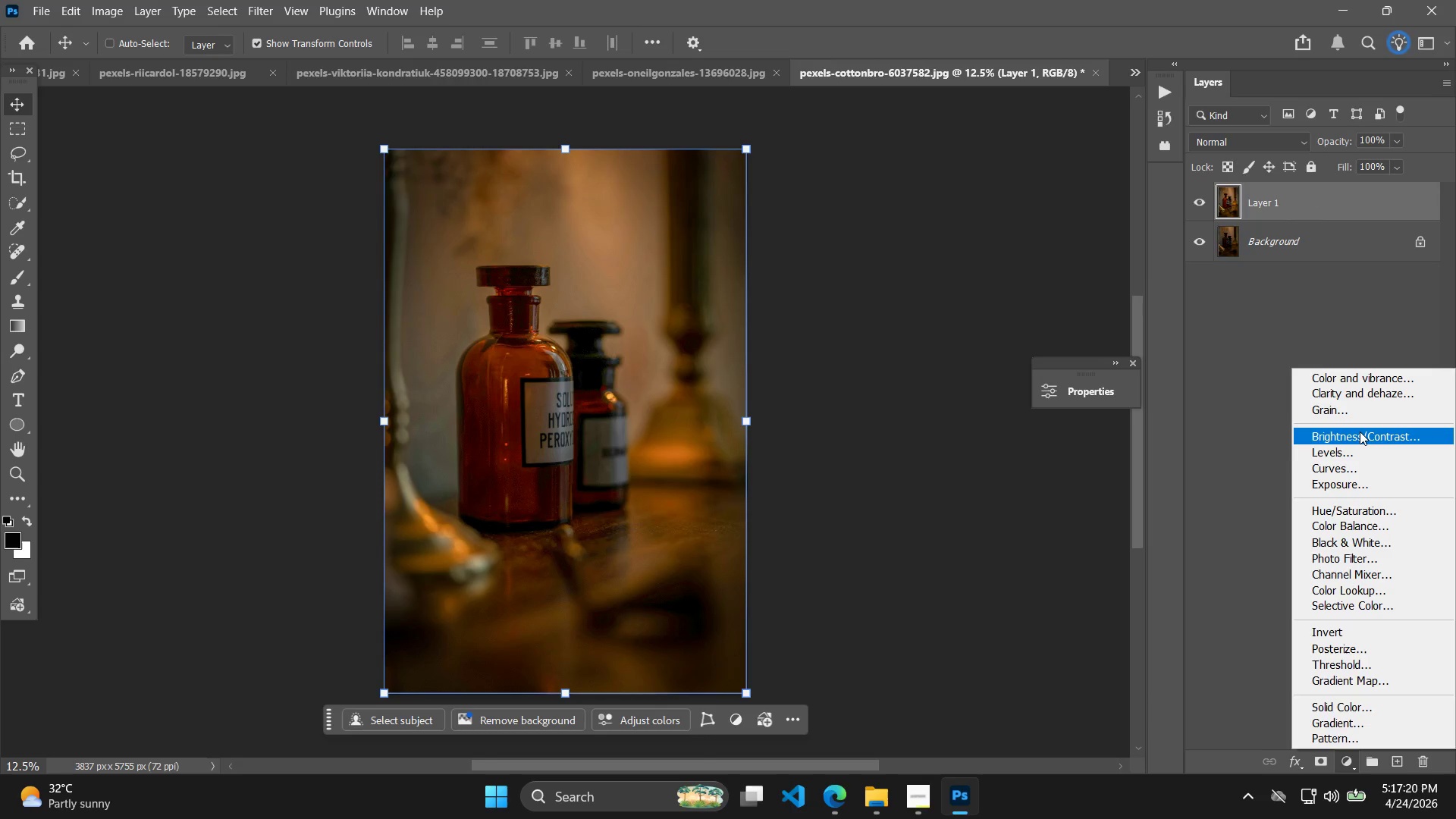 
left_click([1360, 431])
 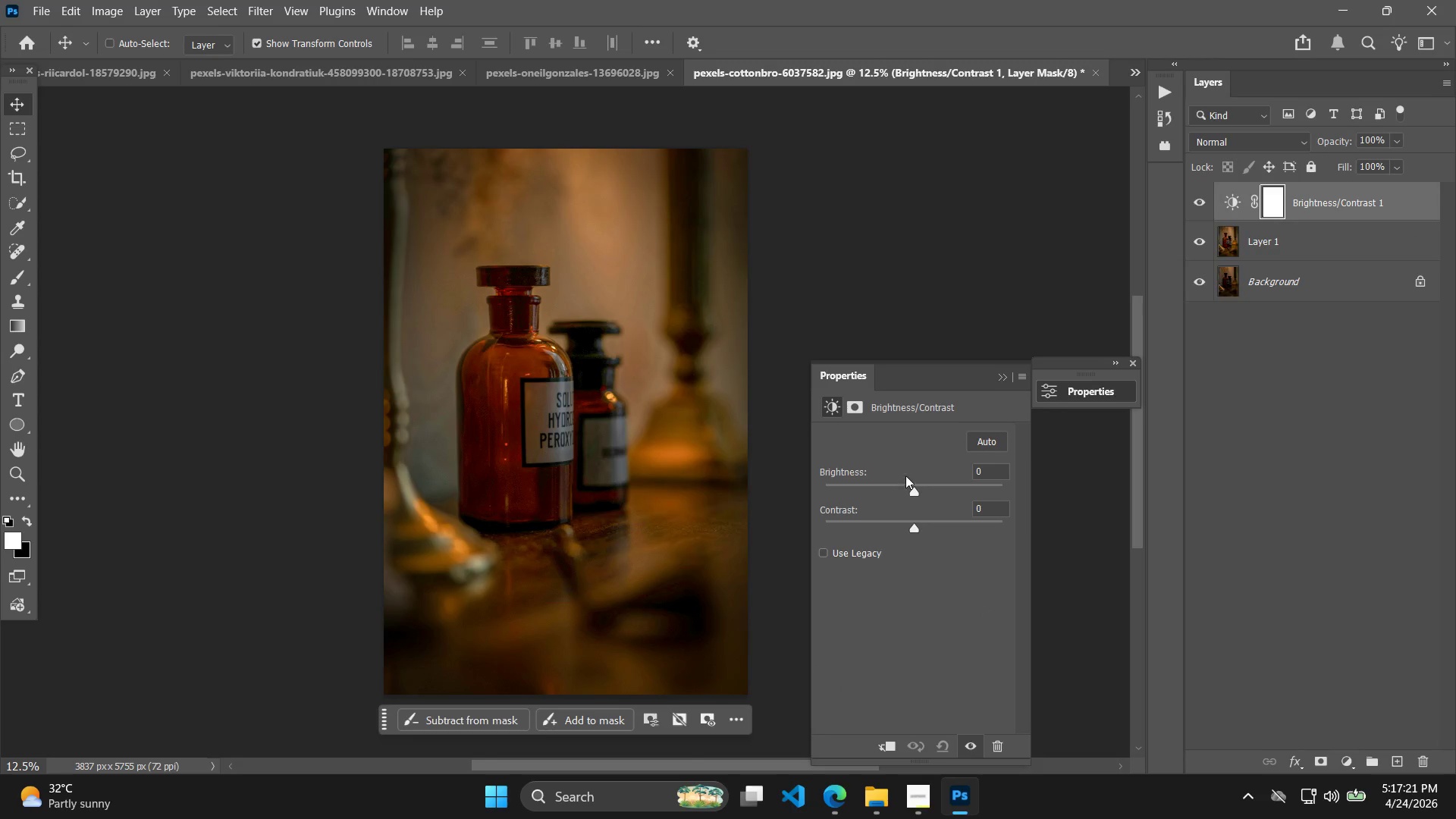 
left_click([984, 469])
 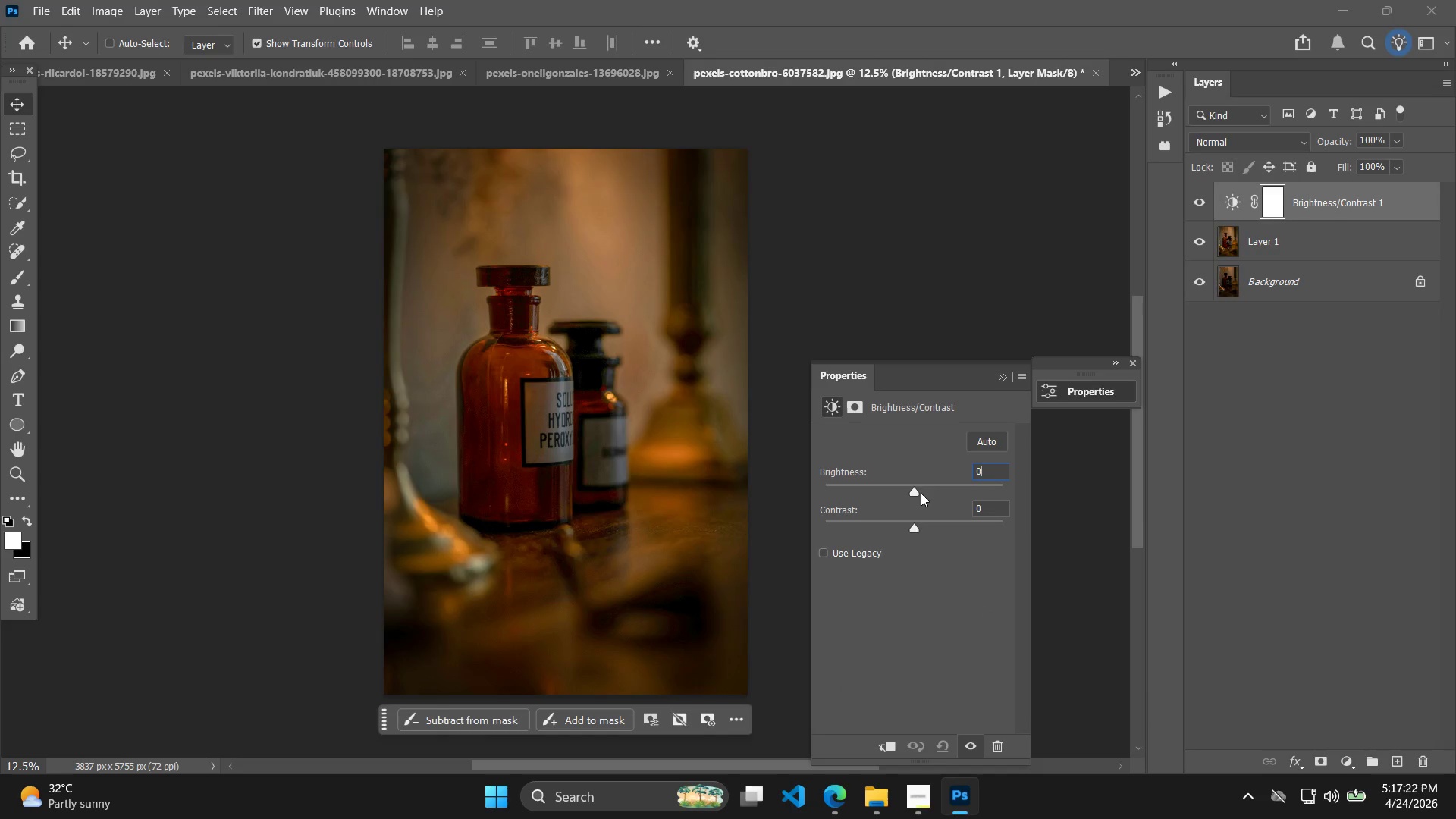 
left_click_drag(start_coordinate=[921, 493], to_coordinate=[942, 490])
 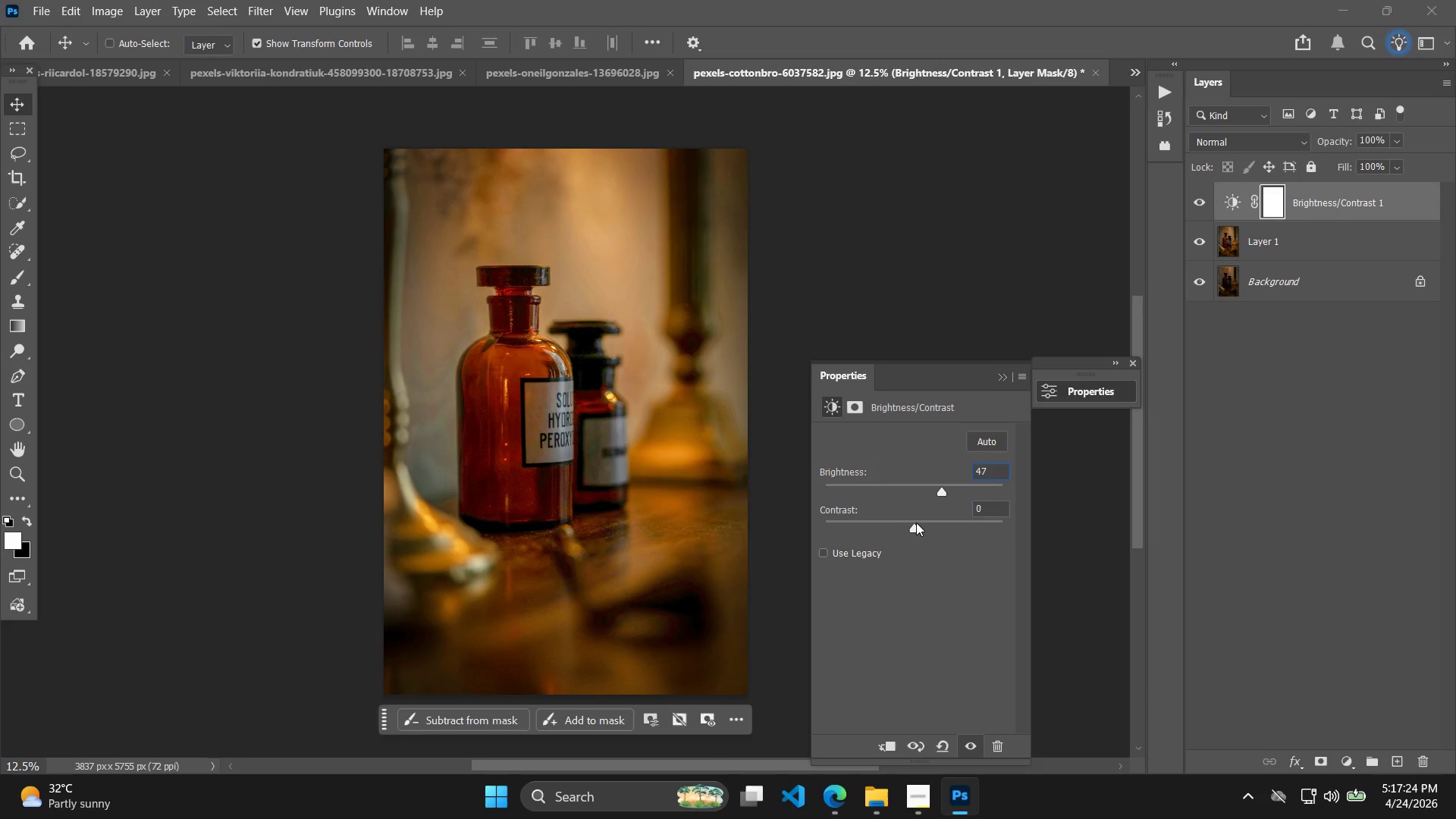 
left_click_drag(start_coordinate=[916, 522], to_coordinate=[969, 523])
 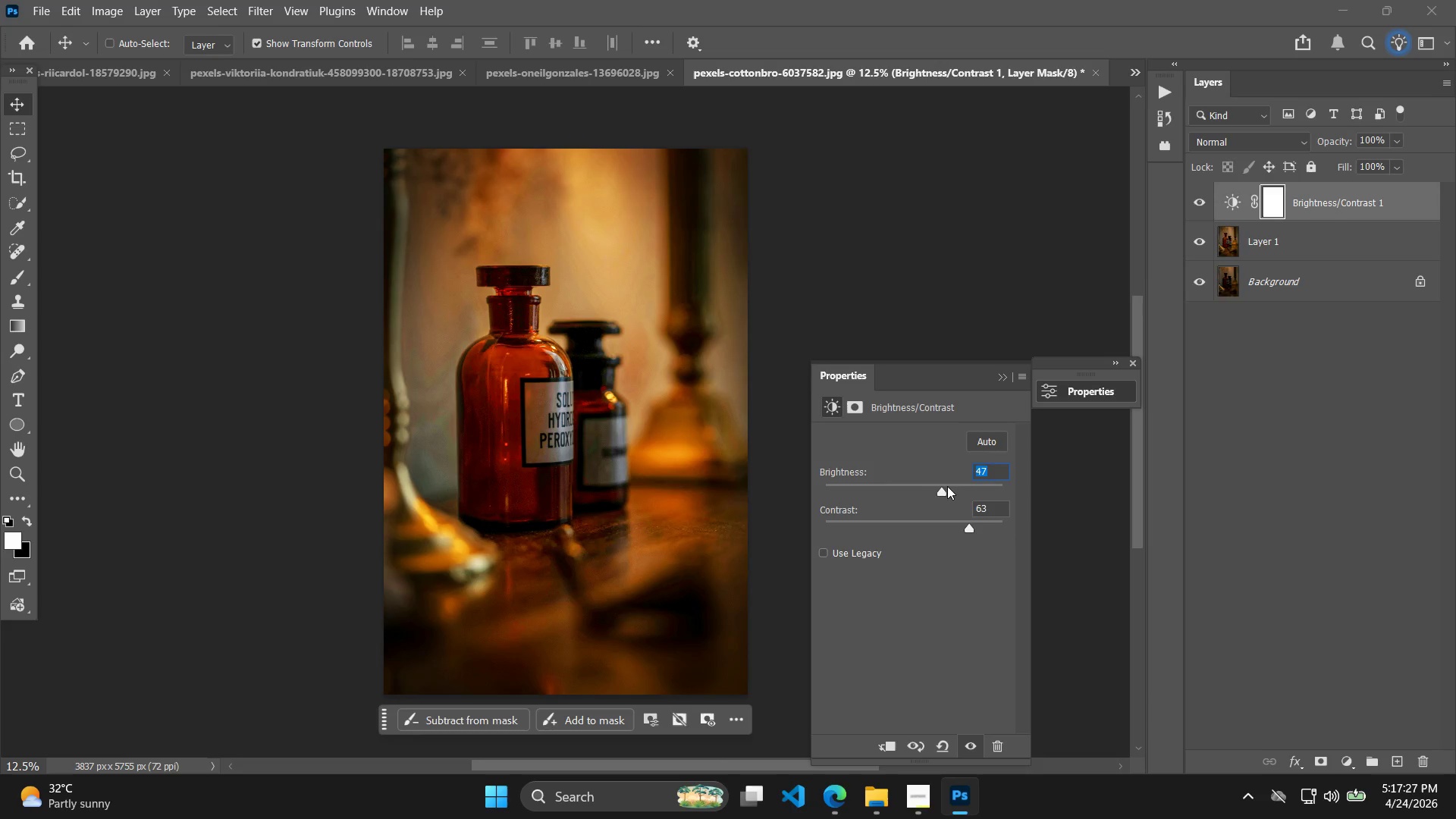 
left_click_drag(start_coordinate=[946, 486], to_coordinate=[958, 487])
 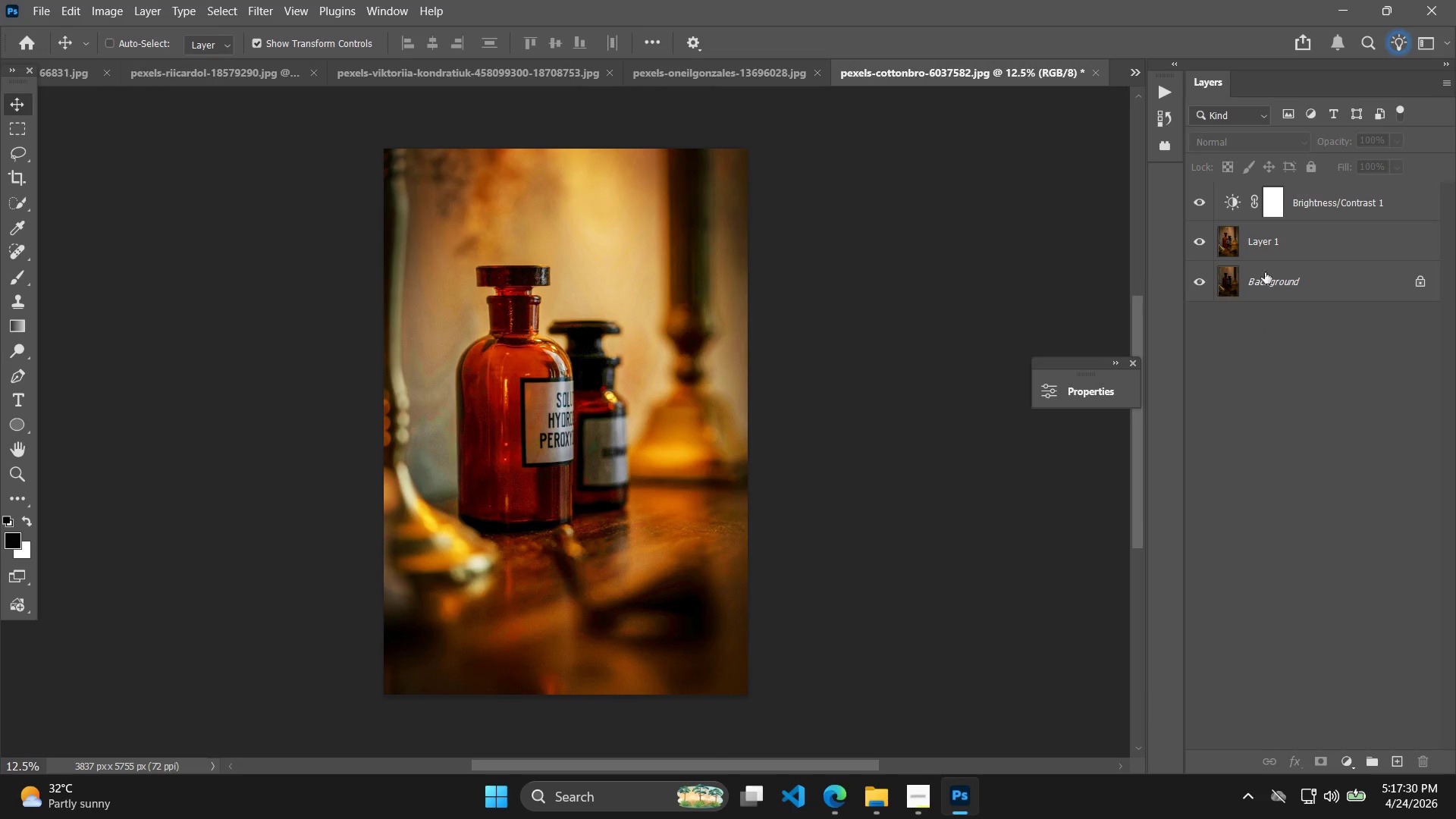 
left_click([1276, 240])
 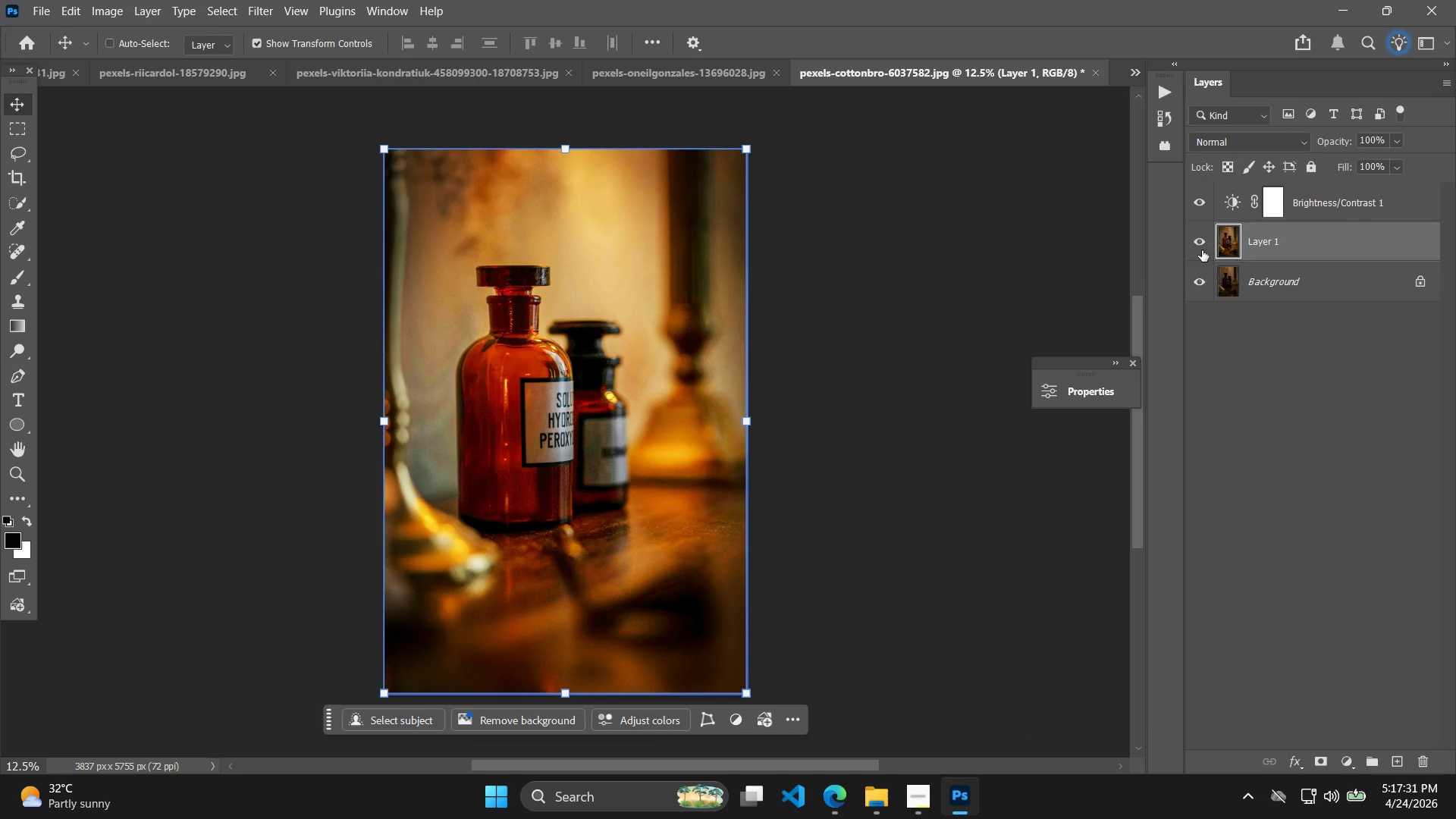 
double_click([1200, 250])
 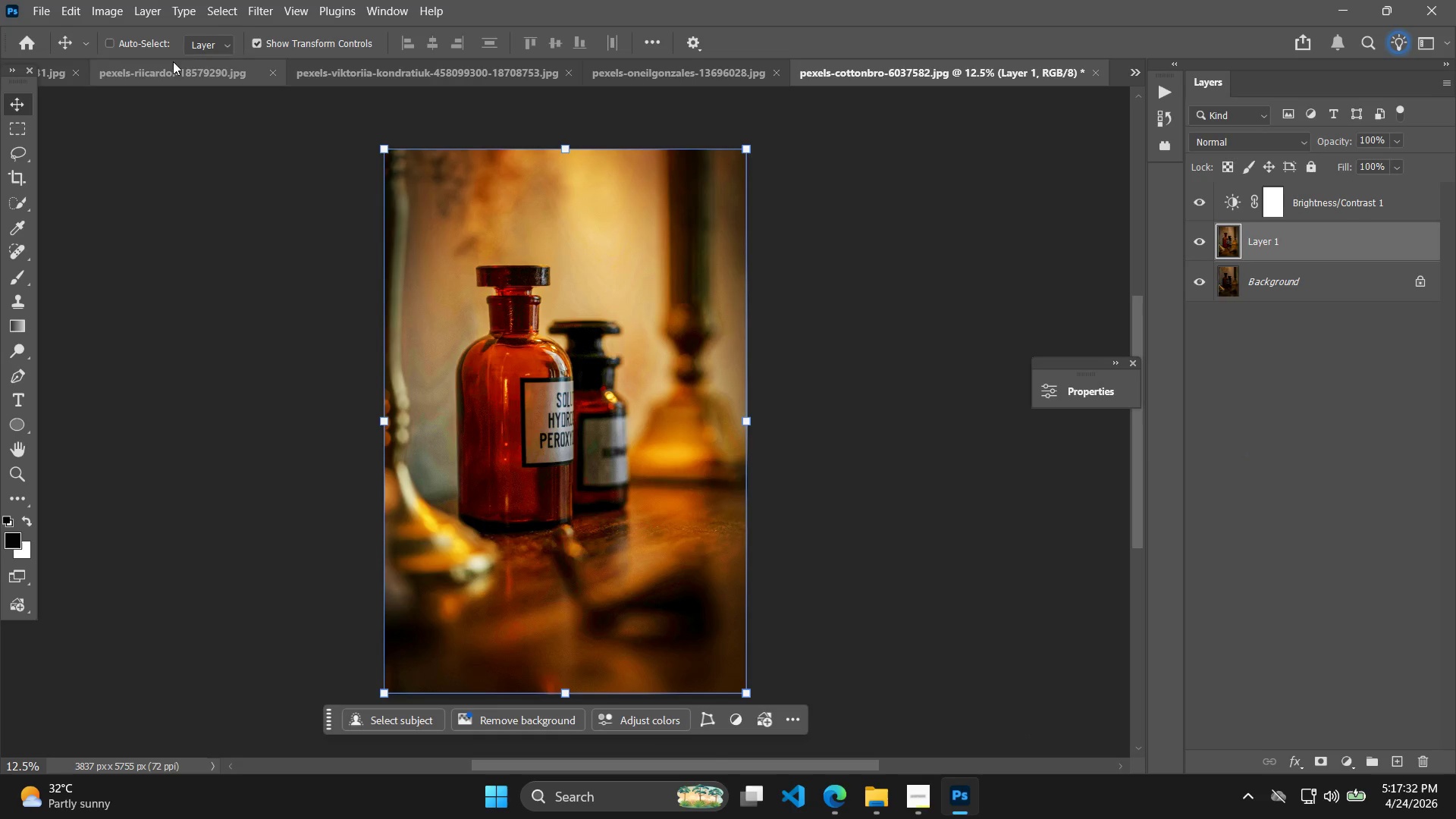 
left_click([262, 9])
 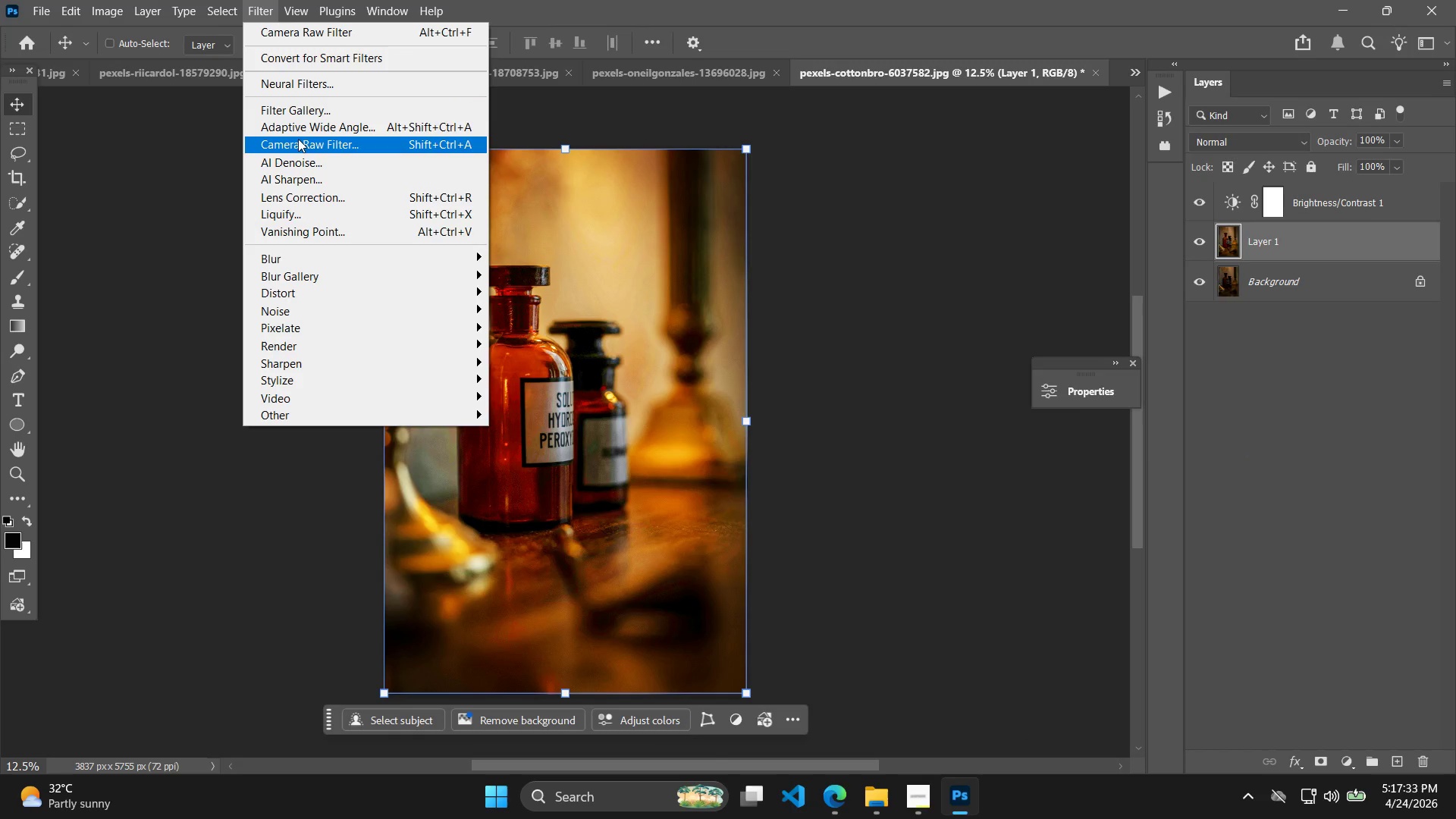 
left_click([301, 144])
 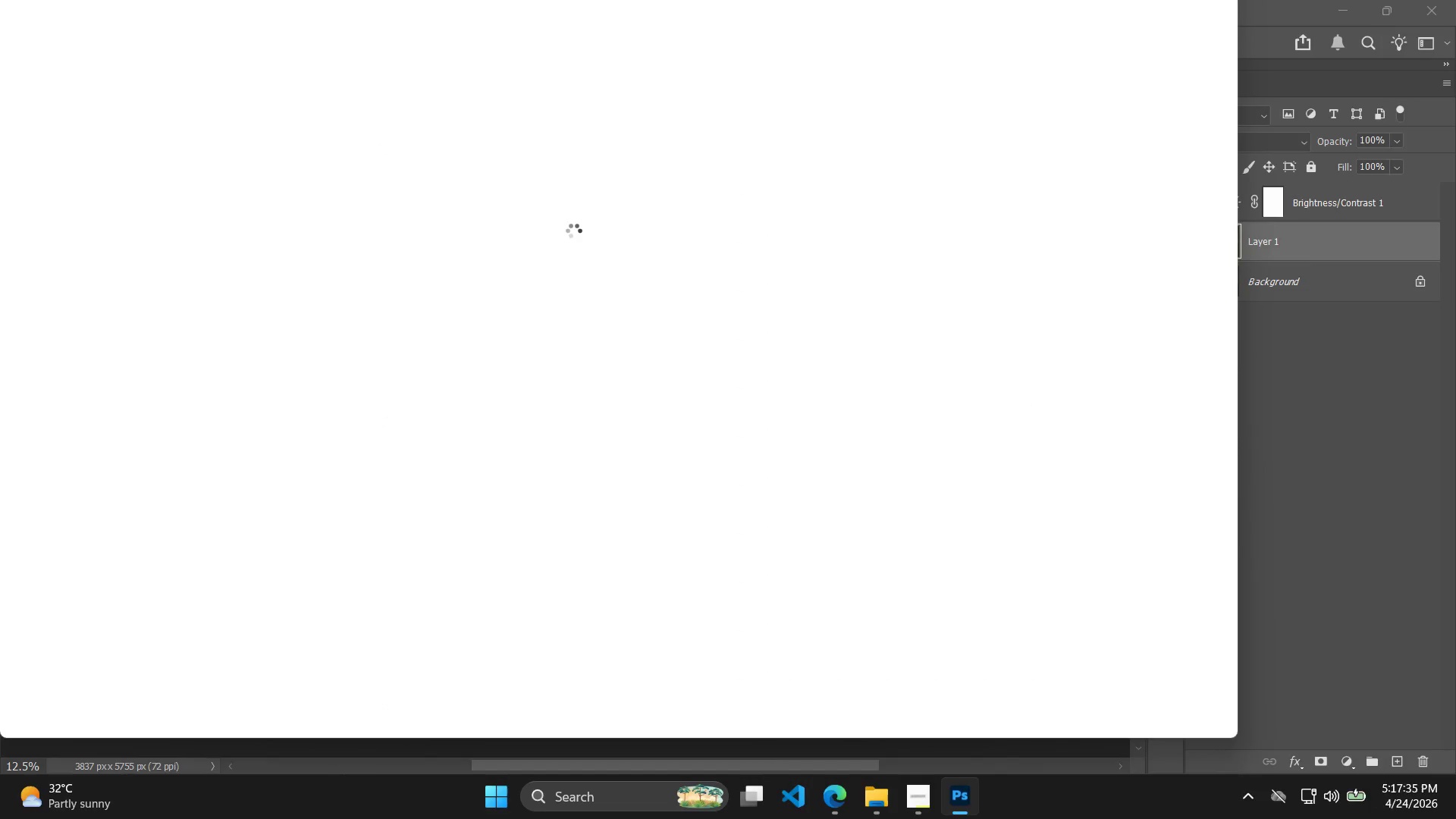 
scroll: coordinate [1195, 534], scroll_direction: down, amount: 5.0
 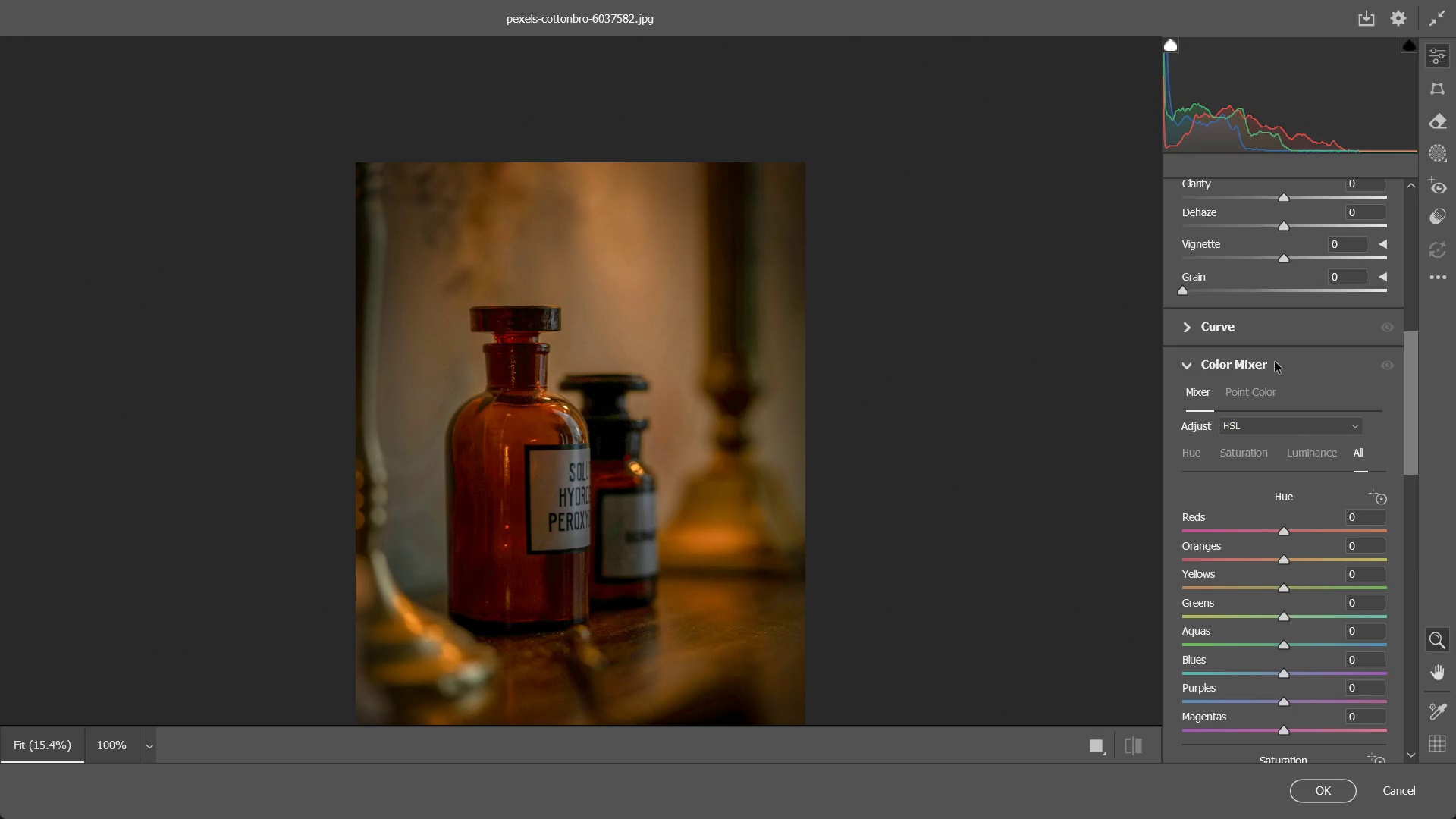 
scroll: coordinate [1281, 349], scroll_direction: up, amount: 1.0
 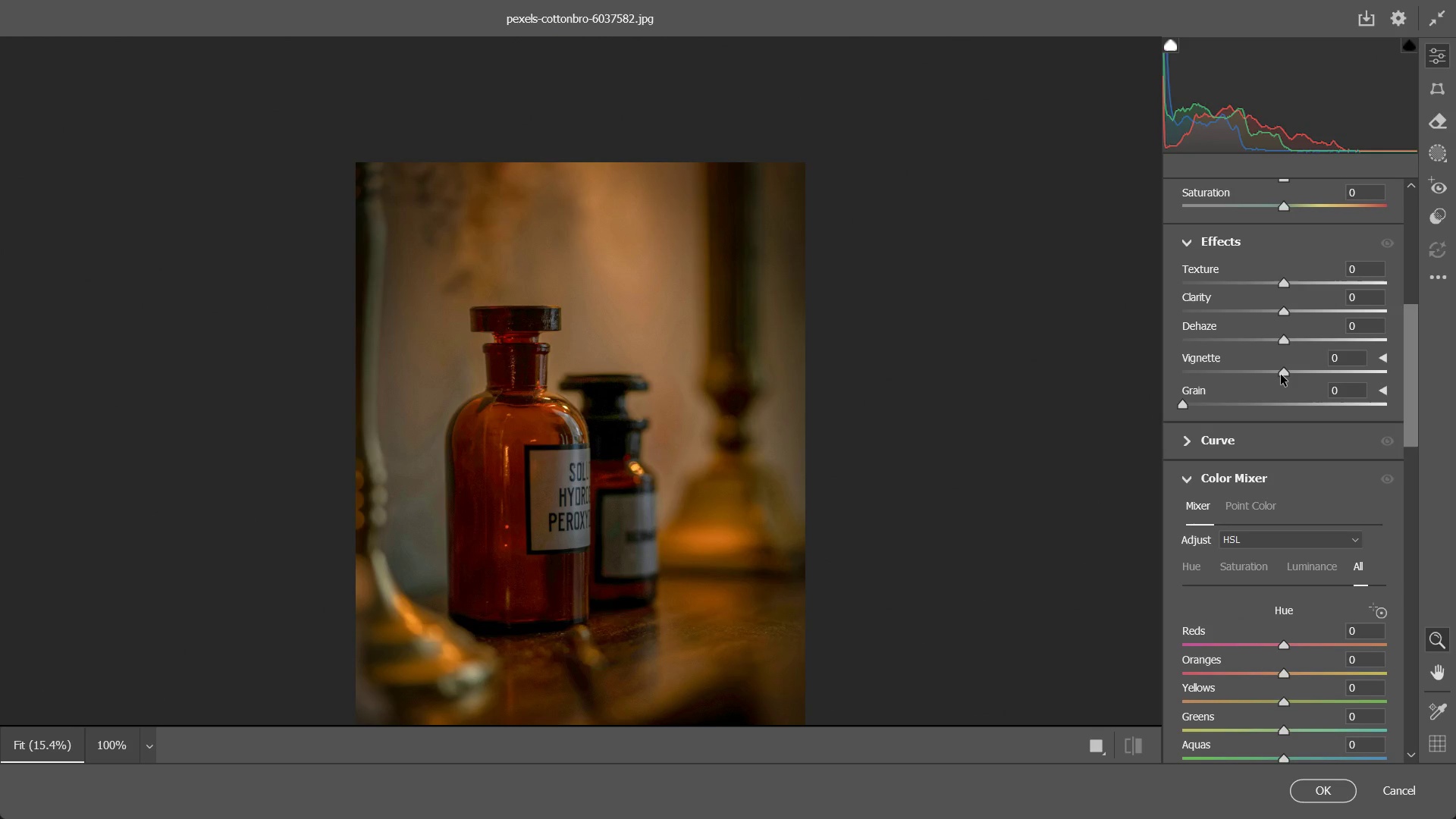 
left_click_drag(start_coordinate=[1281, 375], to_coordinate=[1216, 384])
 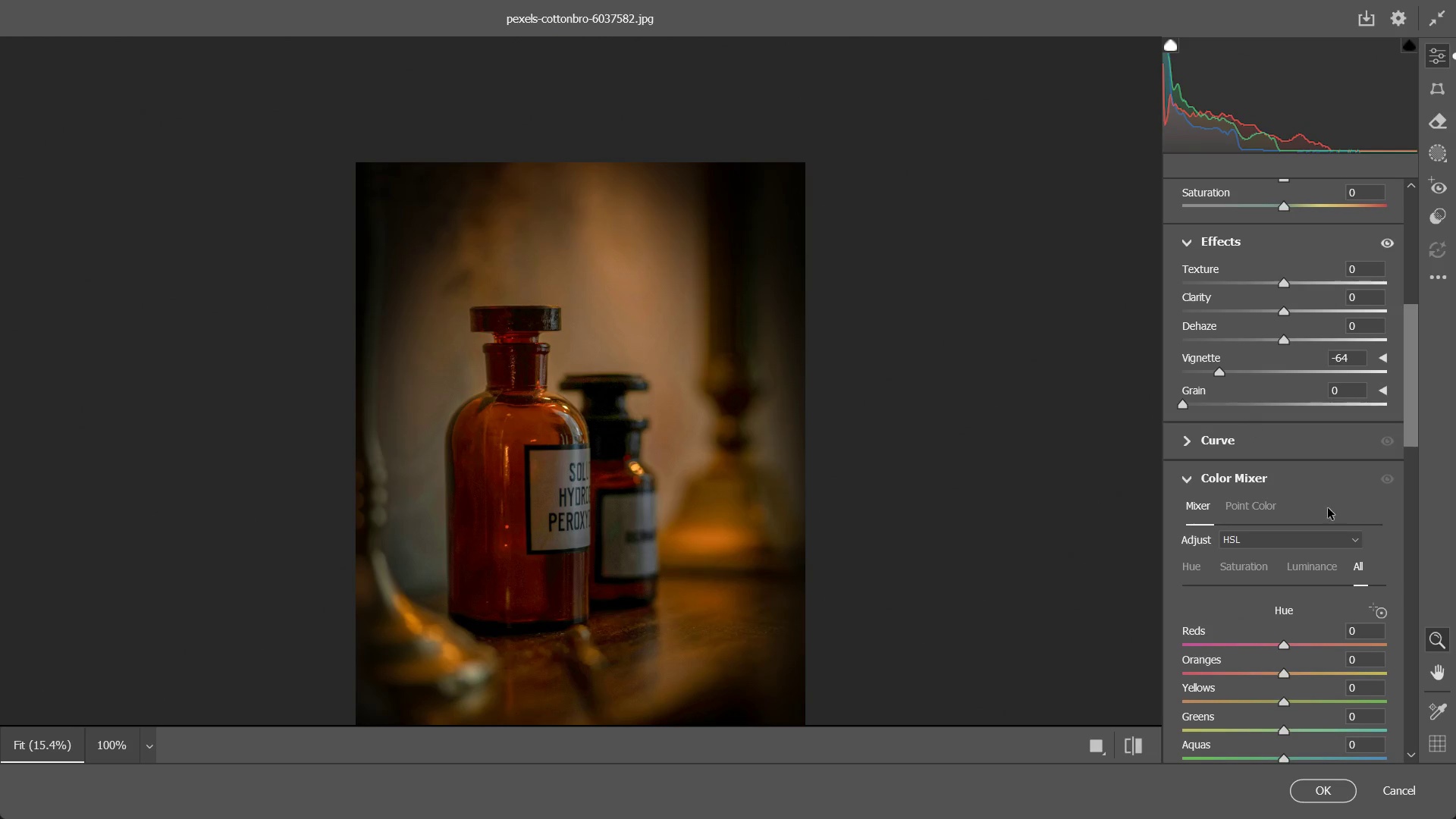 
scroll: coordinate [1349, 557], scroll_direction: down, amount: 1.0
 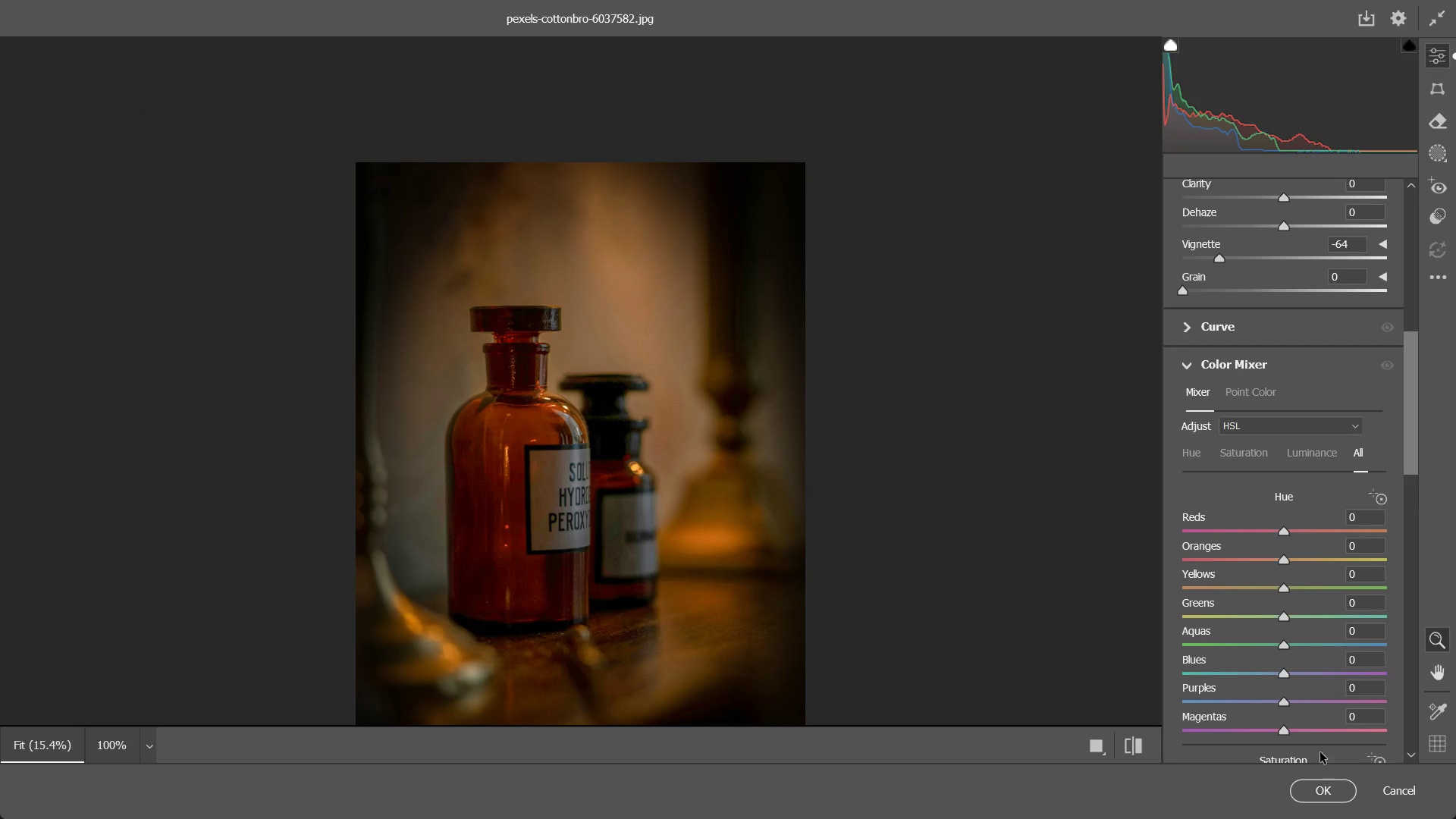 
left_click([1316, 796])
 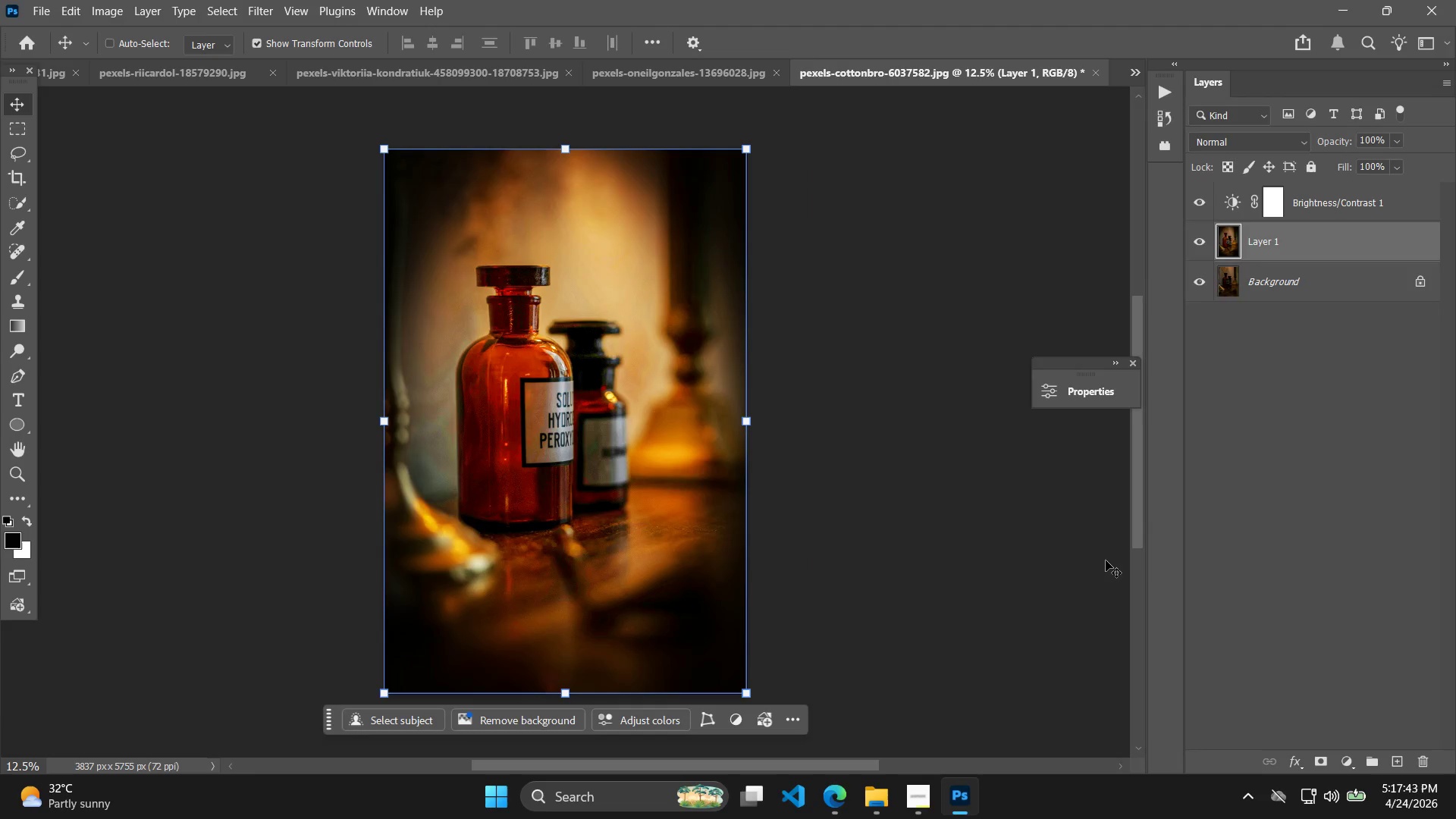 
left_click([1103, 557])
 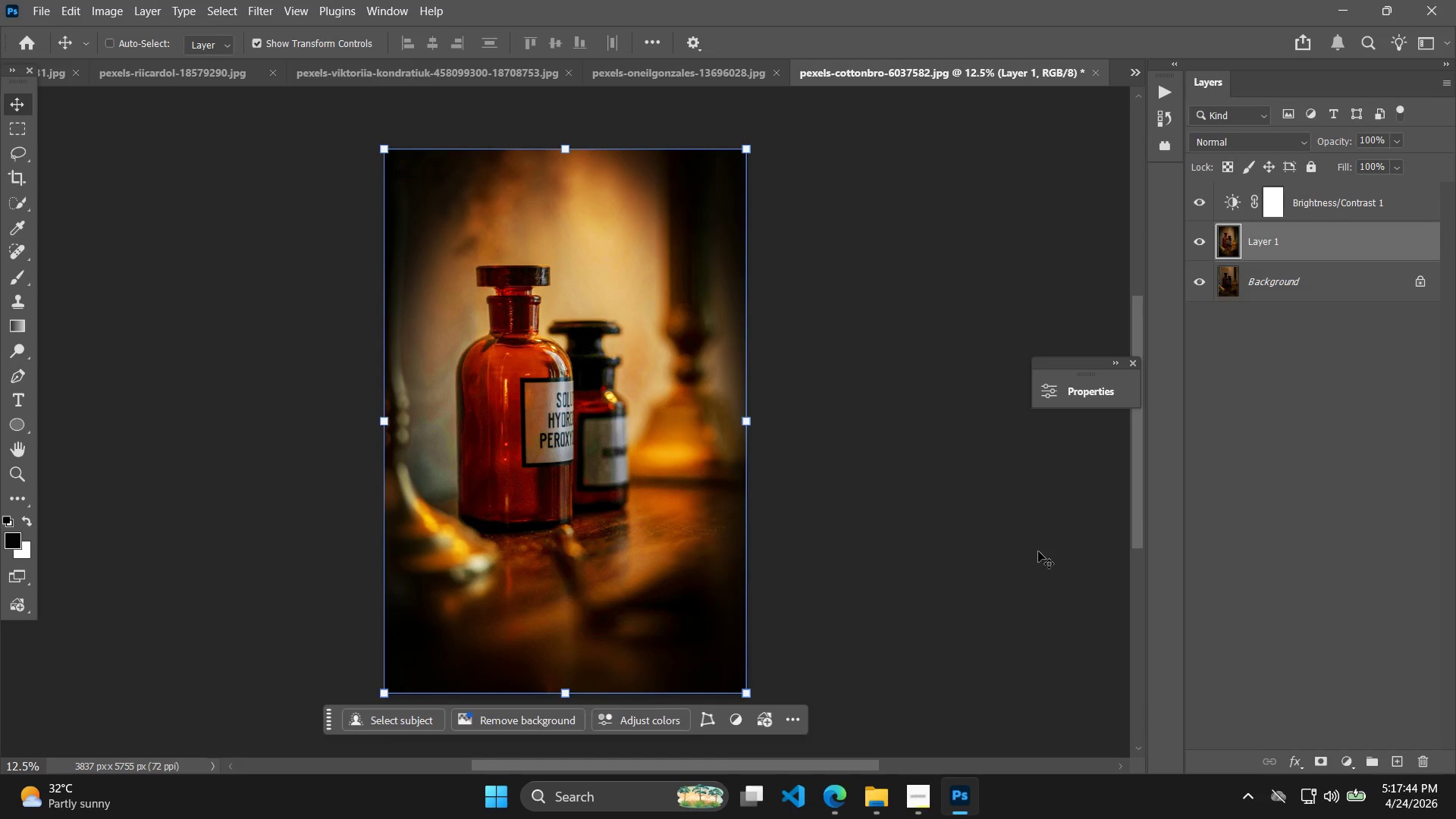 
left_click_drag(start_coordinate=[1034, 551], to_coordinate=[1043, 547])
 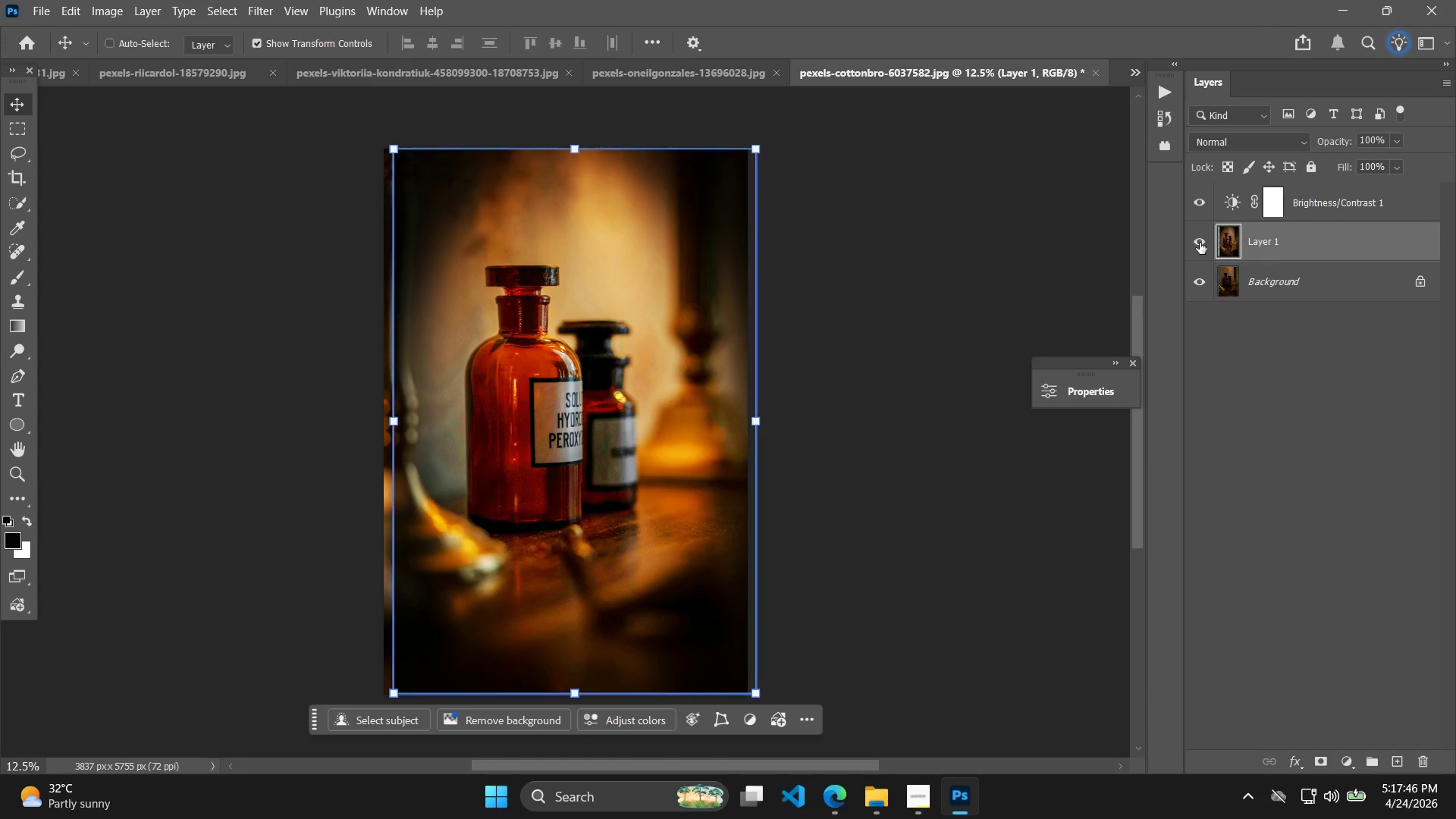 
key(Control+ControlLeft)
 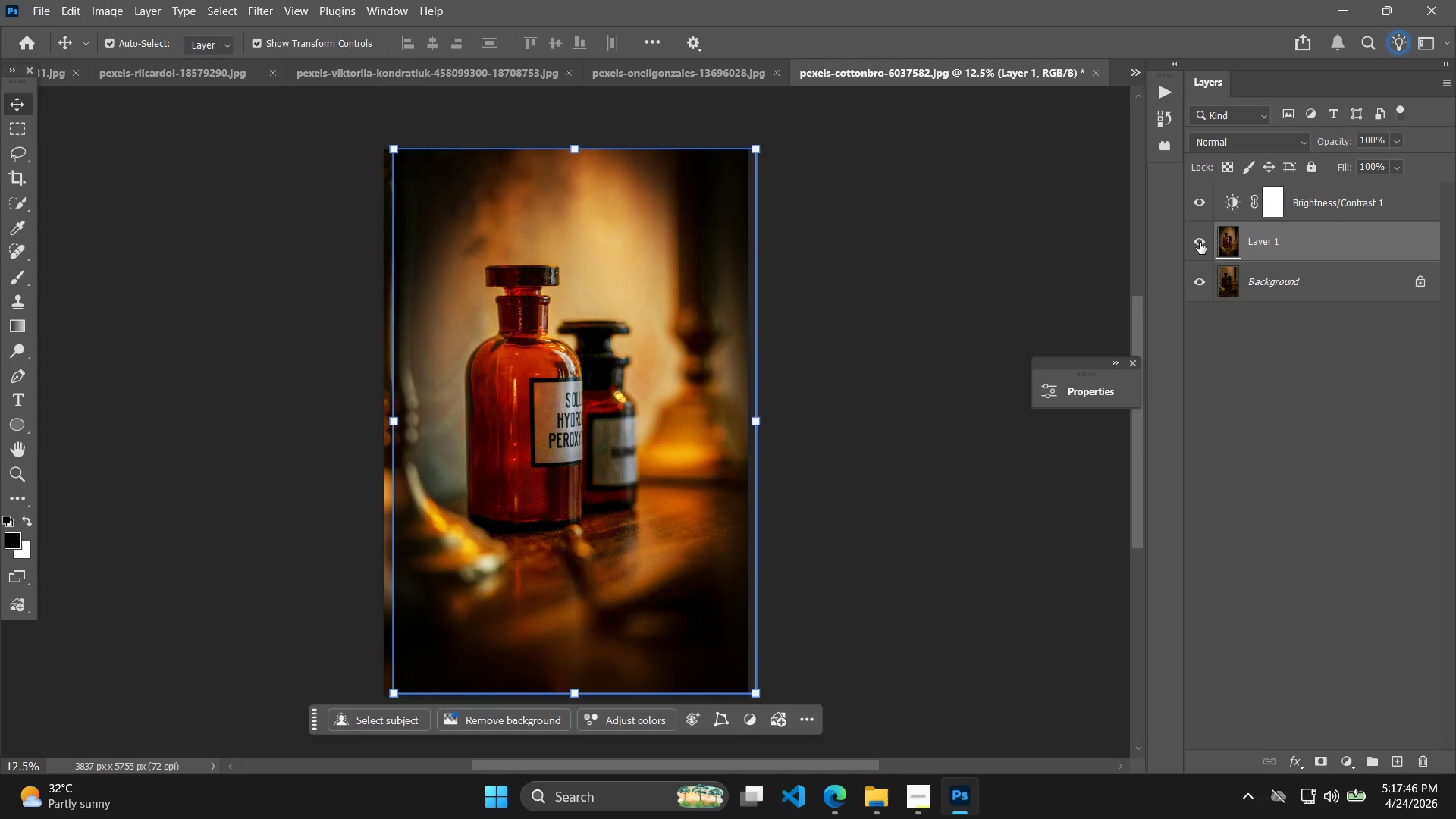 
key(Control+Z)
 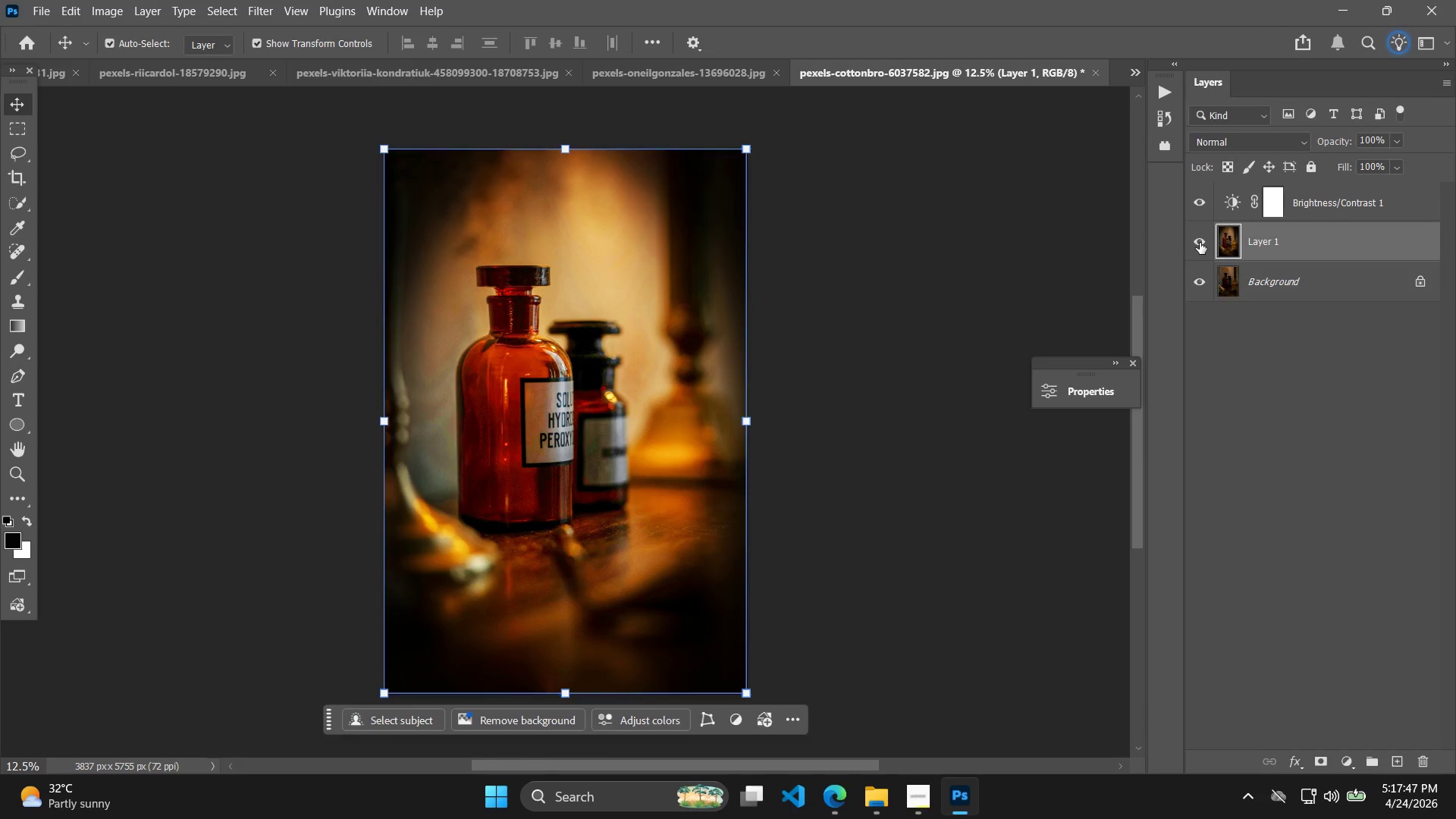 
left_click([1200, 243])
 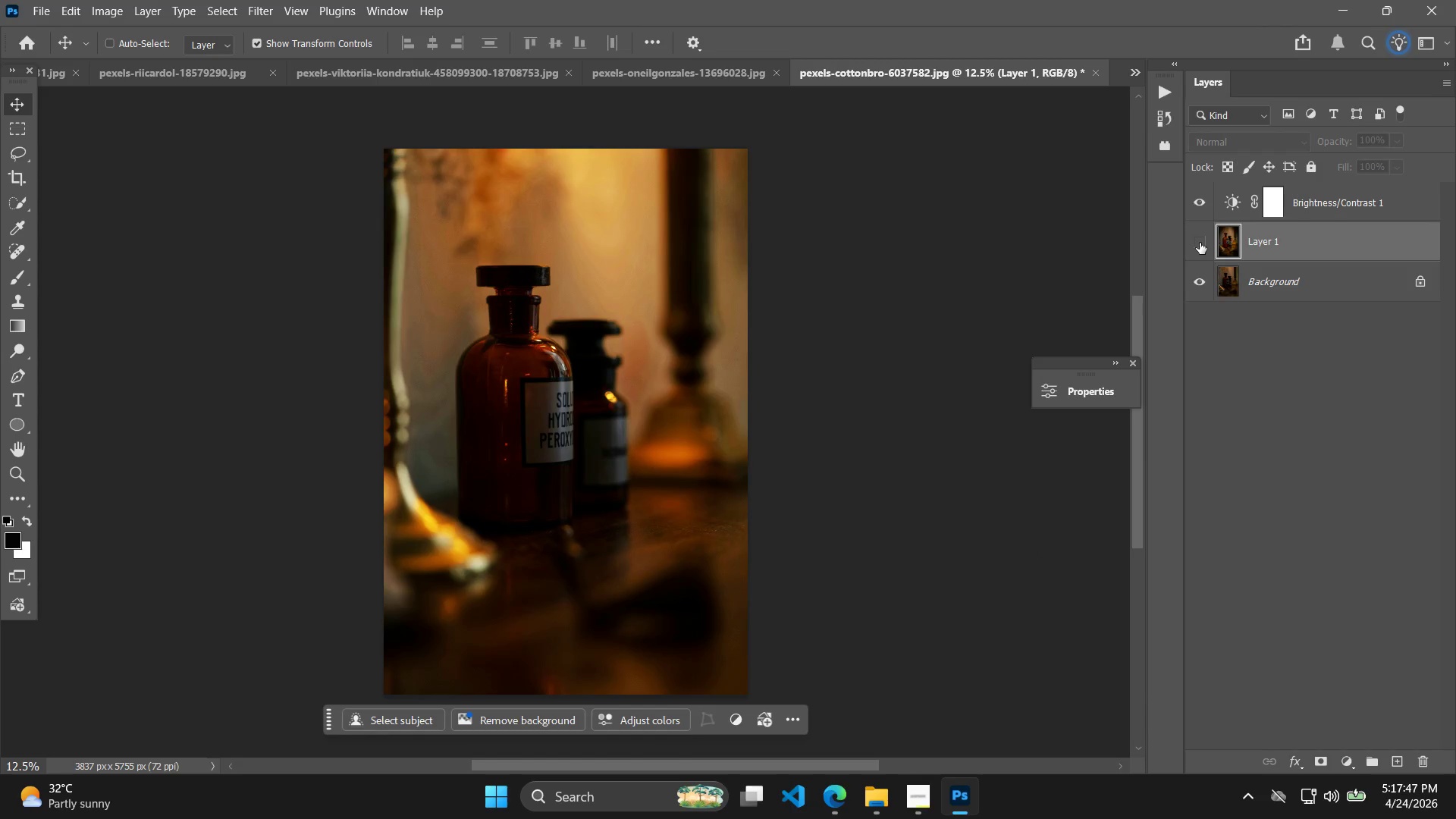 
left_click([1200, 243])
 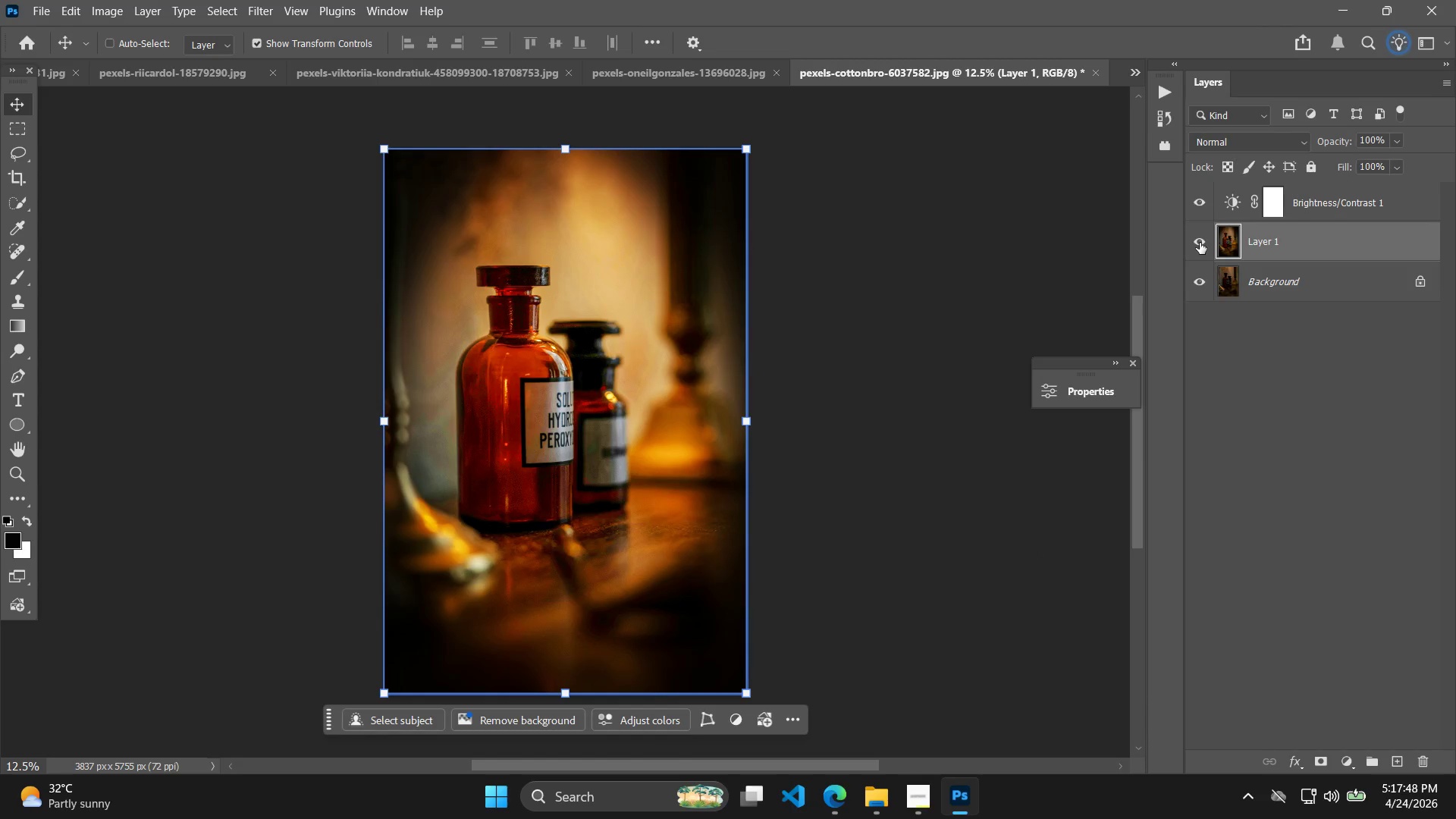 
left_click([1200, 243])
 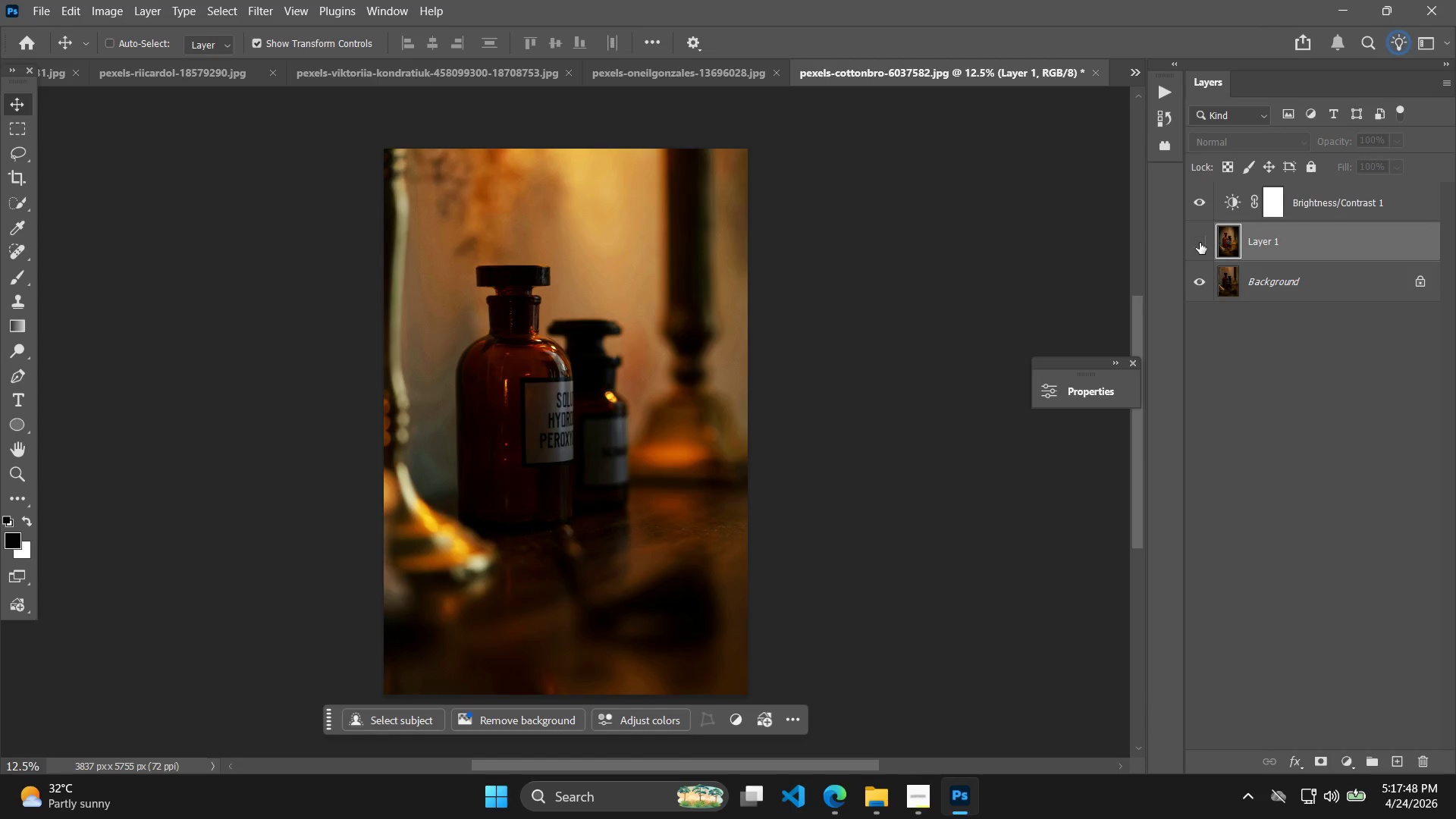 
left_click([1200, 243])
 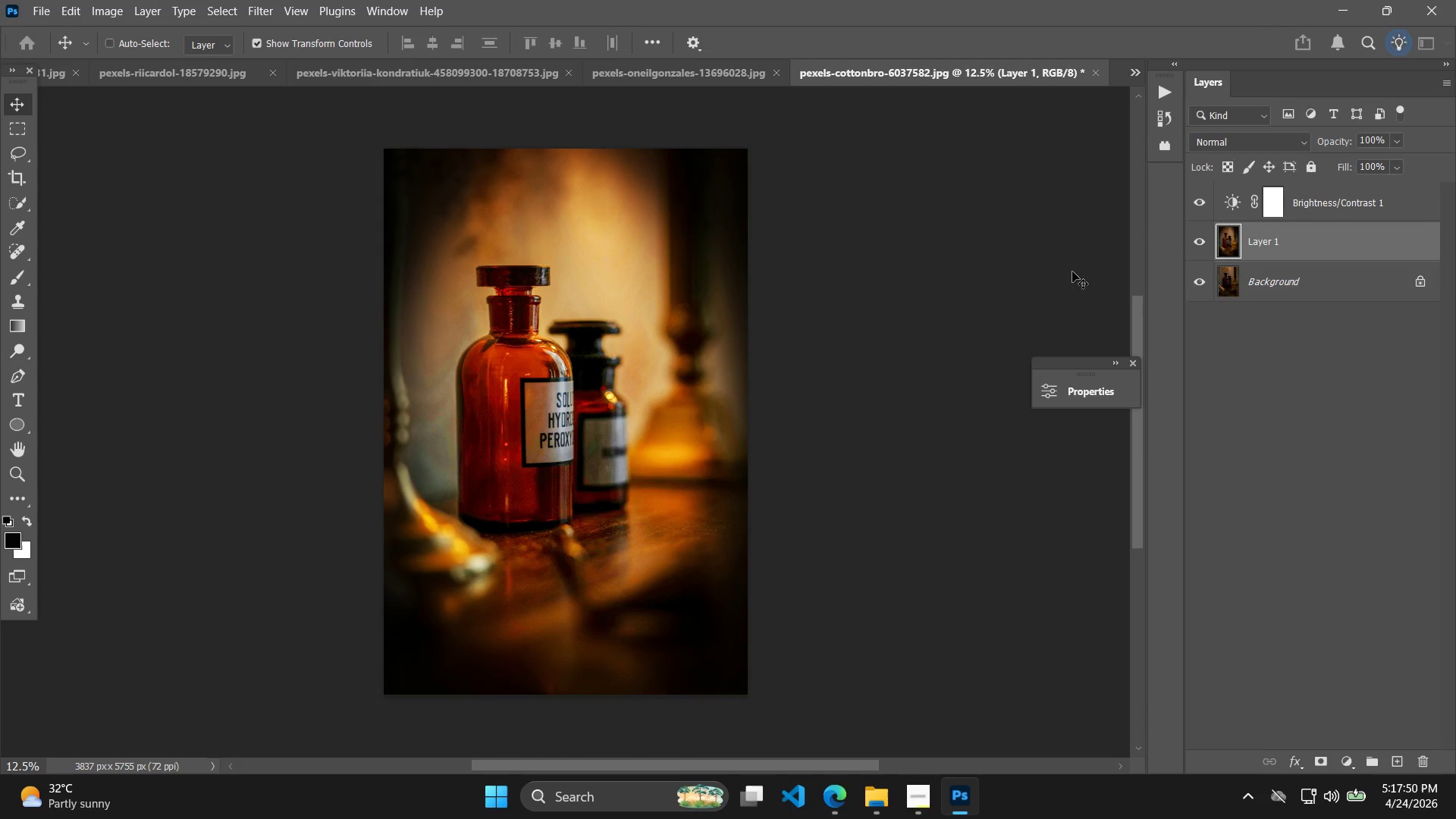 
left_click([1072, 271])
 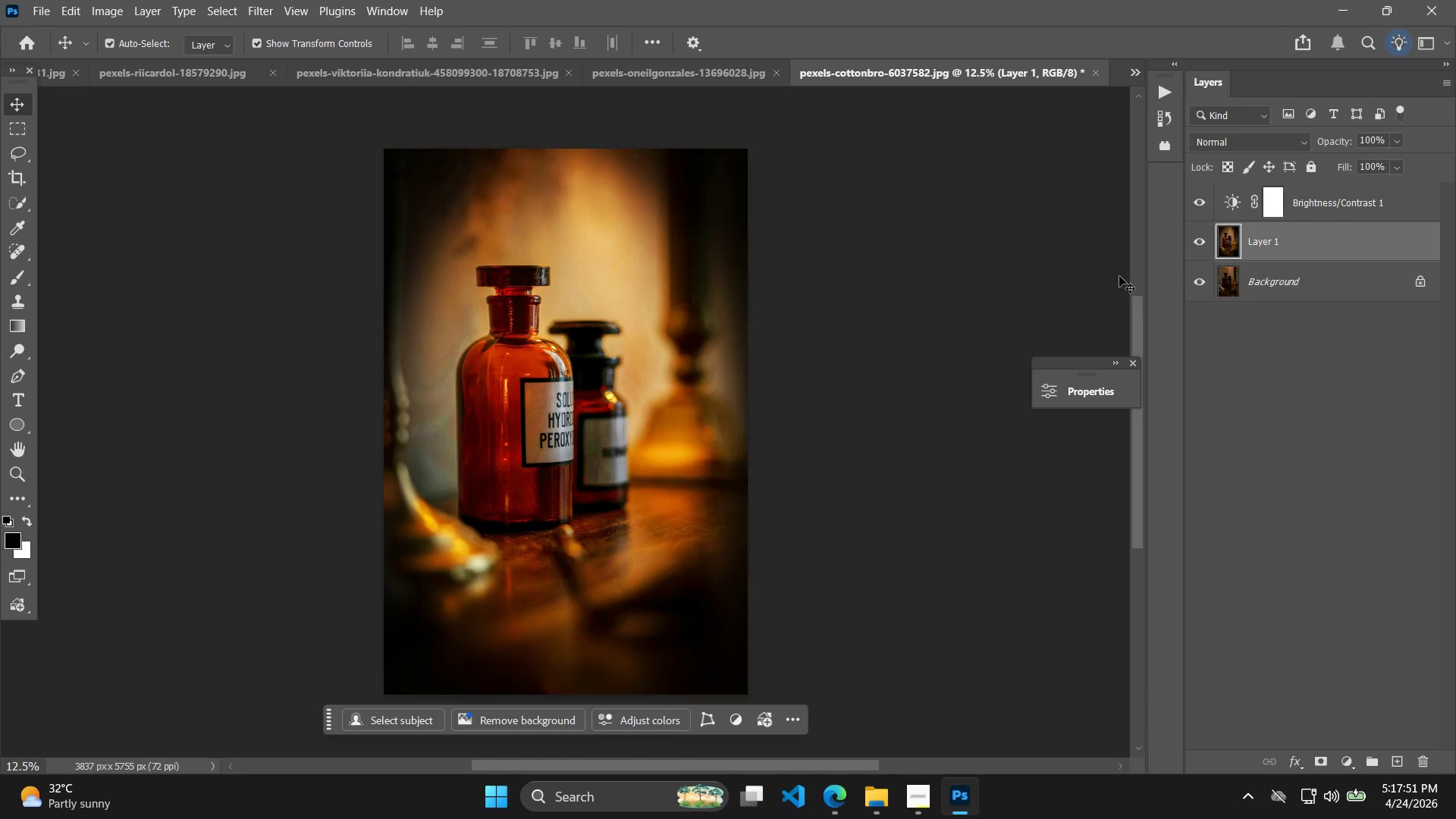 
key(Control+Z)
 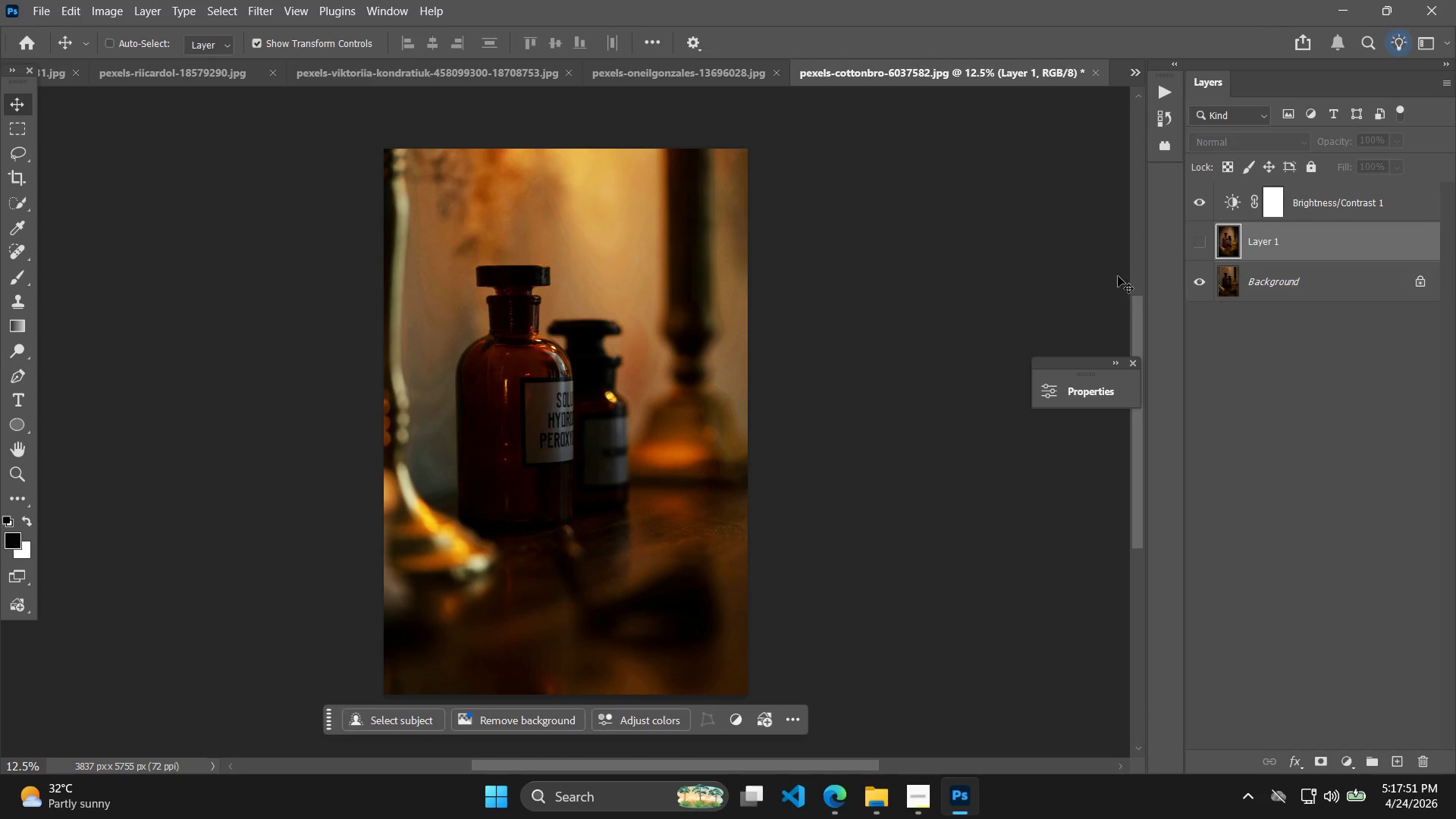 
key(Control+Z)
 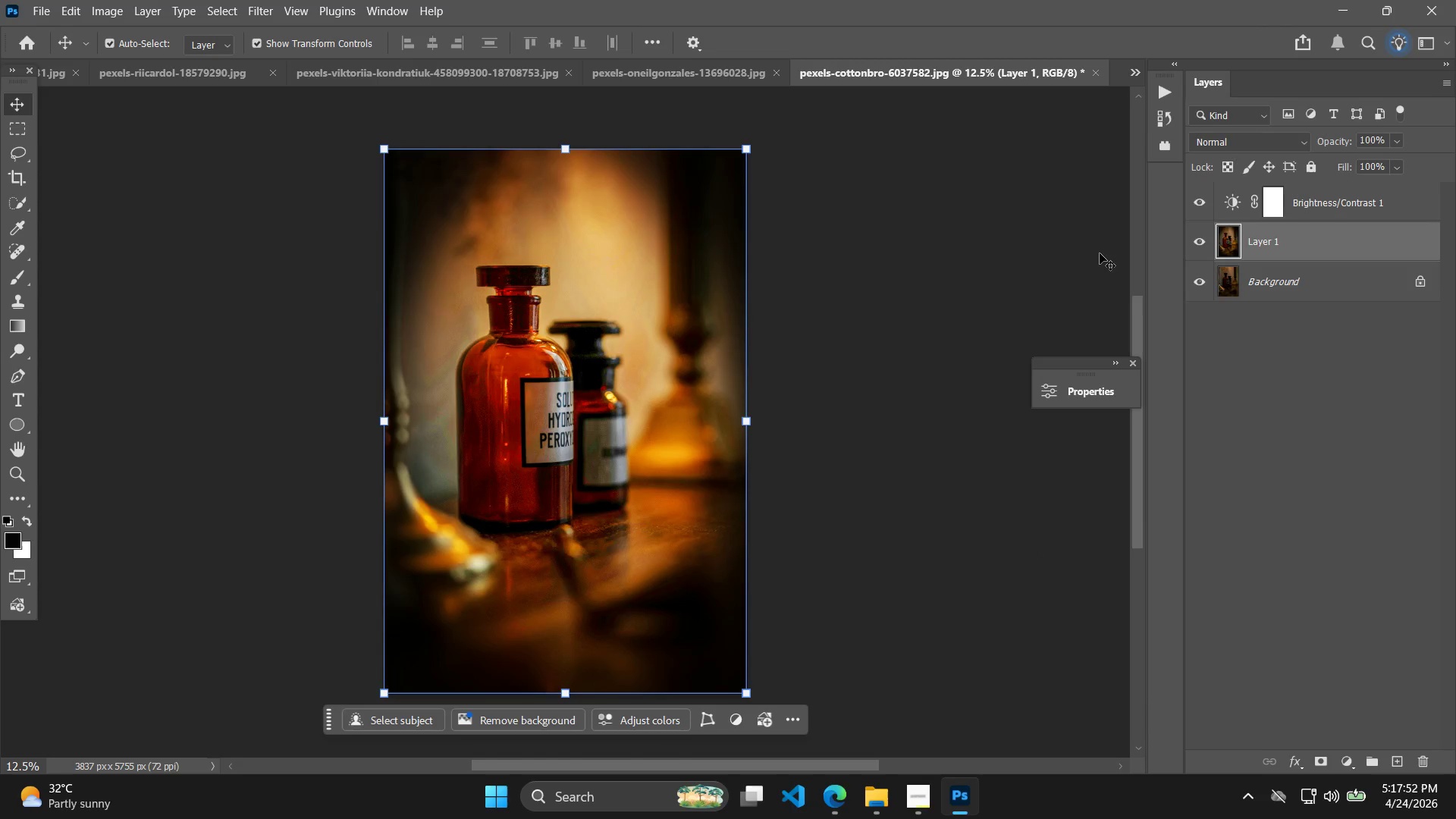 
key(Control+Z)
 